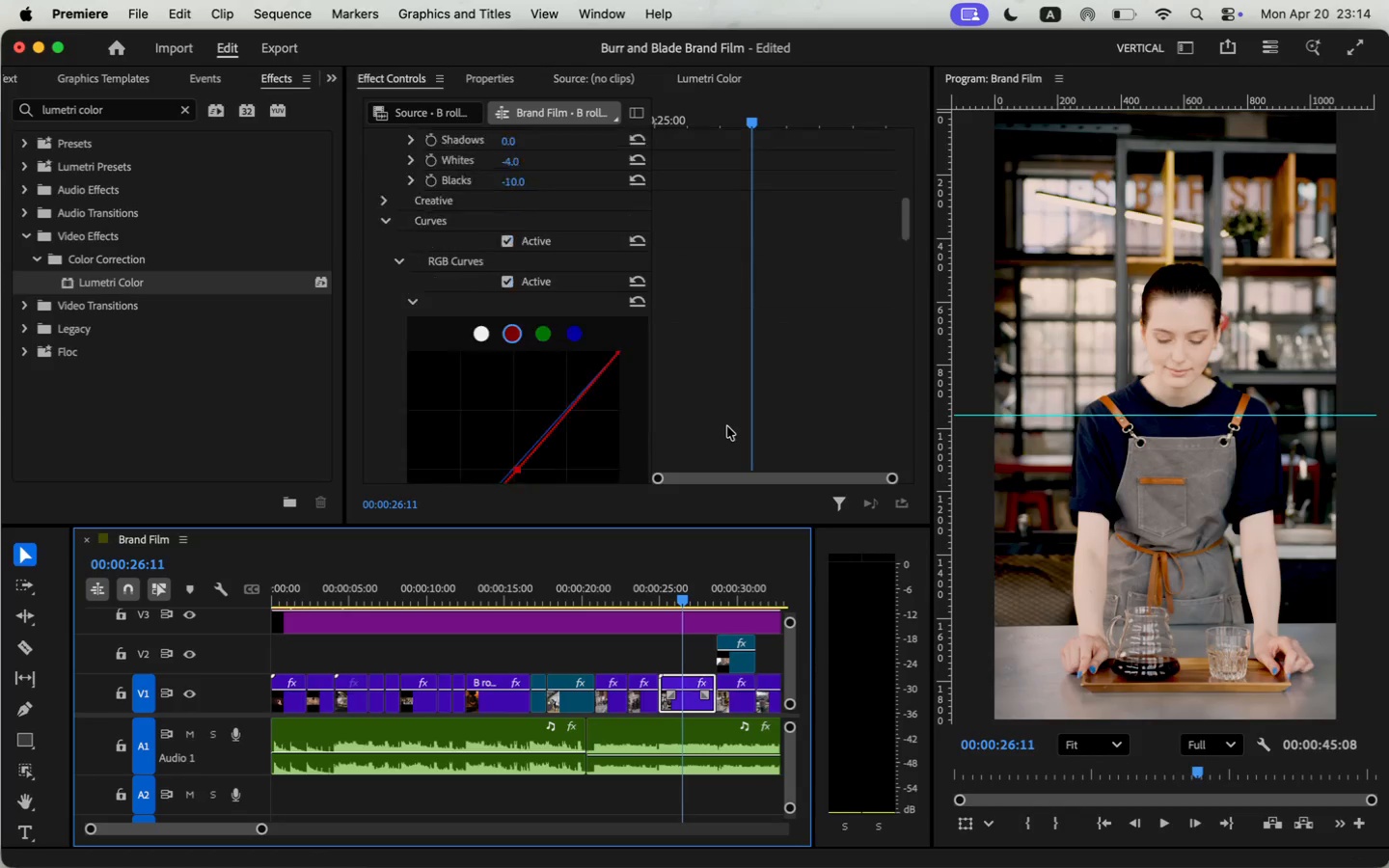 
left_click([545, 262])
 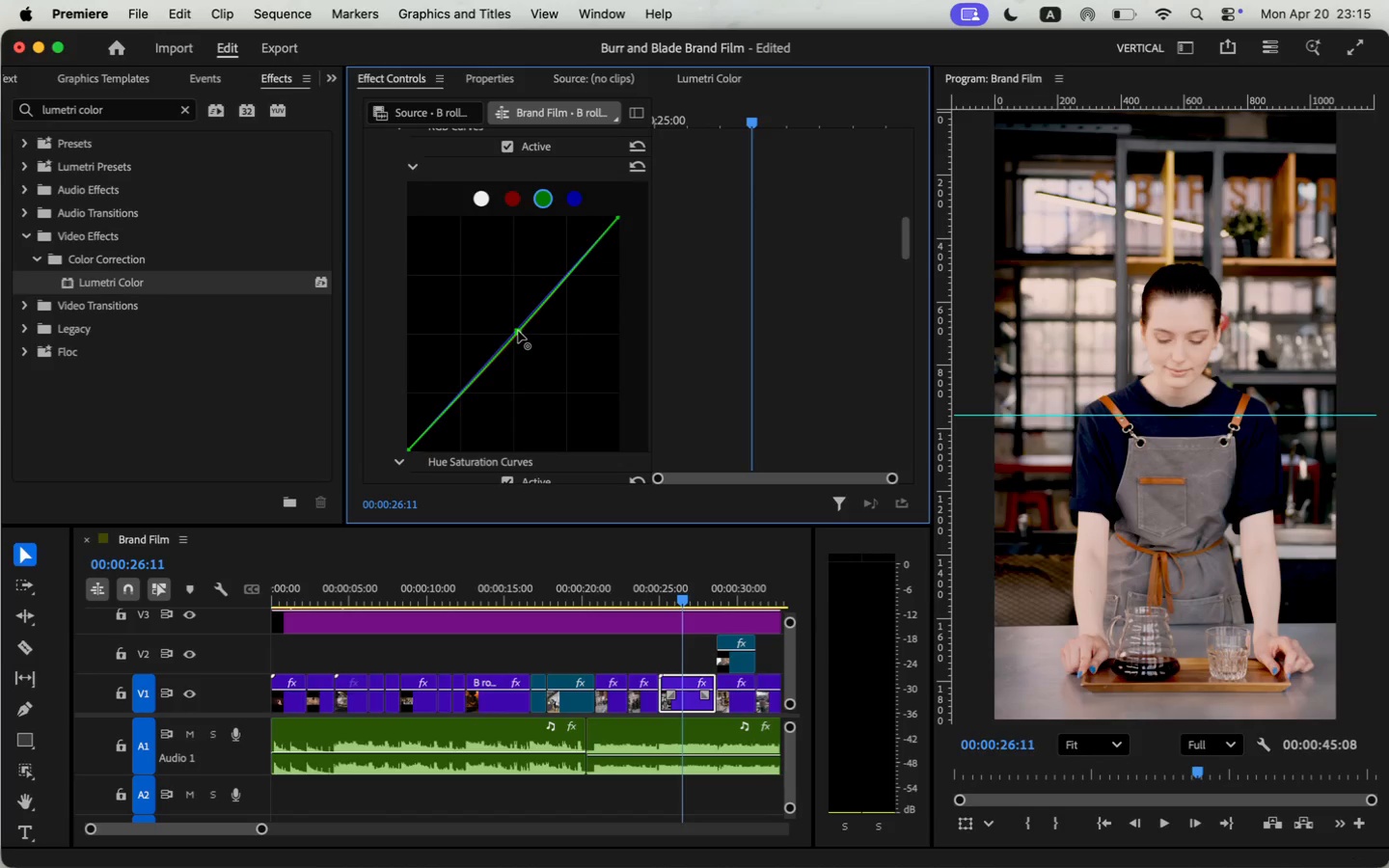 
scroll: coordinate [547, 296], scroll_direction: down, amount: 3.0
 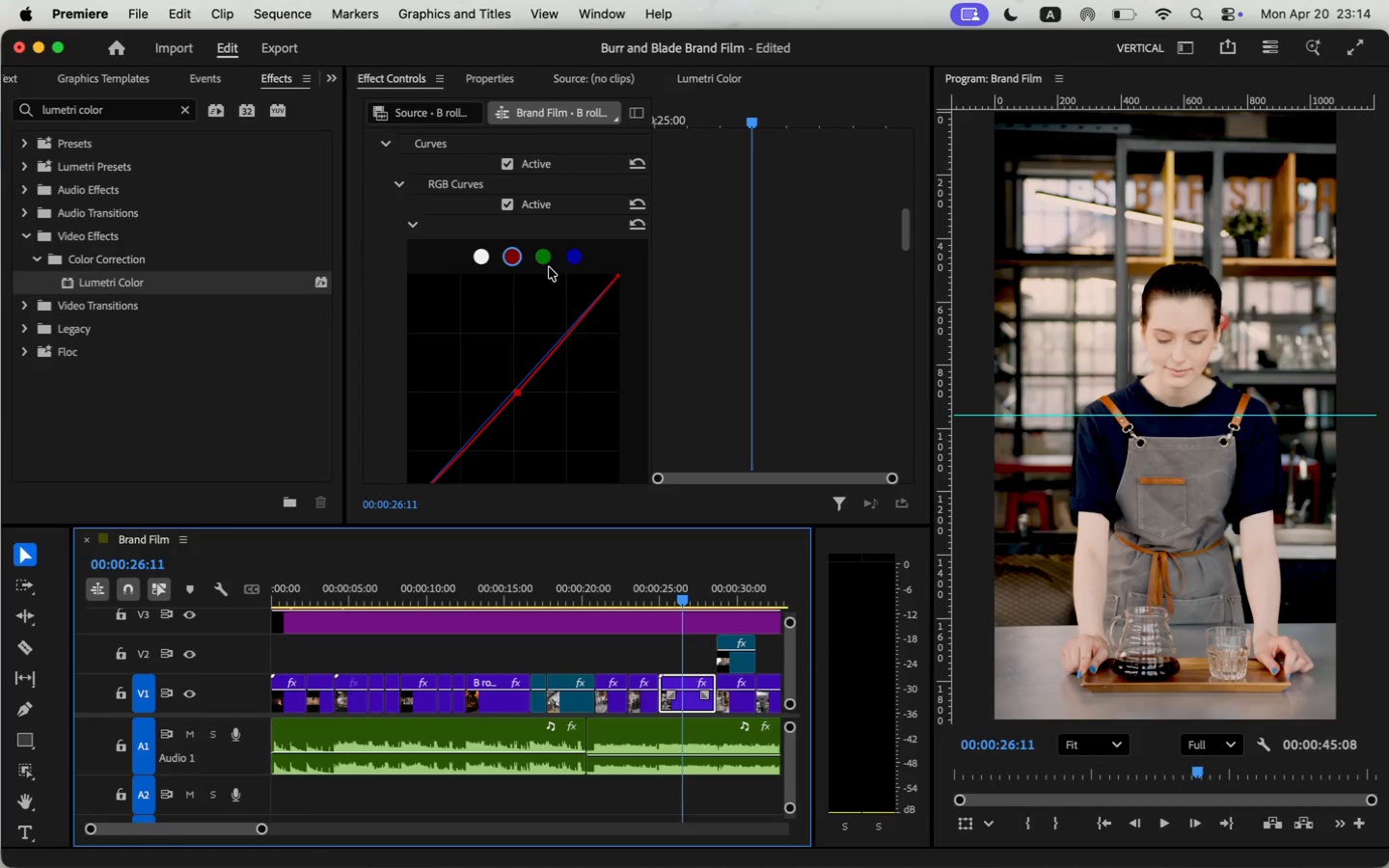 
wait(6.79)
 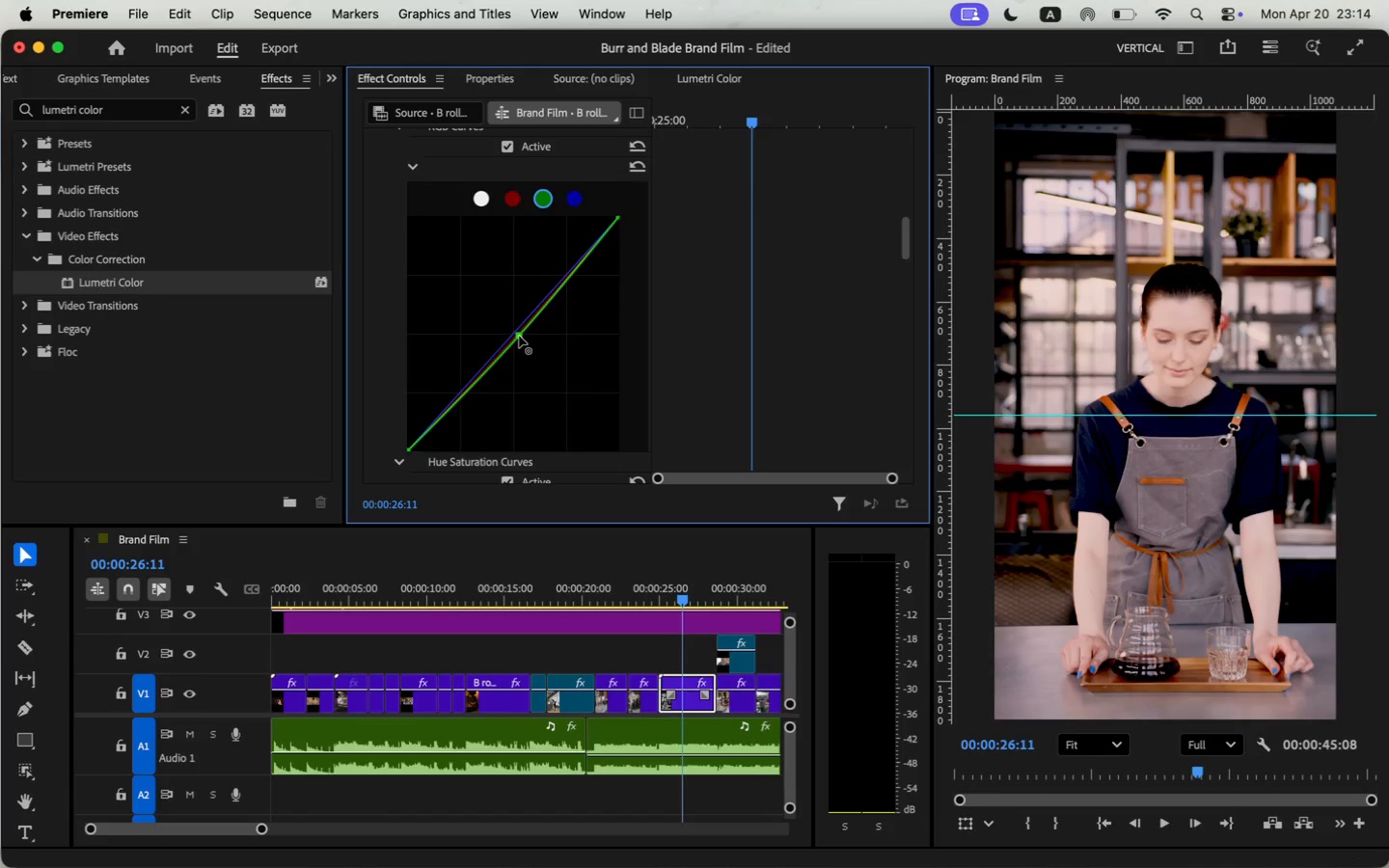 
key(Space)
 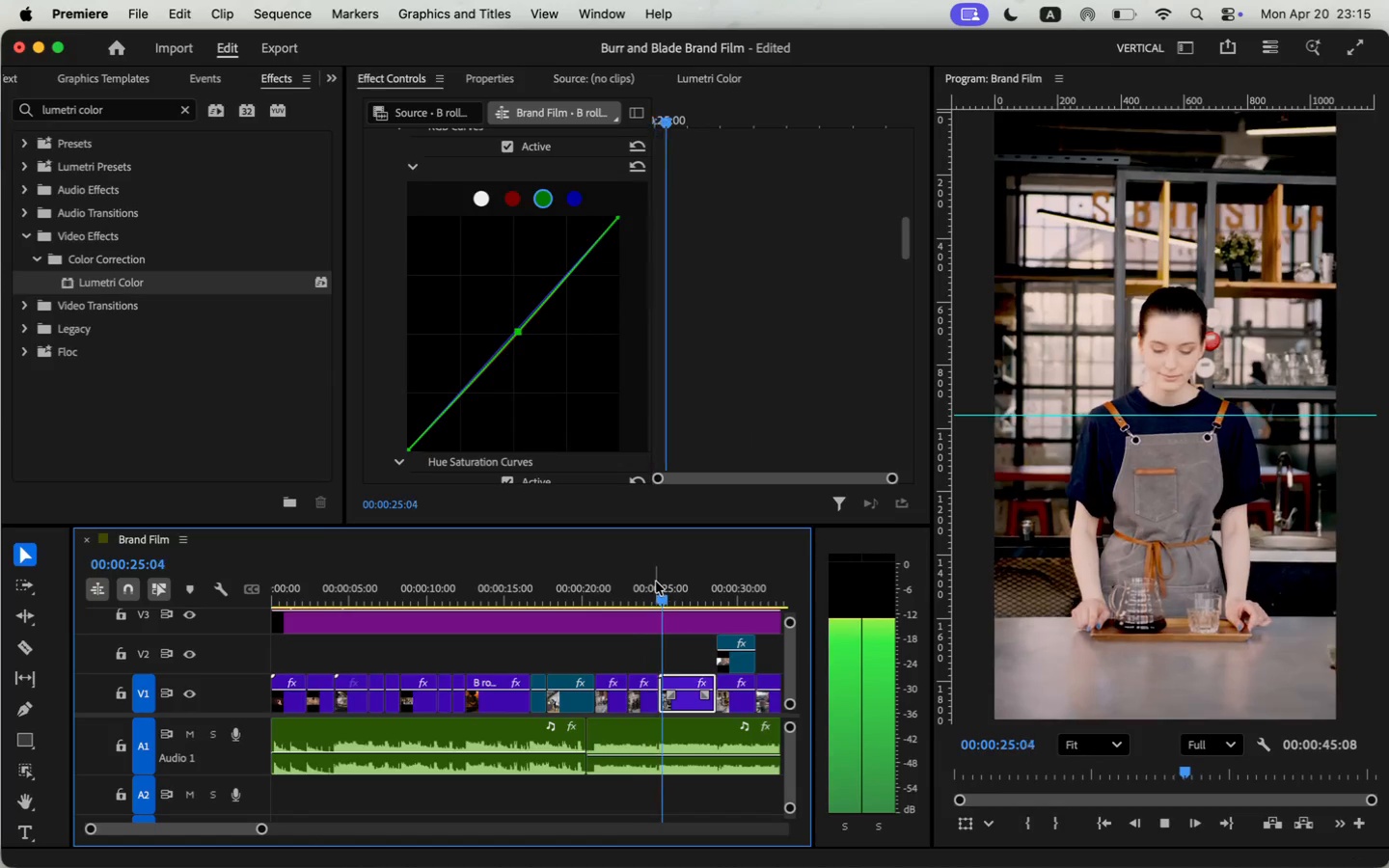 
key(Space)
 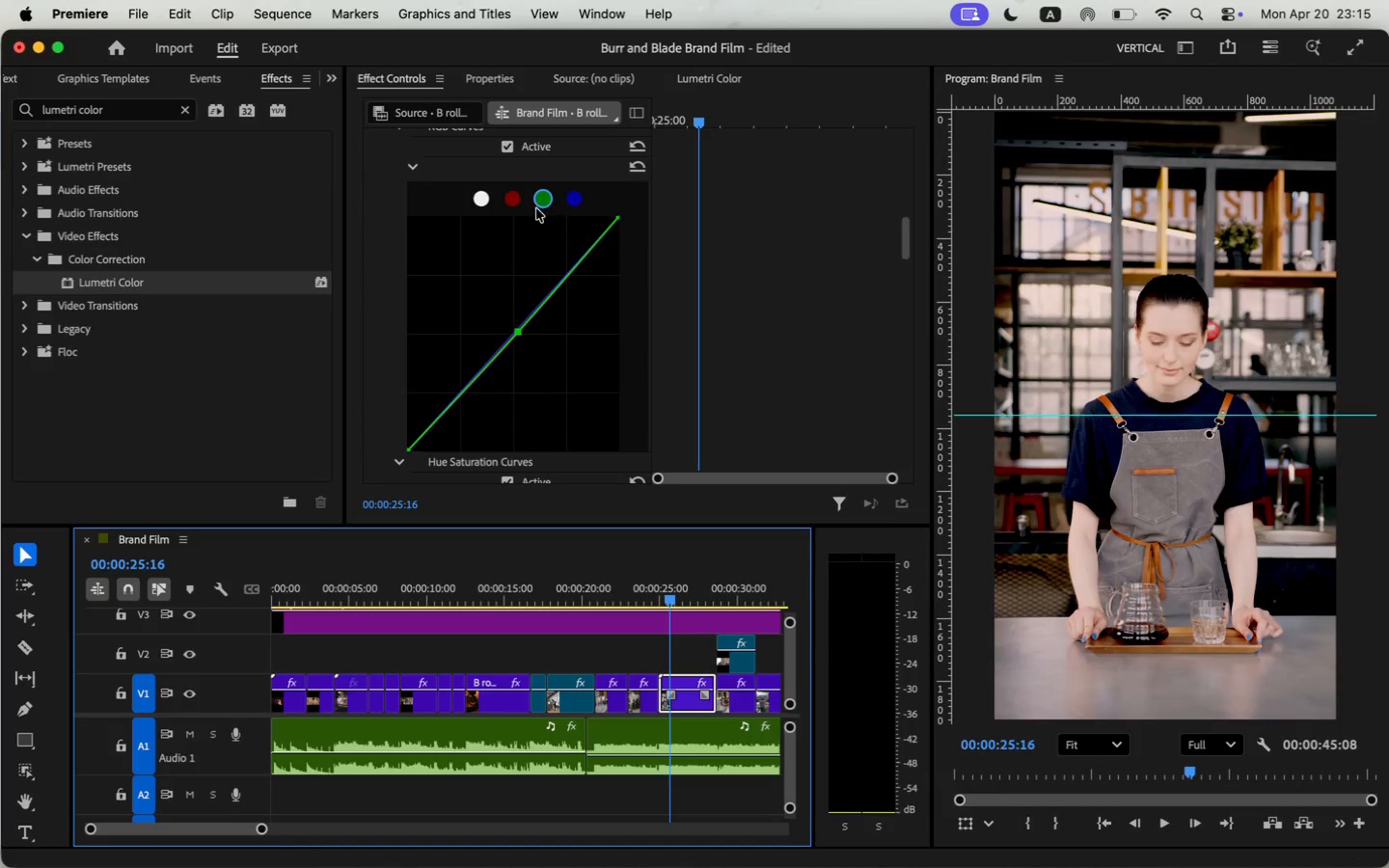 
left_click([486, 200])
 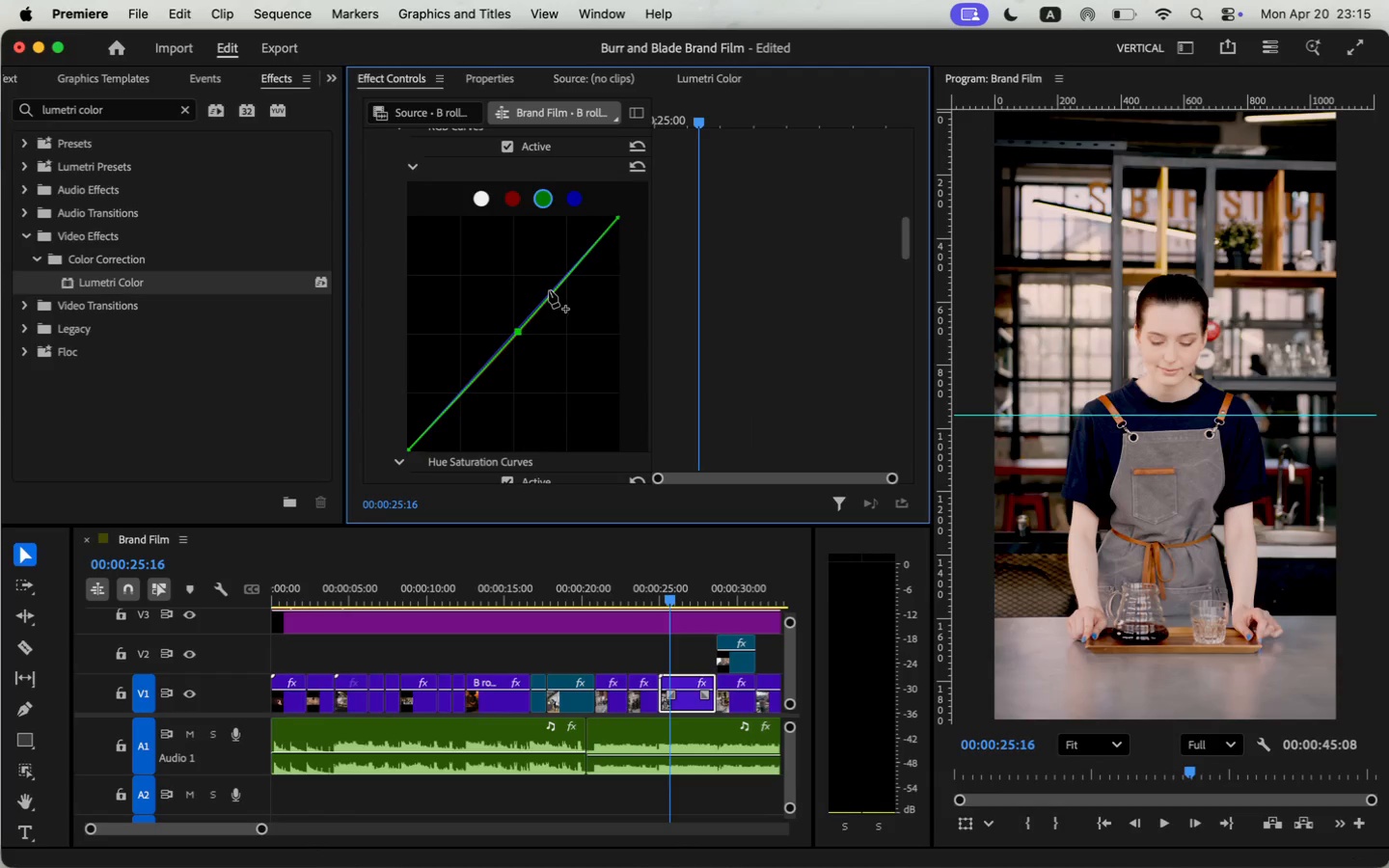 
left_click([485, 202])
 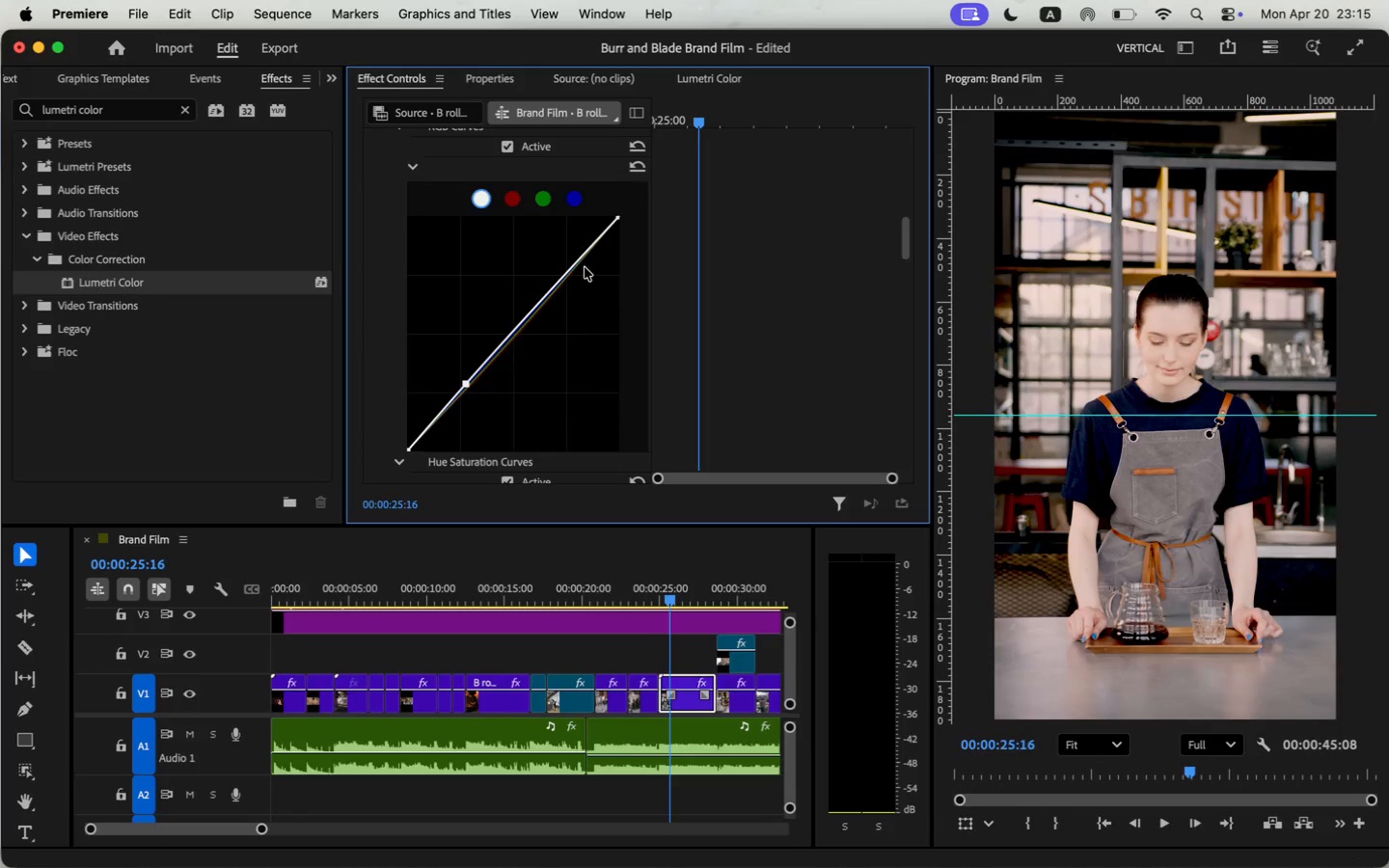 
left_click([560, 277])
 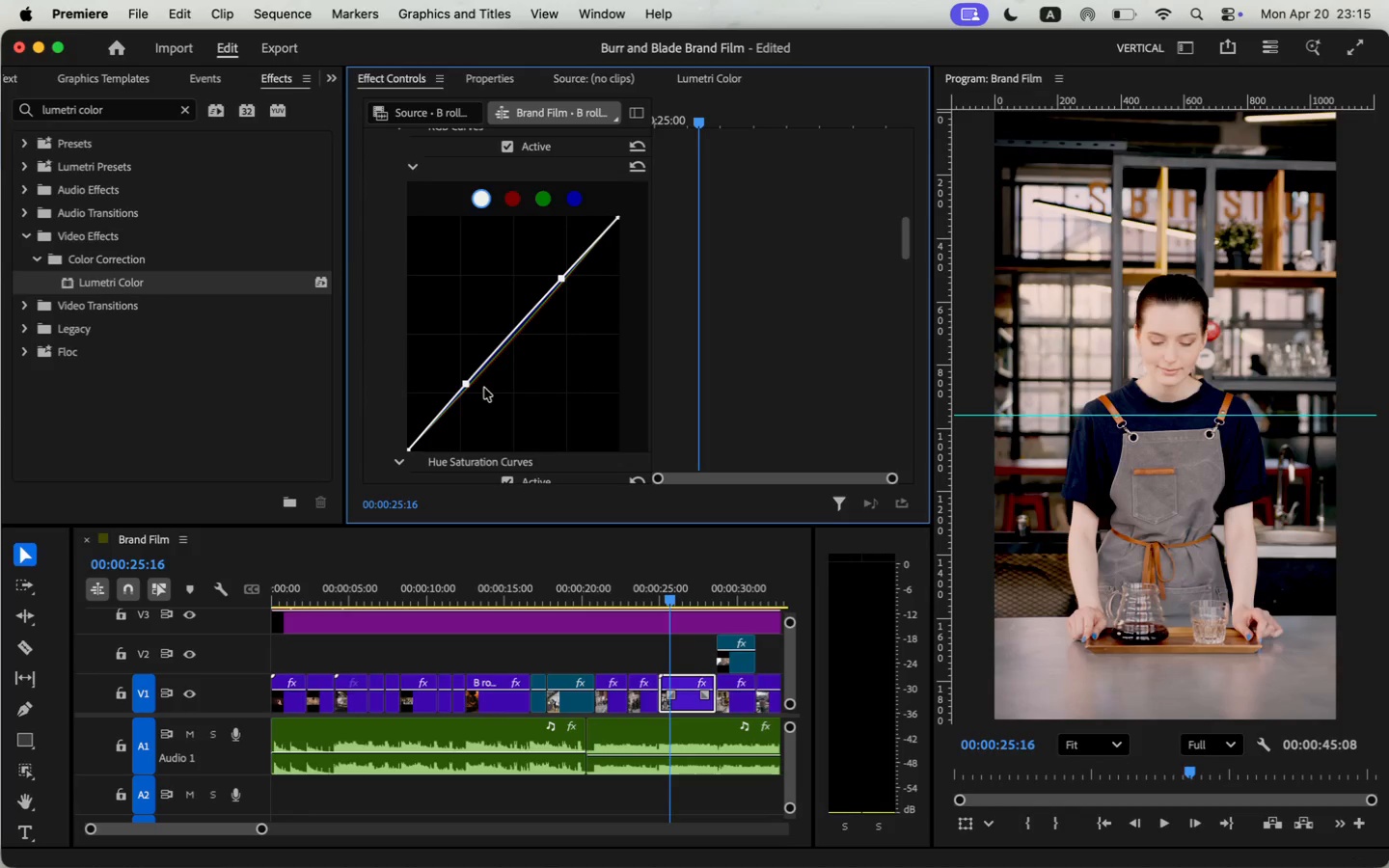 
left_click_drag(start_coordinate=[563, 278], to_coordinate=[568, 285])
 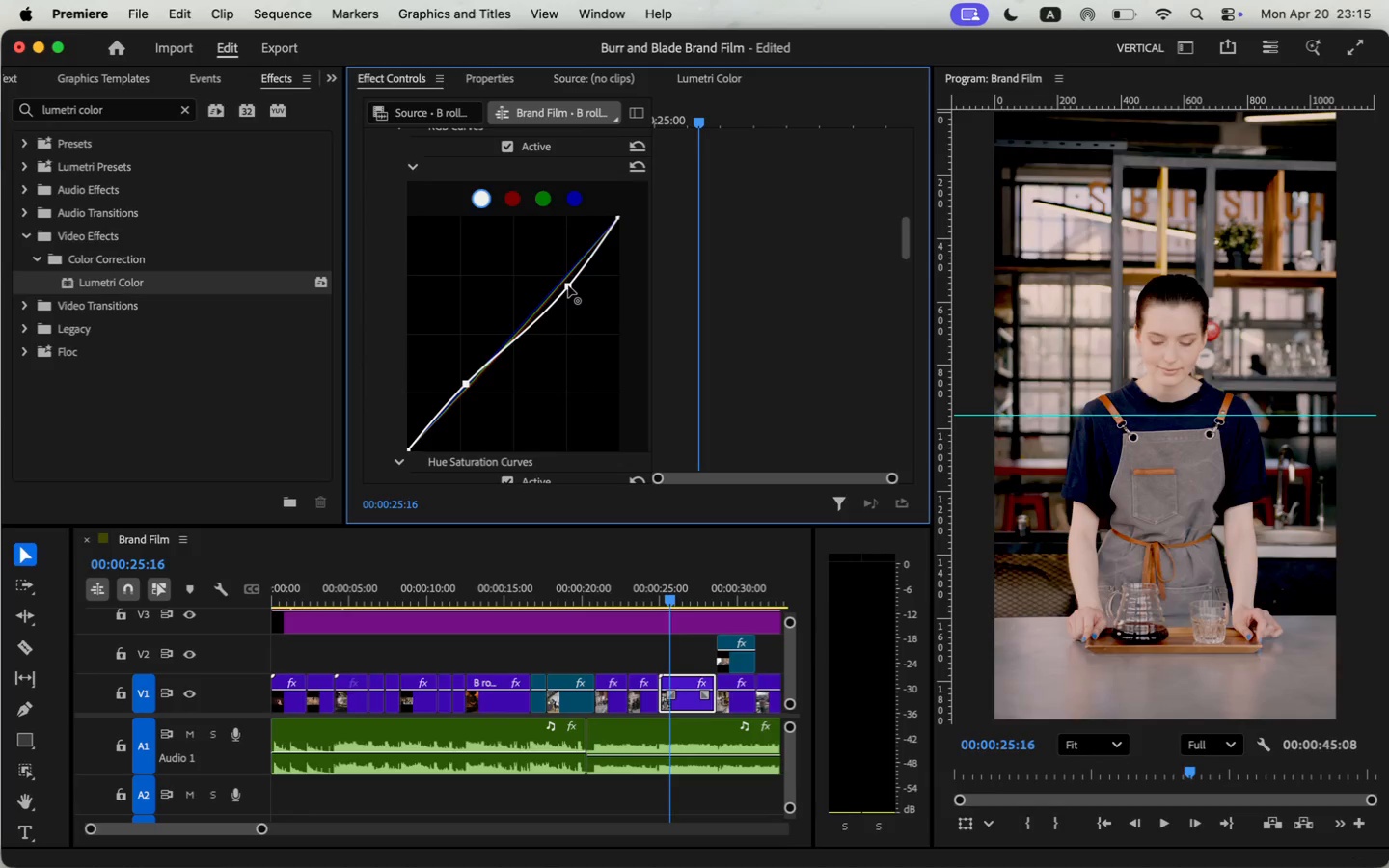 
left_click_drag(start_coordinate=[467, 387], to_coordinate=[469, 382])
 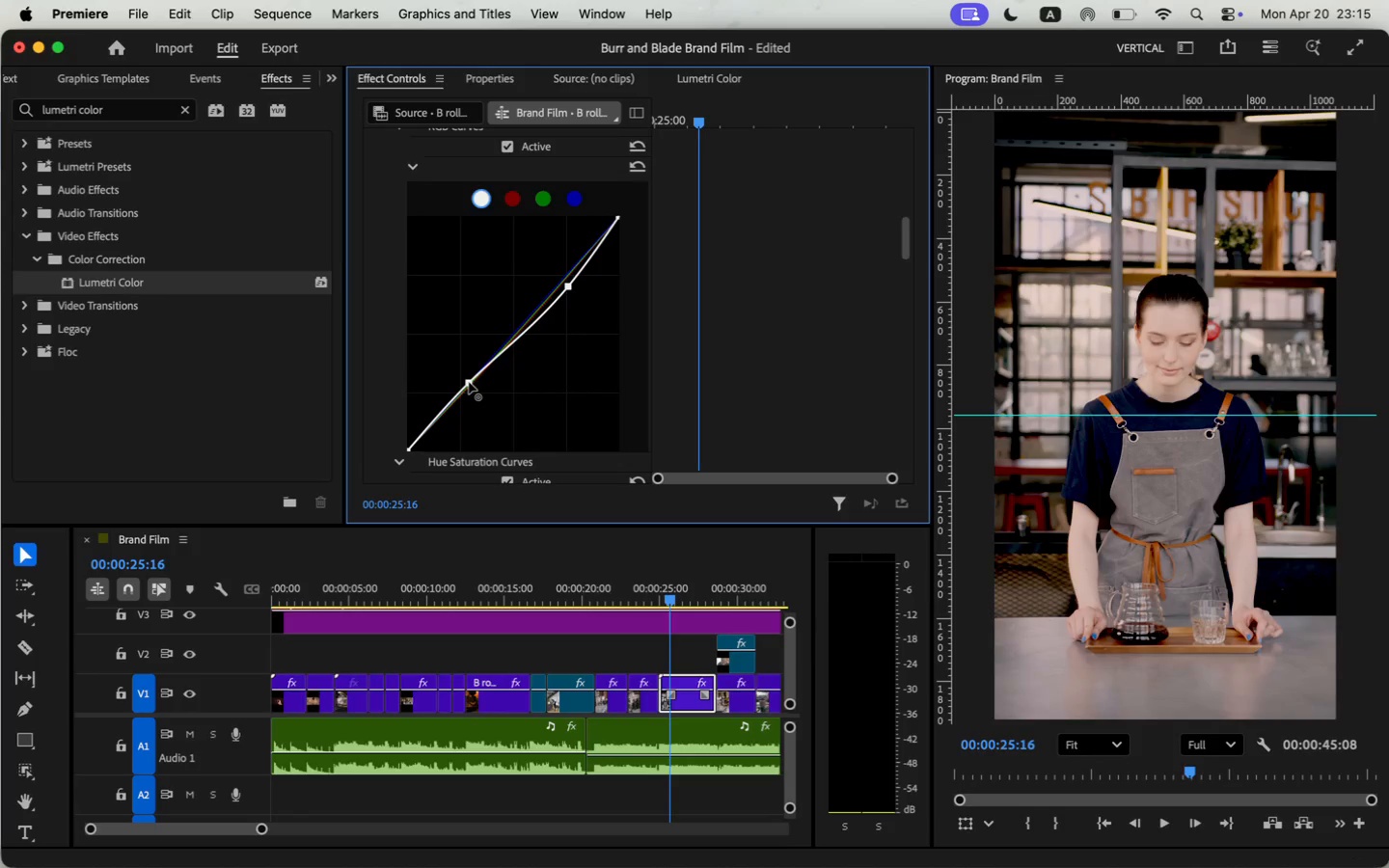 
scroll: coordinate [731, 398], scroll_direction: up, amount: 10.0
 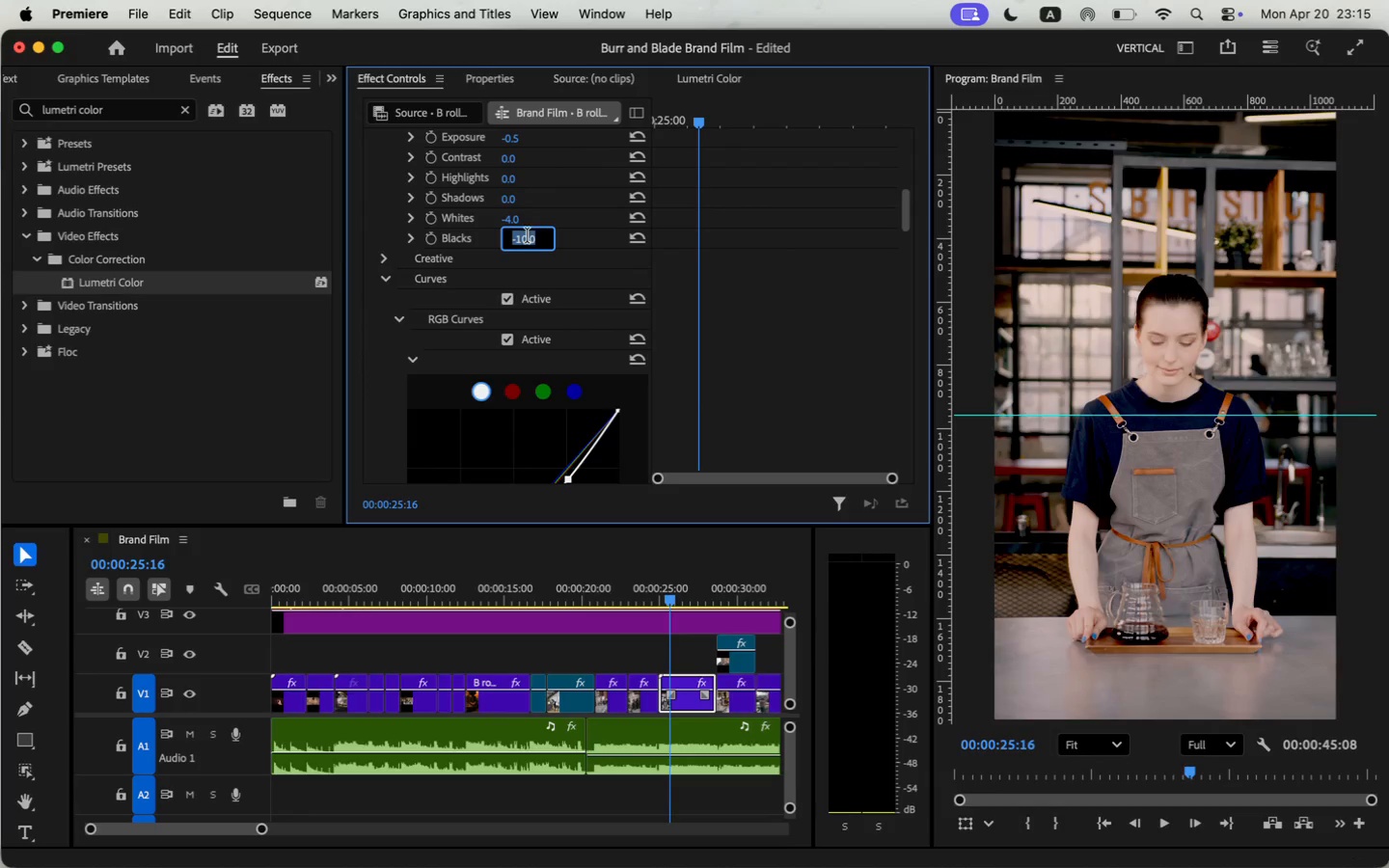 
key(0)
 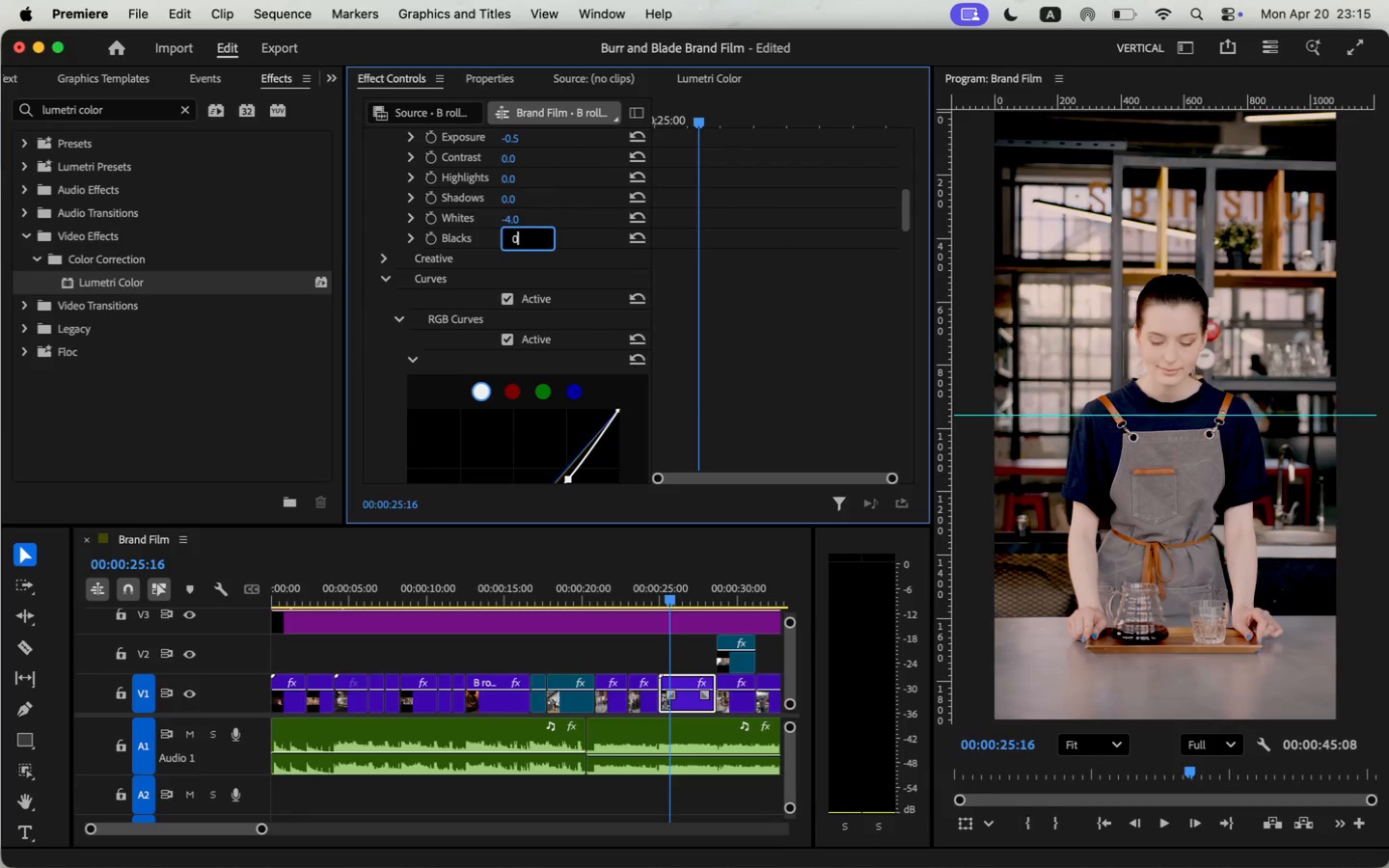 
key(Enter)
 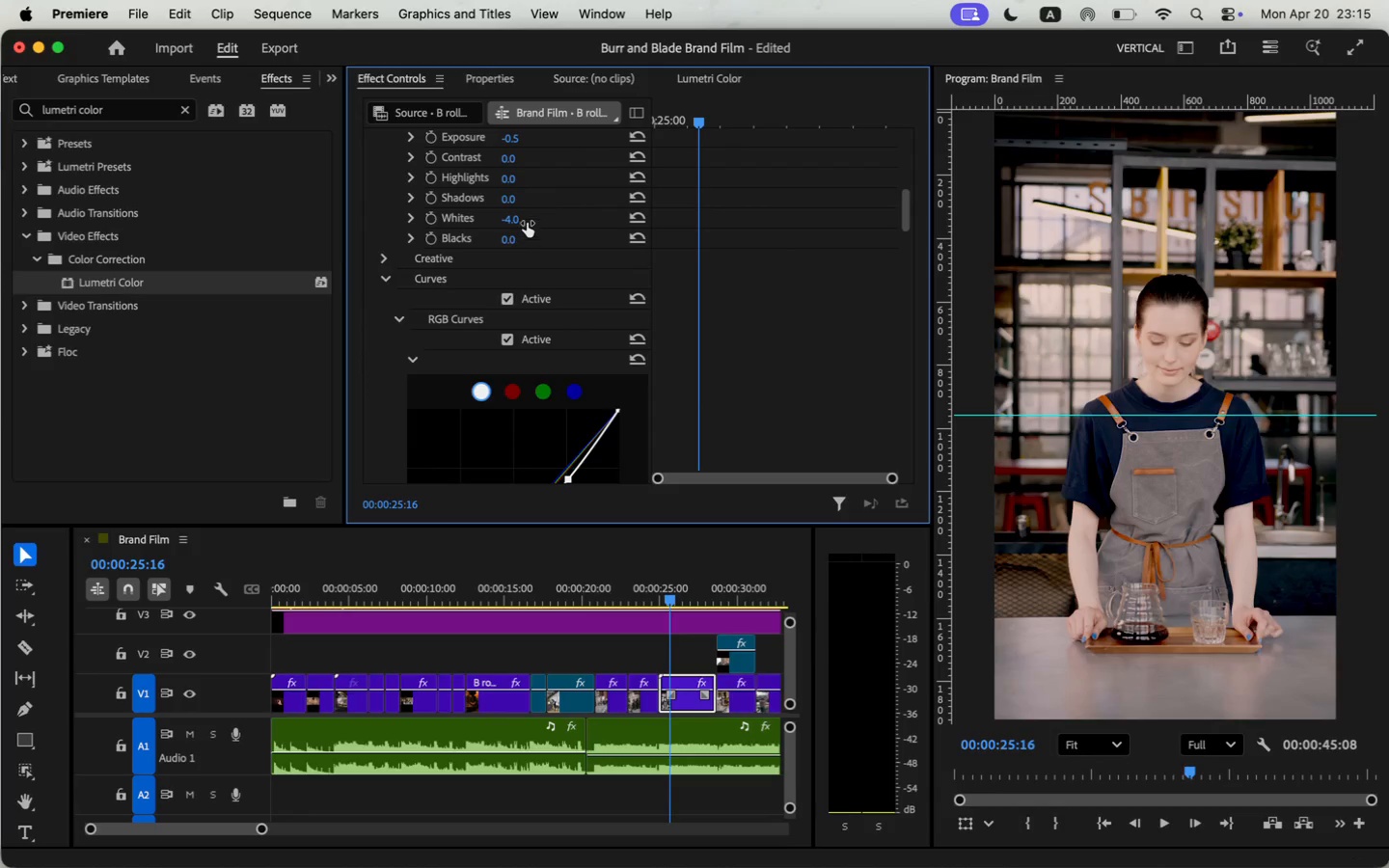 
left_click([514, 214])
 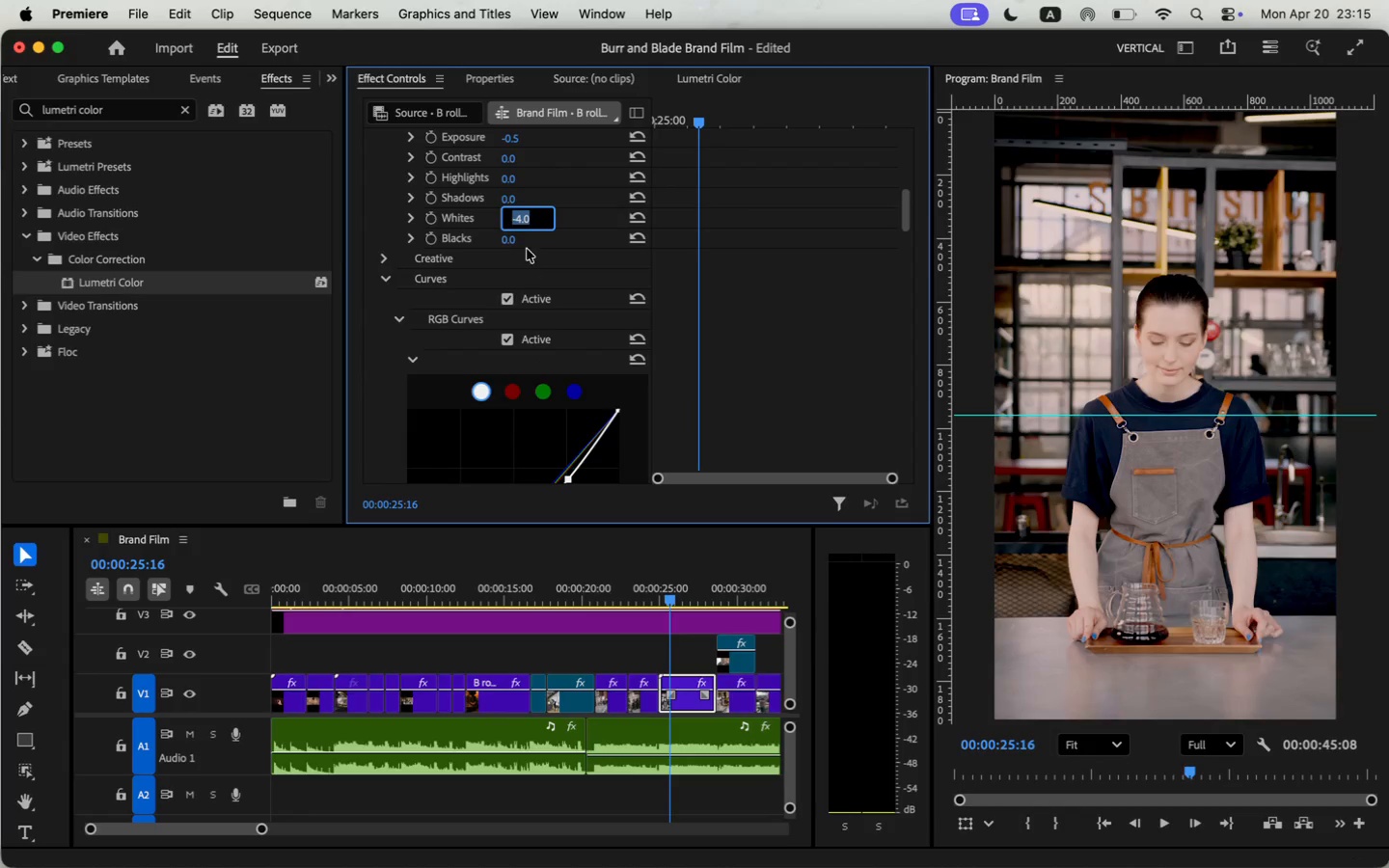 
double_click([527, 240])
 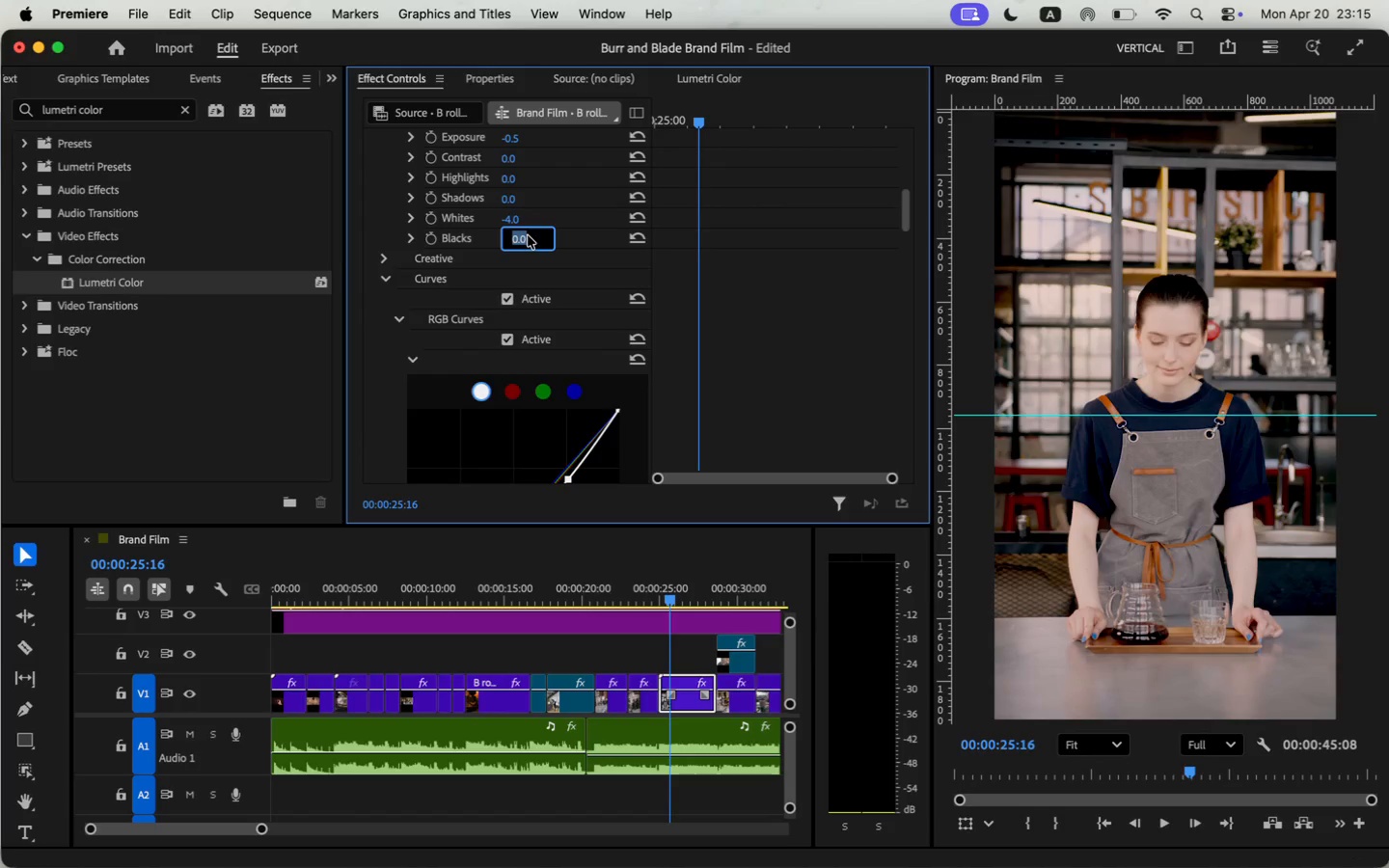 
key(Minus)
 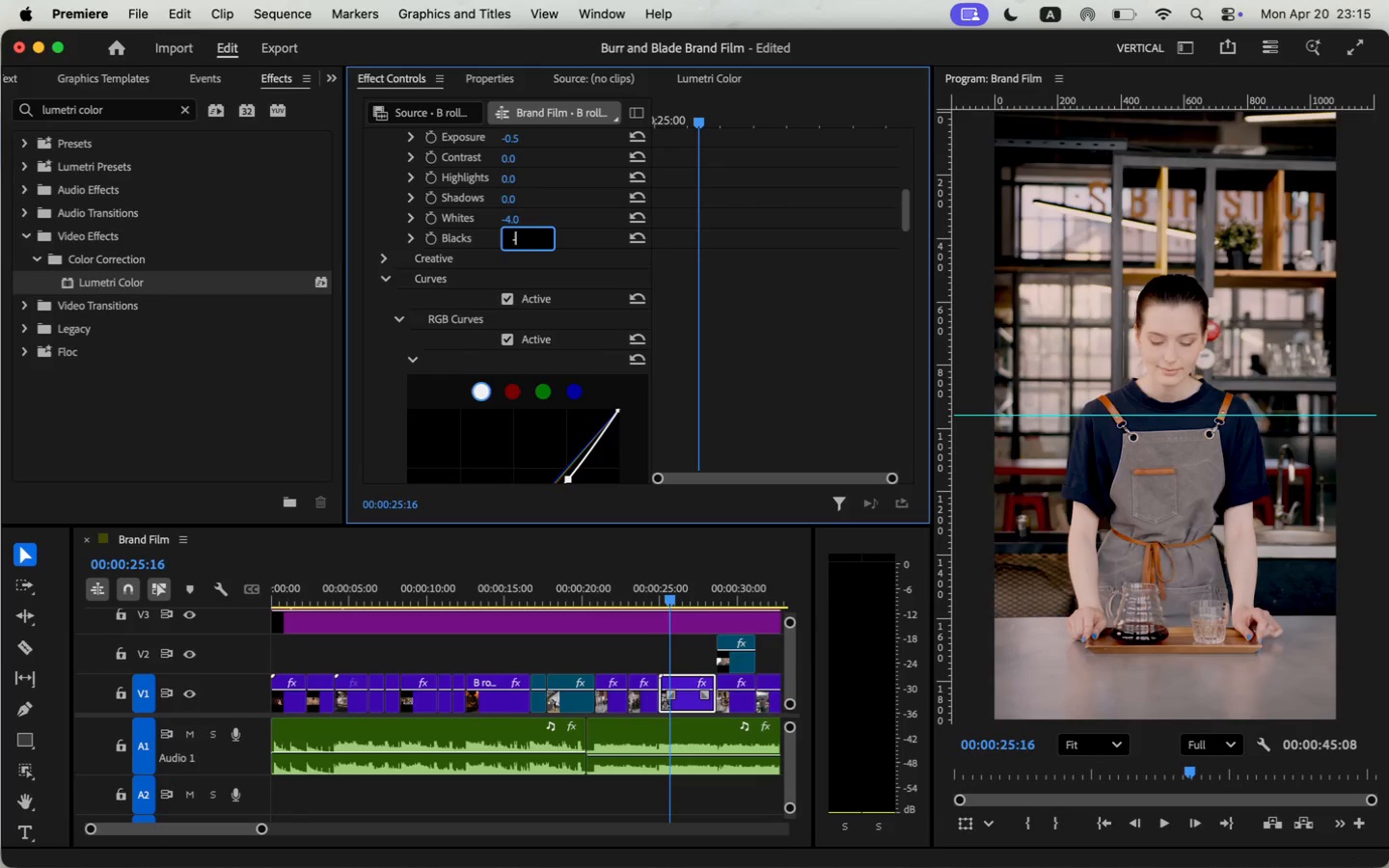 
key(4)
 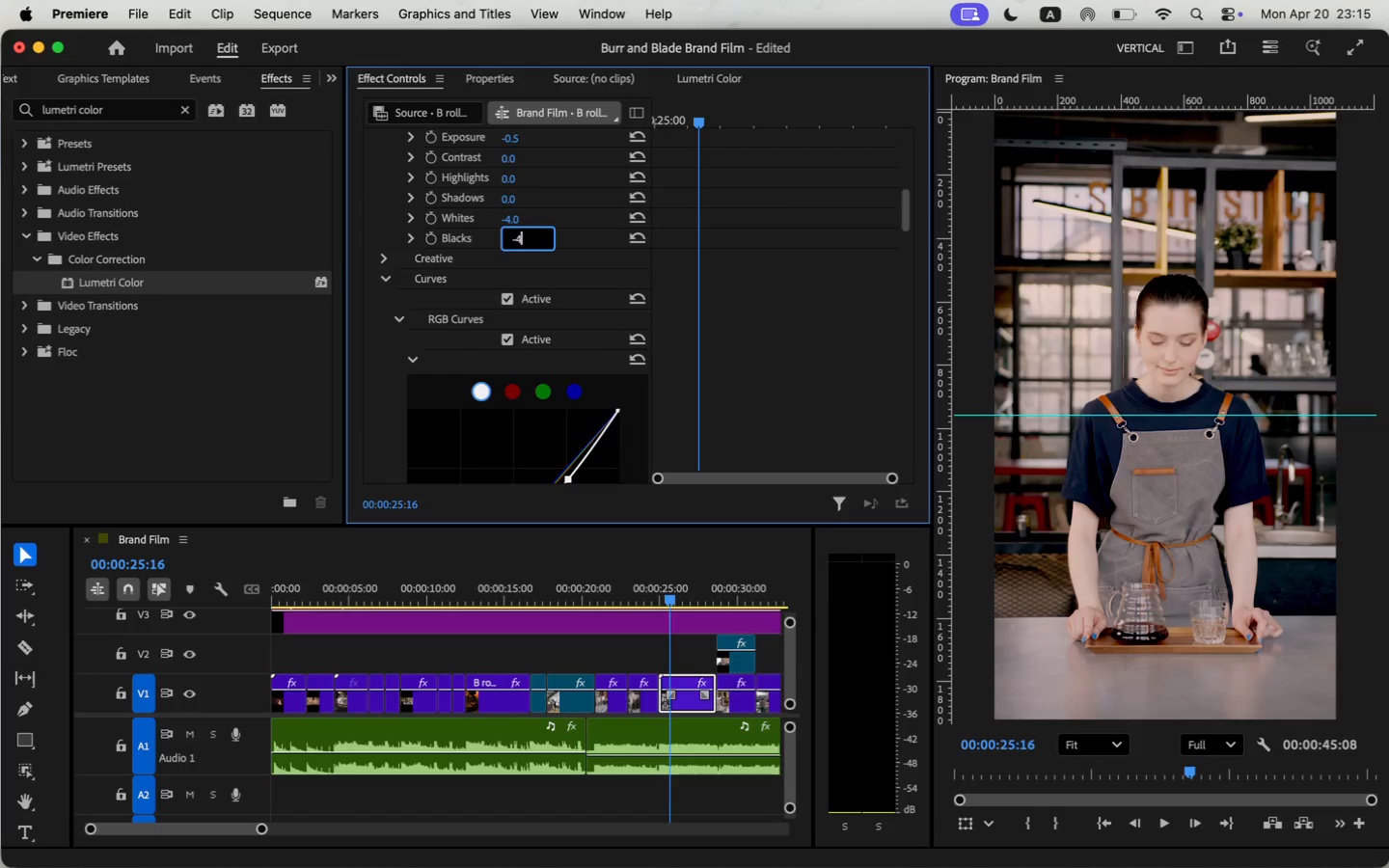 
key(Period)
 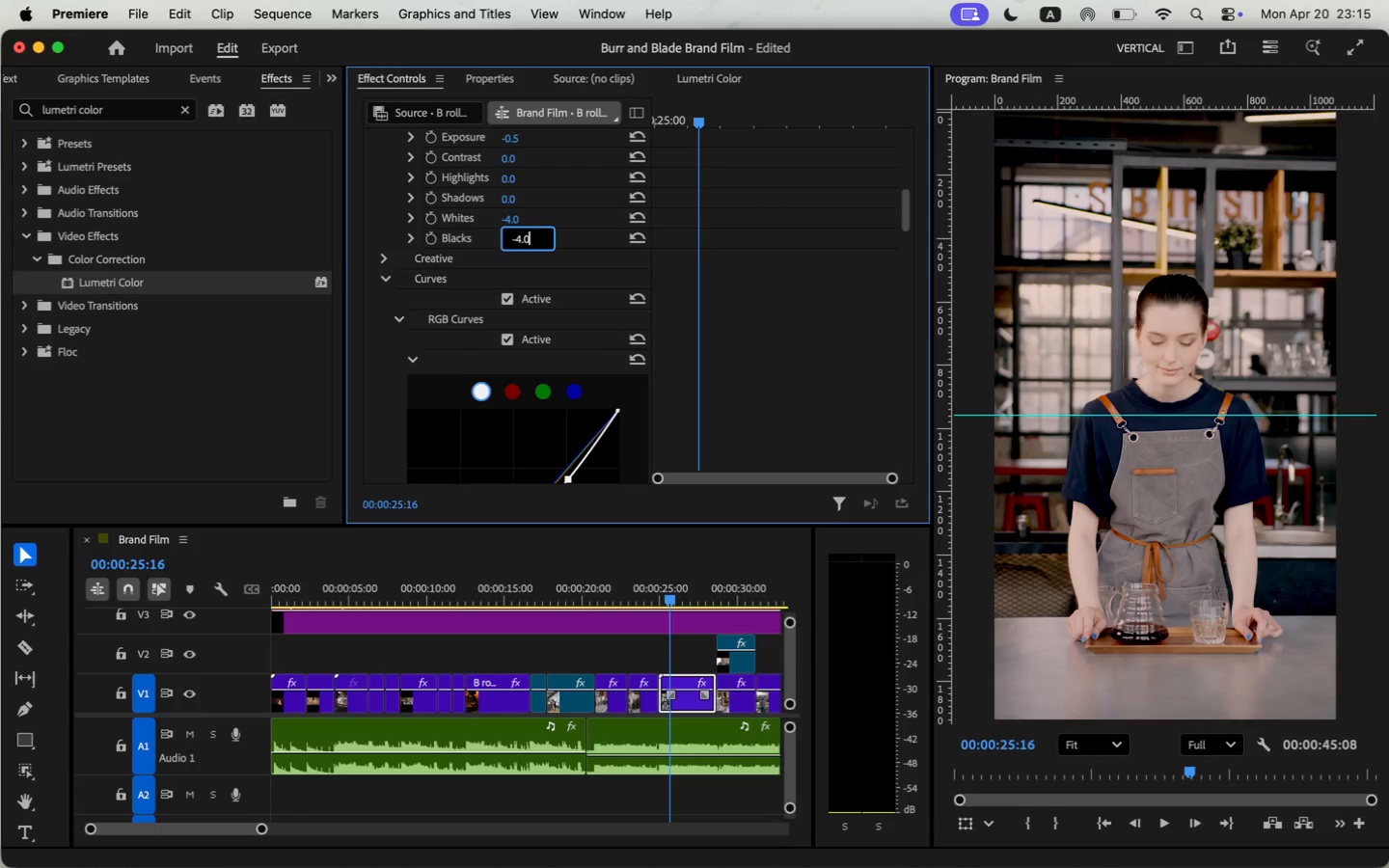 
key(0)
 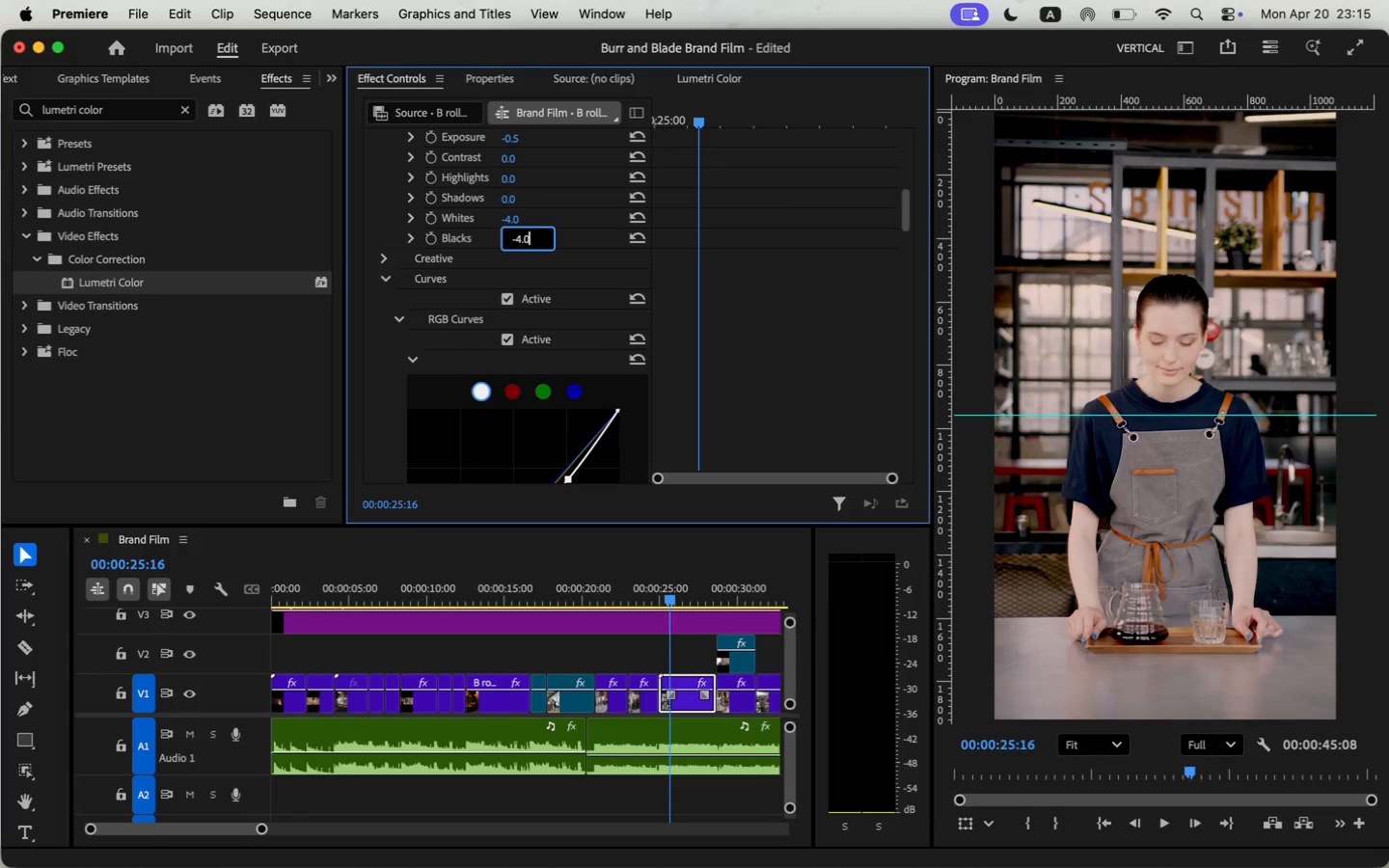 
key(Enter)
 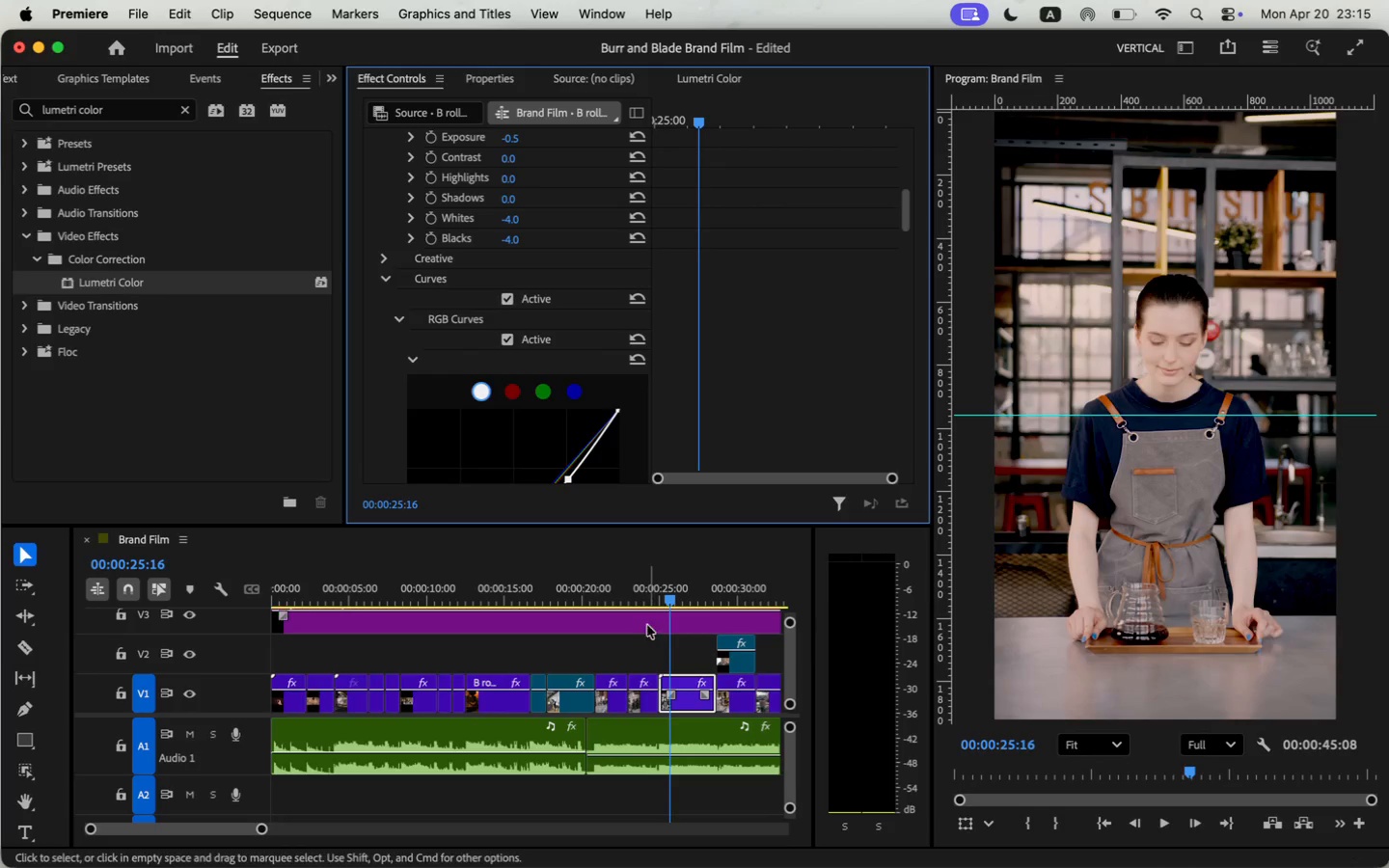 
key(Space)
 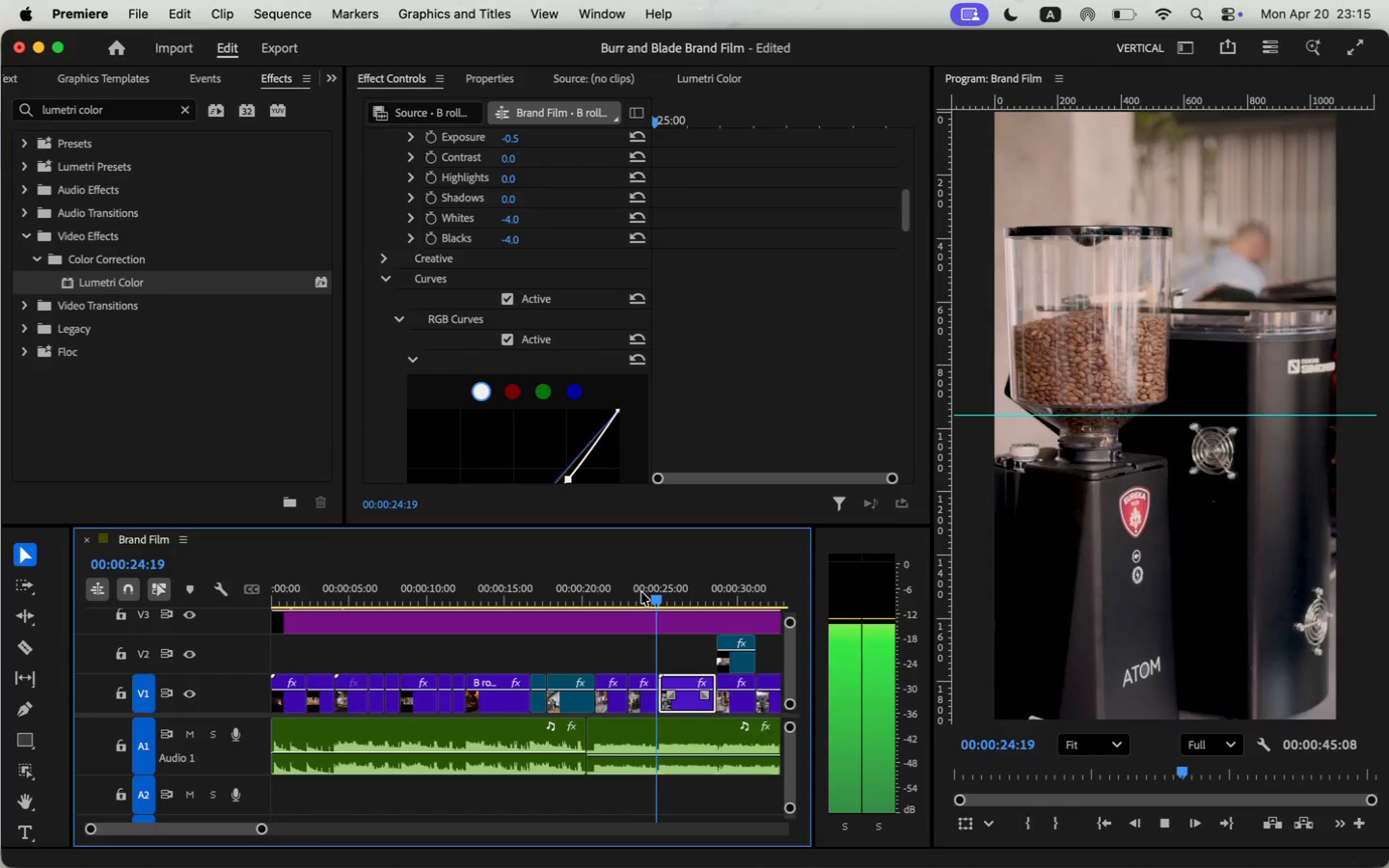 
left_click_drag(start_coordinate=[263, 830], to_coordinate=[269, 831])
 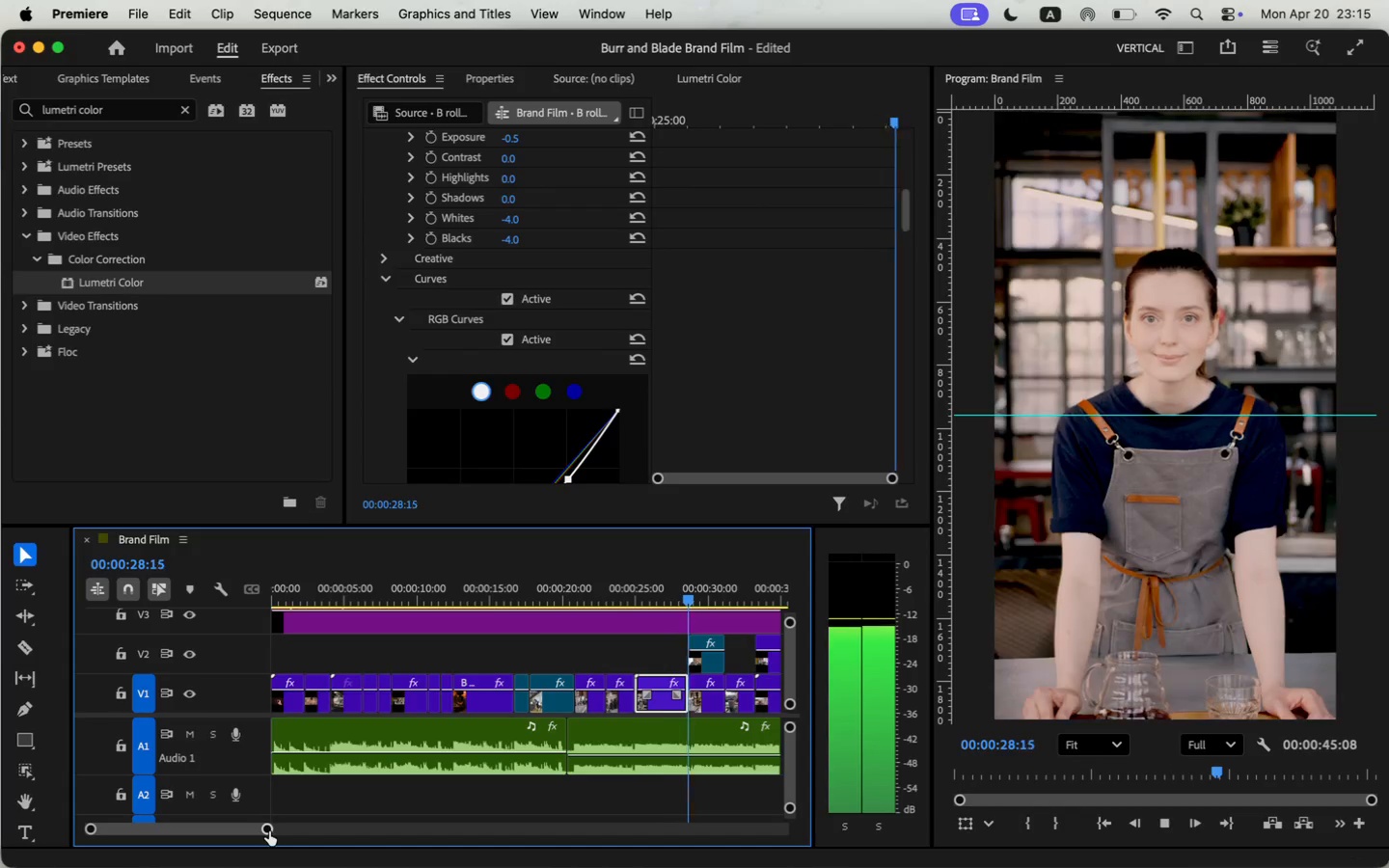 
key(Space)
 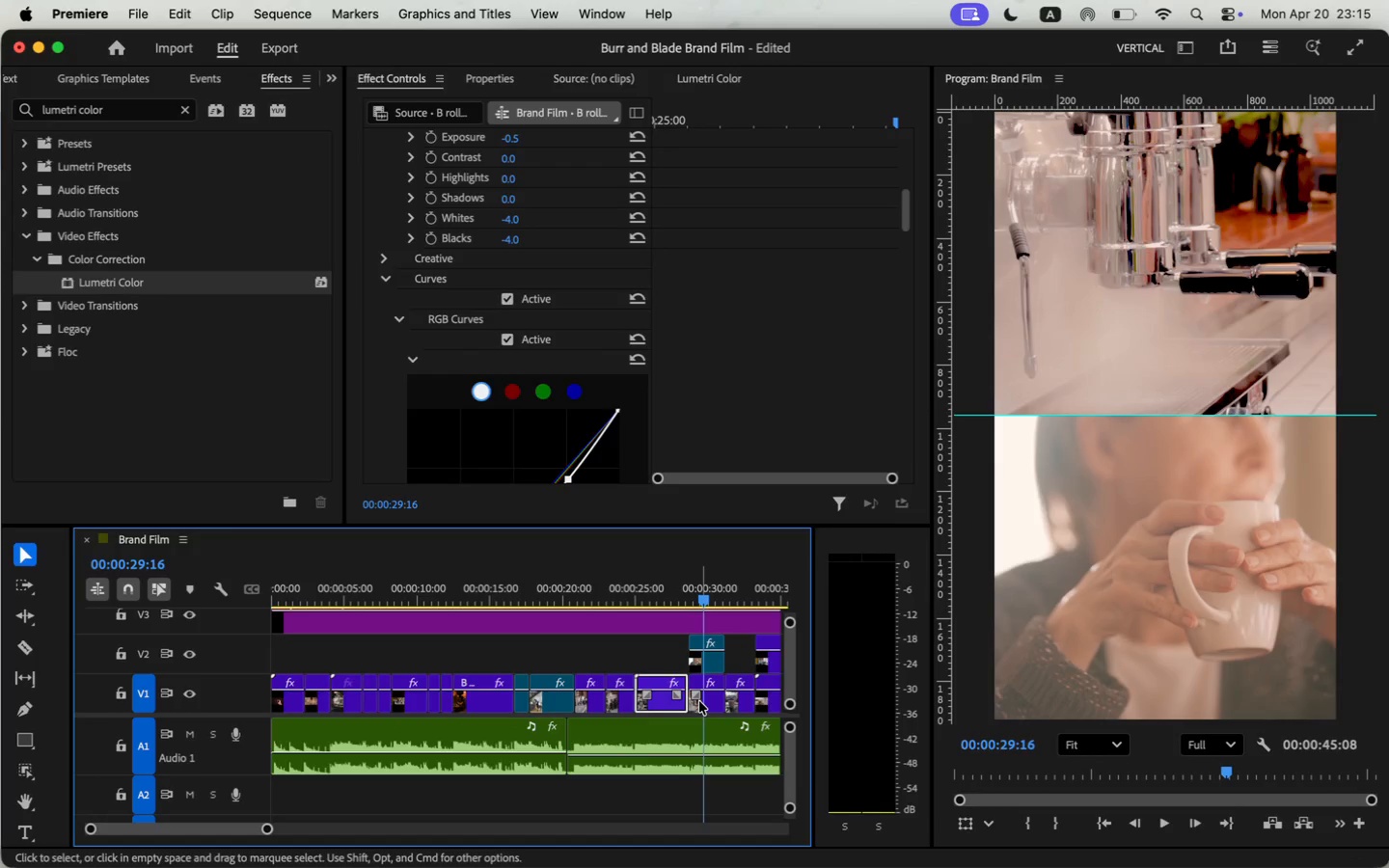 
left_click([707, 666])
 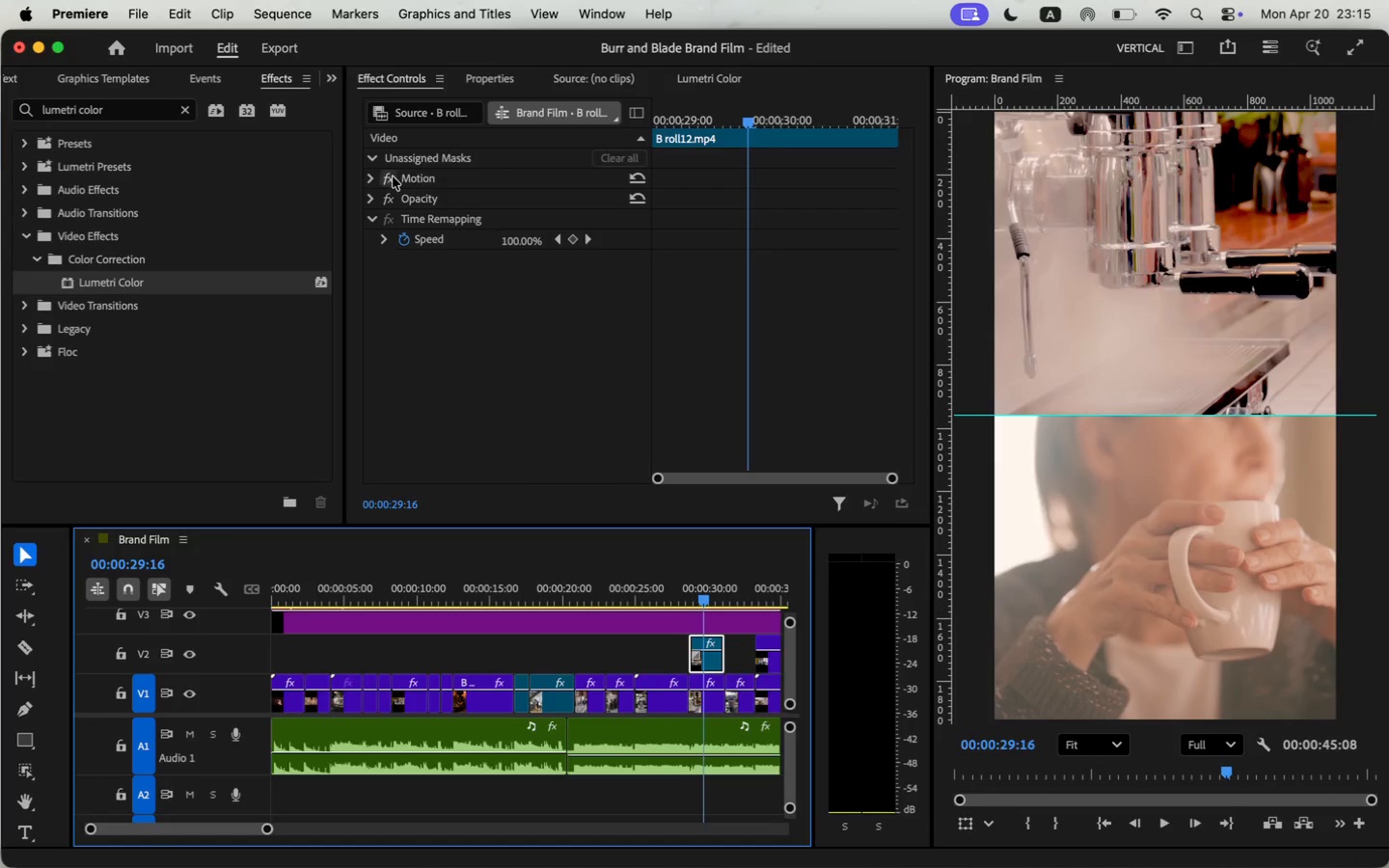 
left_click([373, 180])
 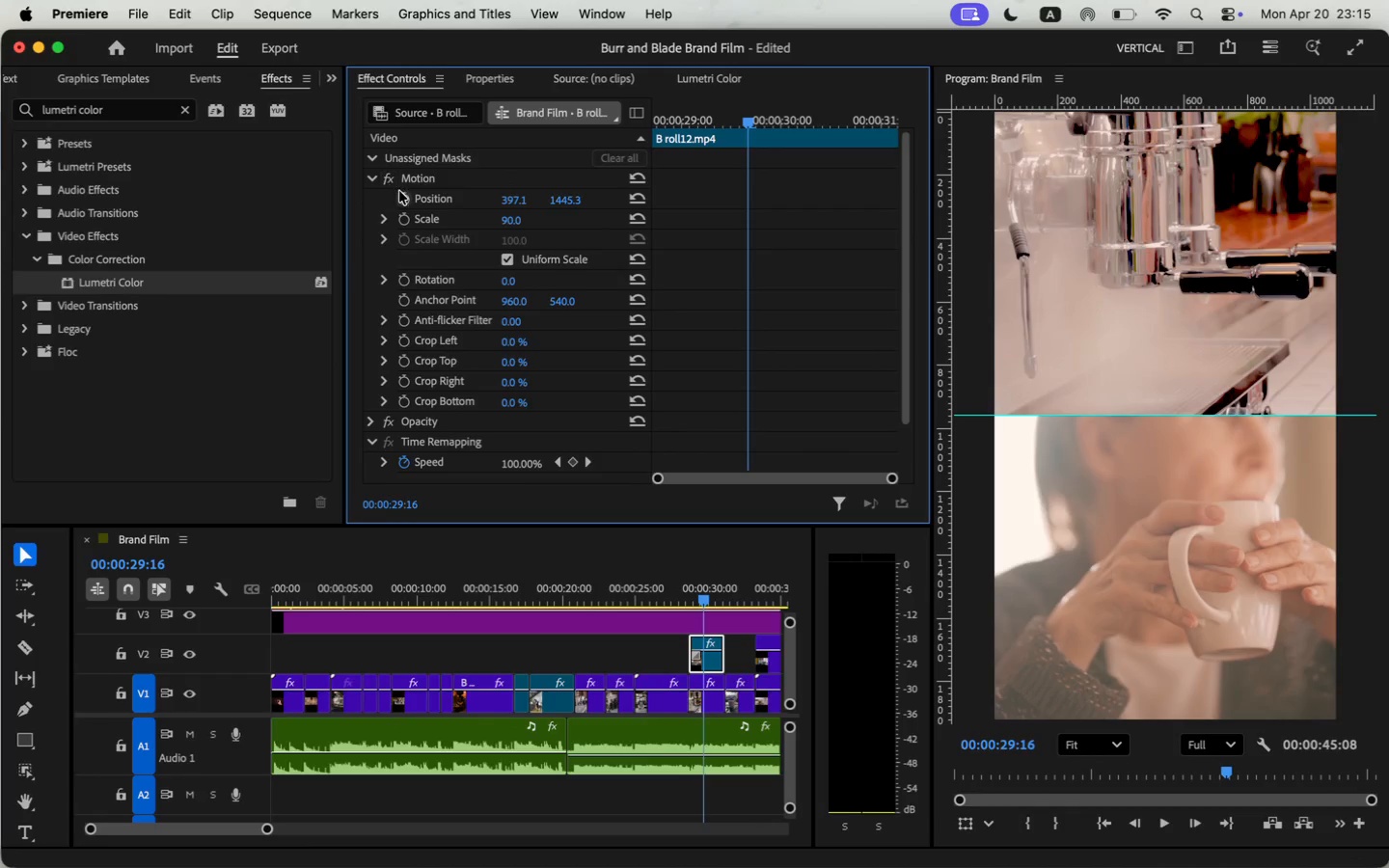 
left_click([406, 182])
 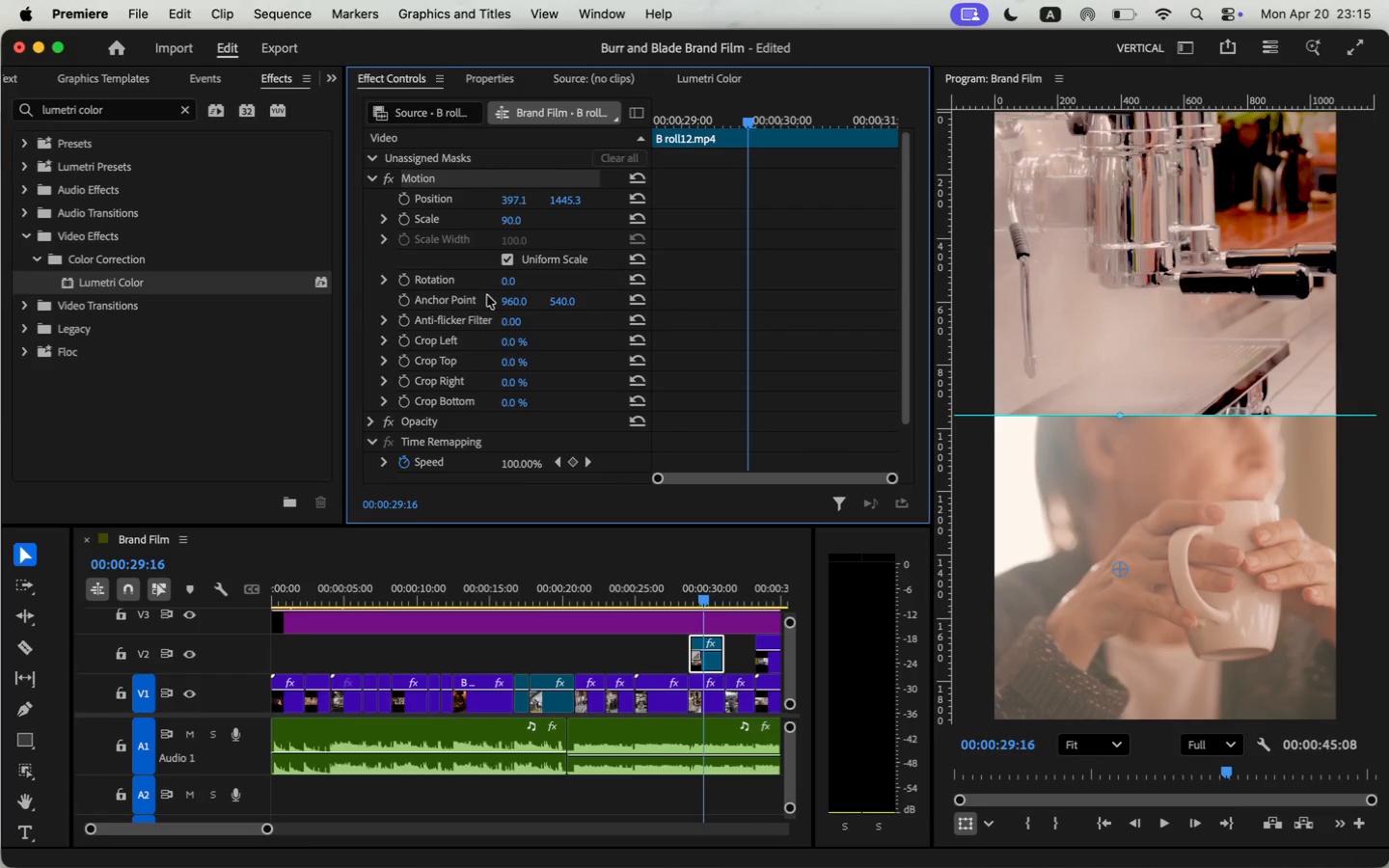 
key(Meta+Z)
 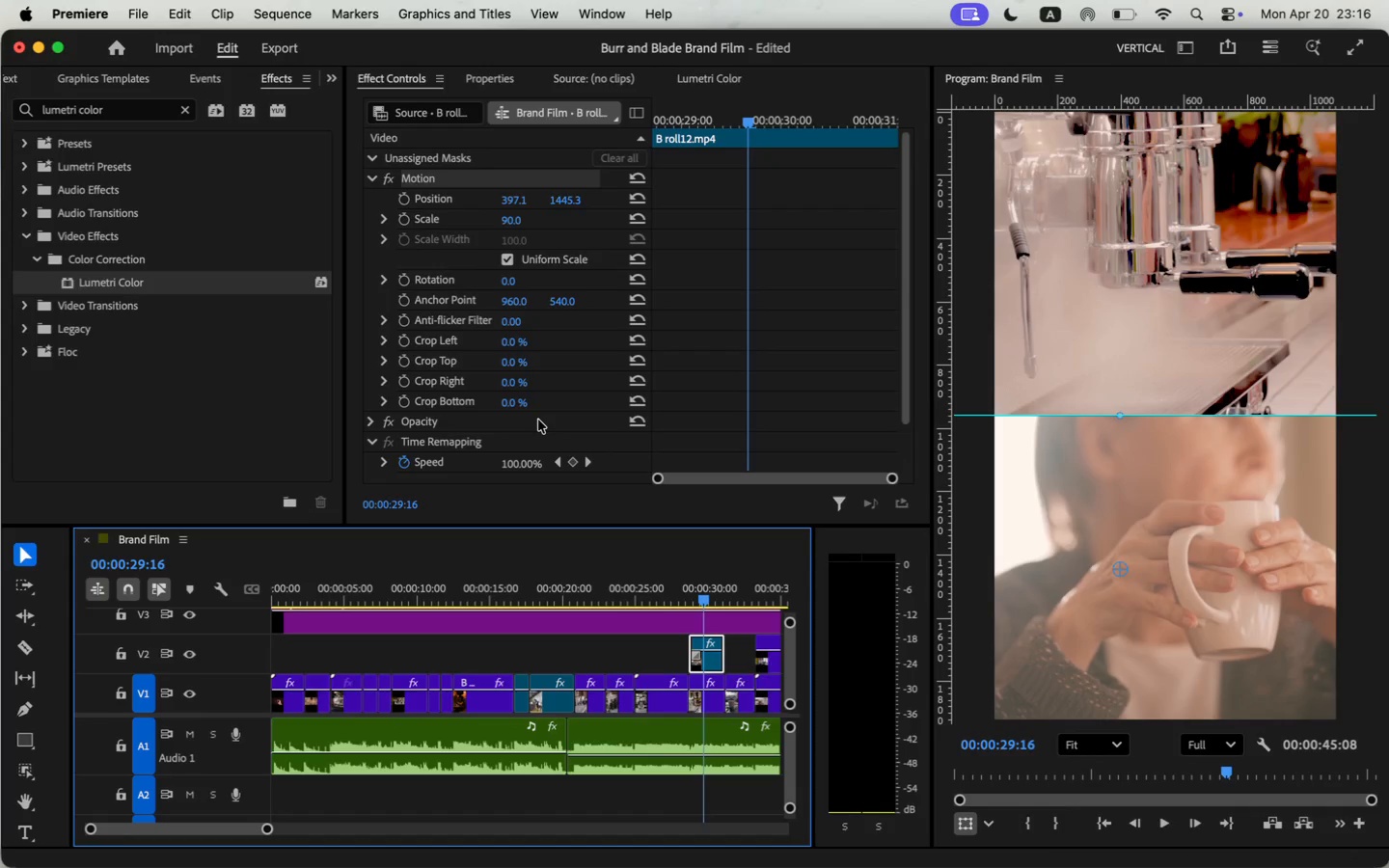 
wait(26.18)
 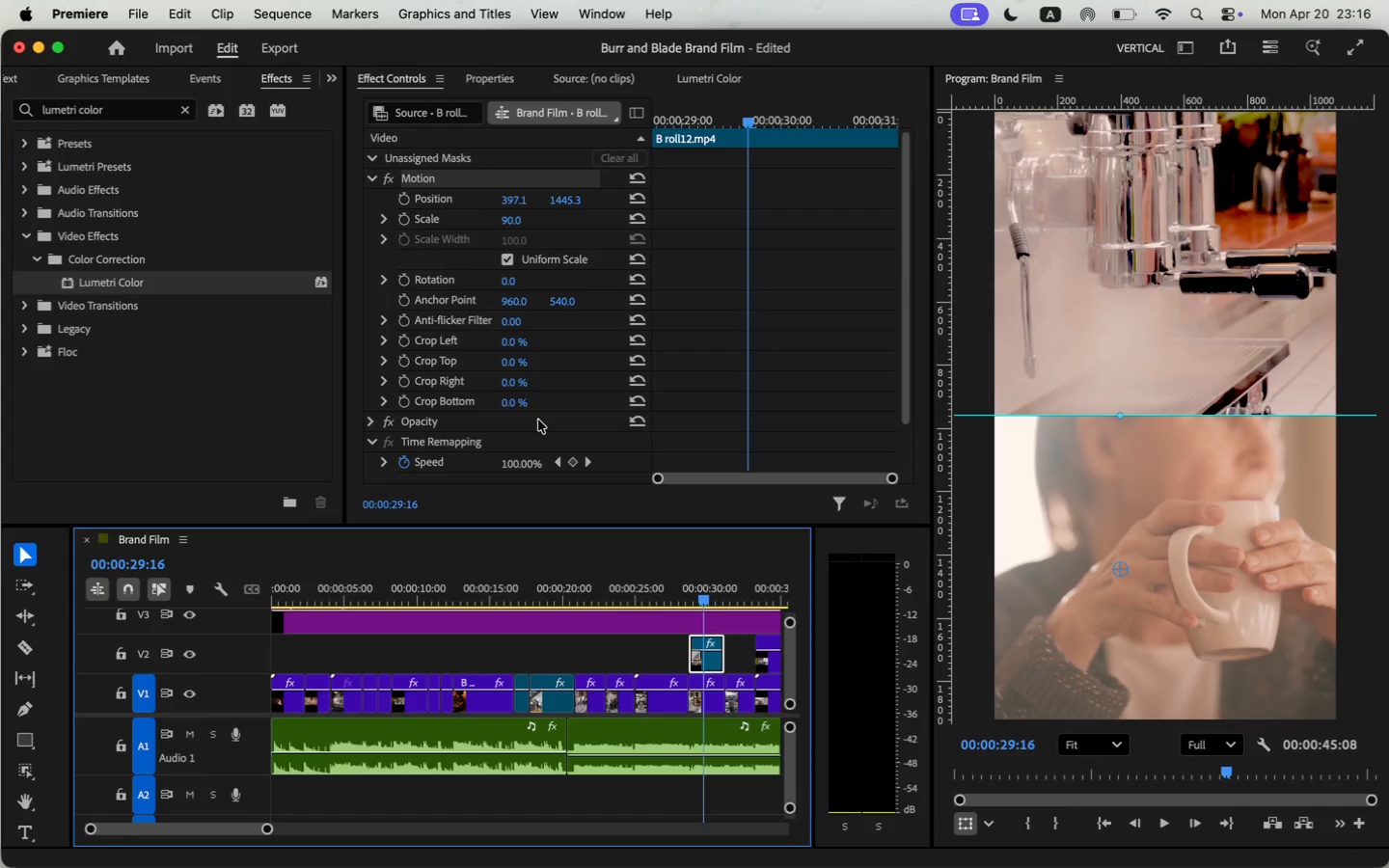 
left_click_drag(start_coordinate=[705, 705], to_coordinate=[660, 669])
 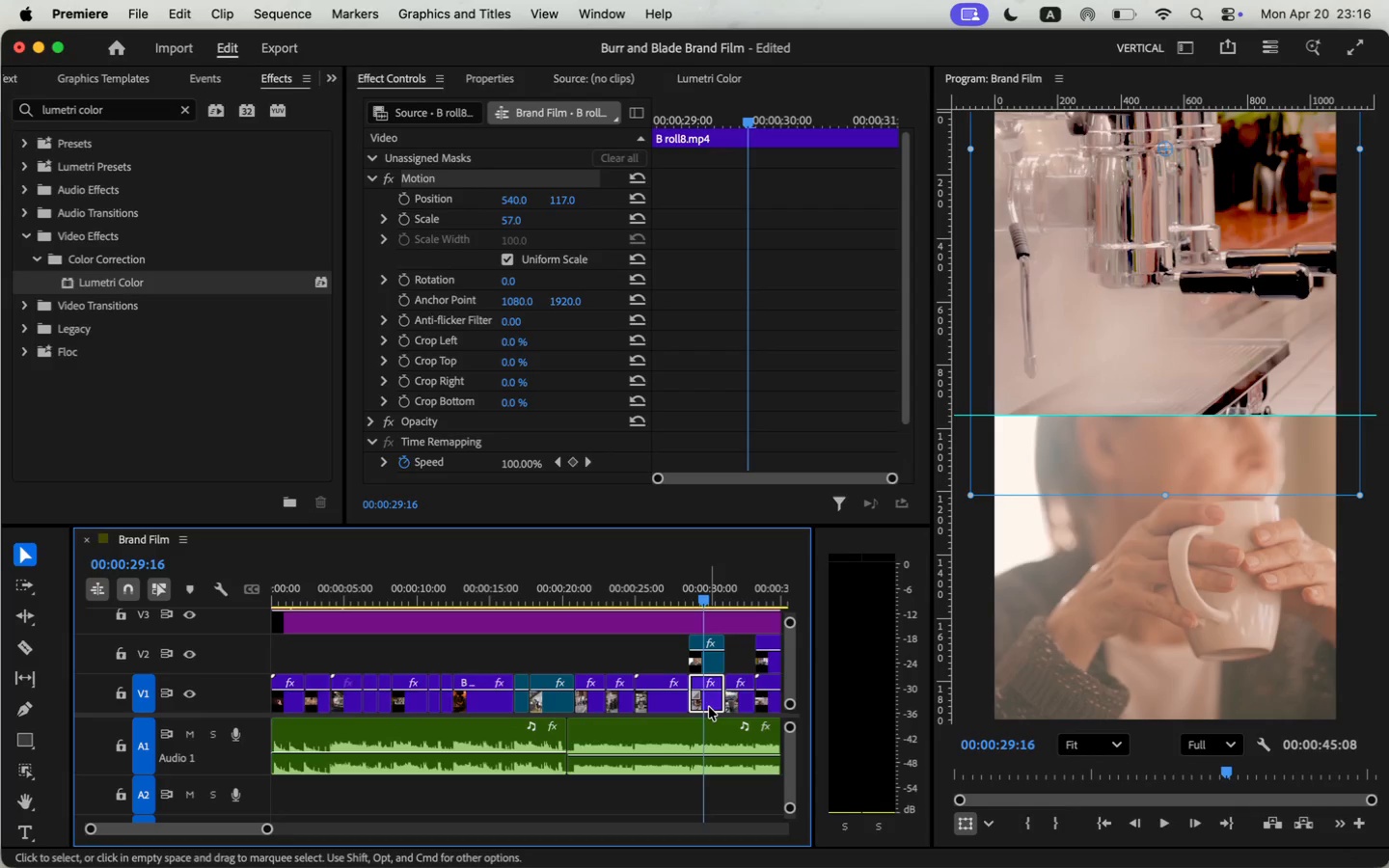 
left_click_drag(start_coordinate=[708, 666], to_coordinate=[709, 702])
 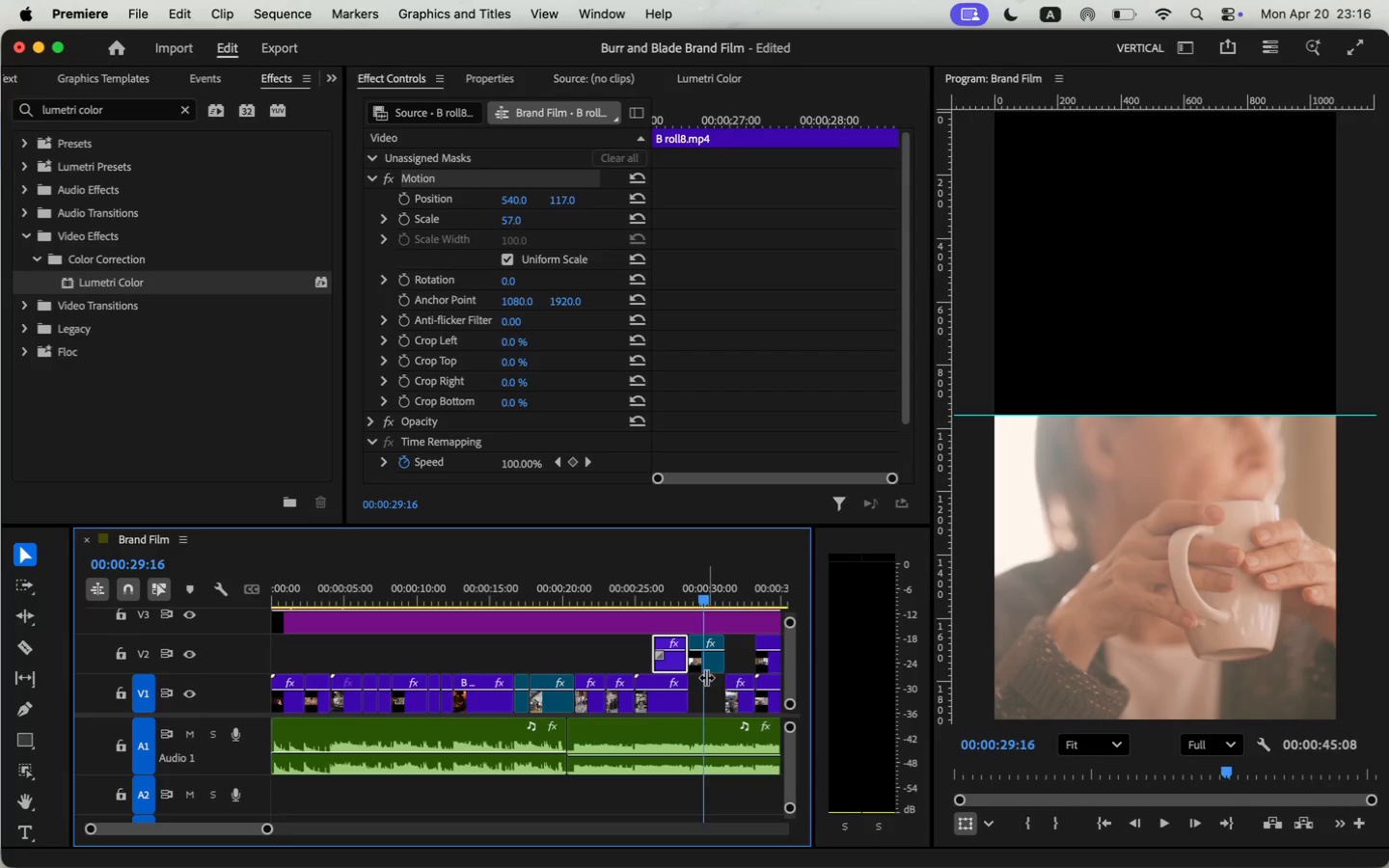 
left_click_drag(start_coordinate=[671, 665], to_coordinate=[704, 665])
 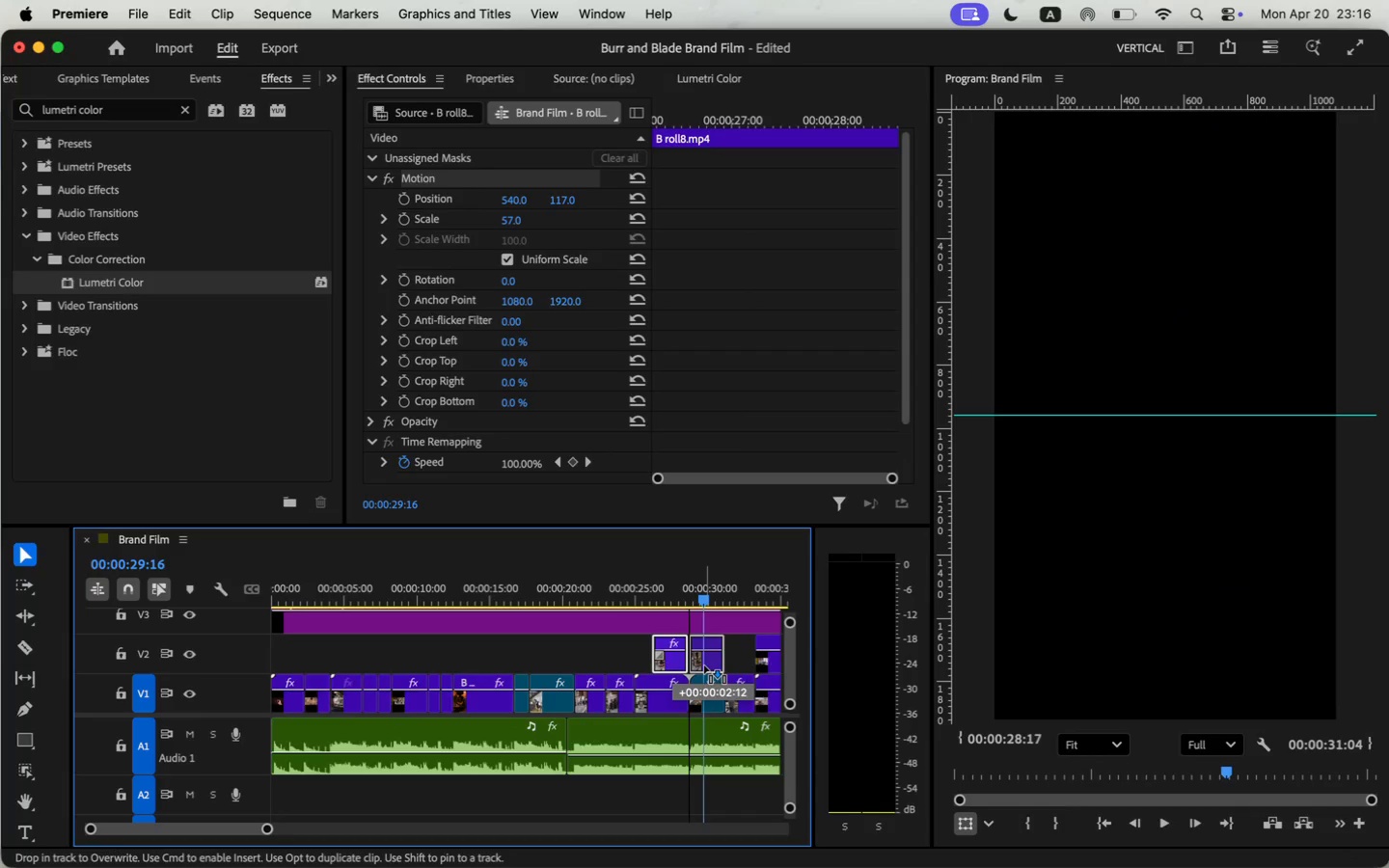 
left_click([705, 664])
 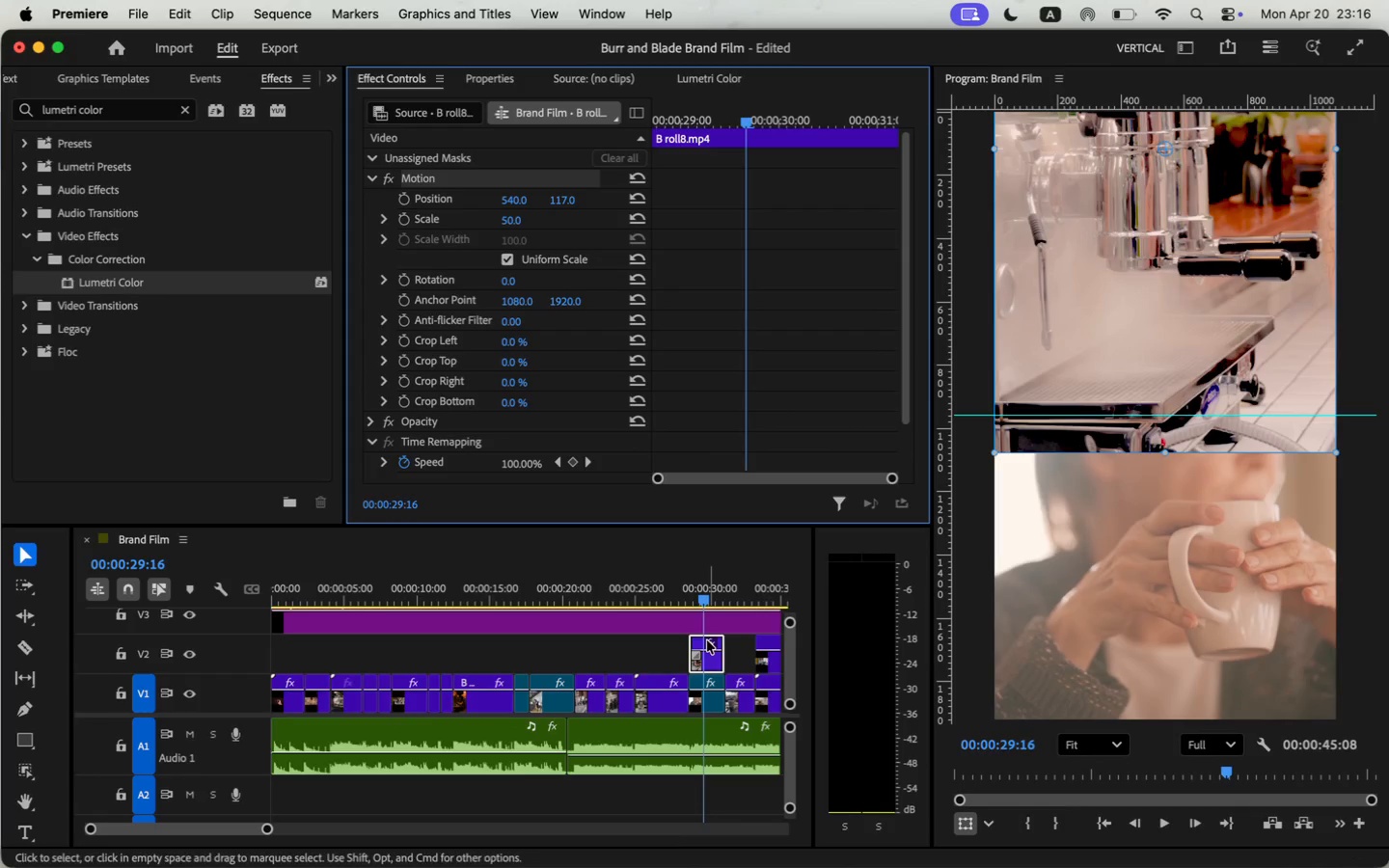 
wait(7.53)
 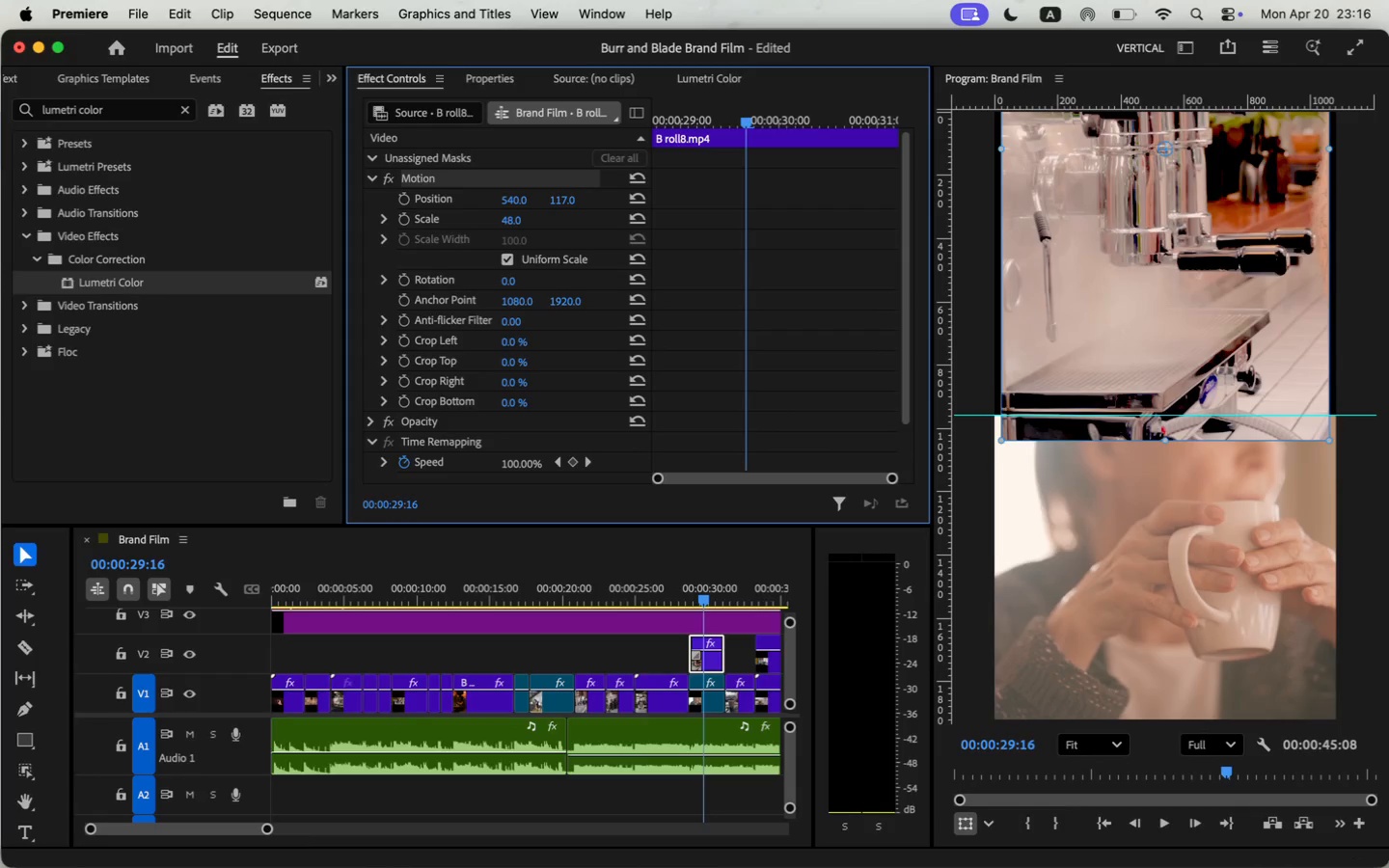 
left_click([1157, 824])
 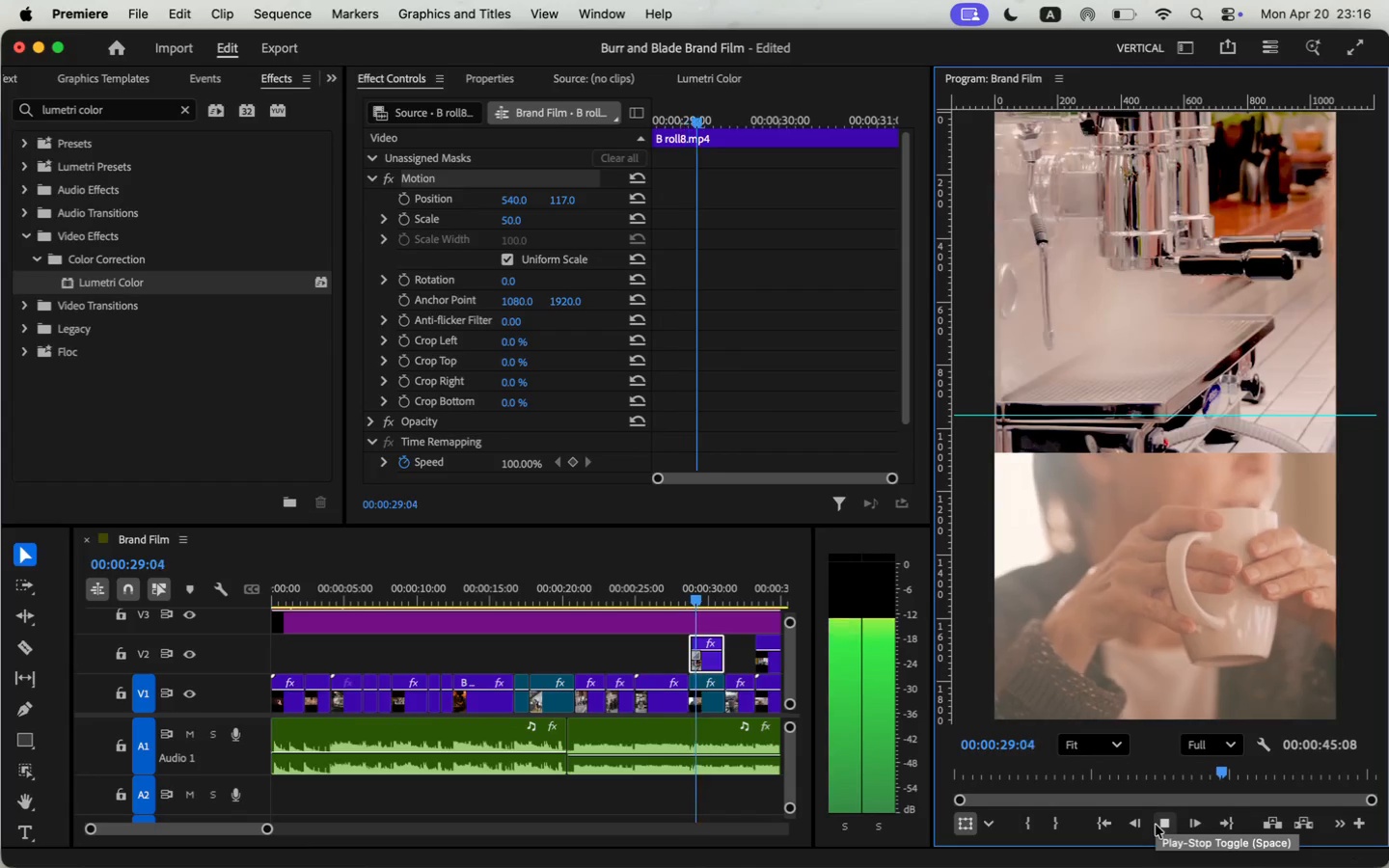 
left_click([1156, 825])
 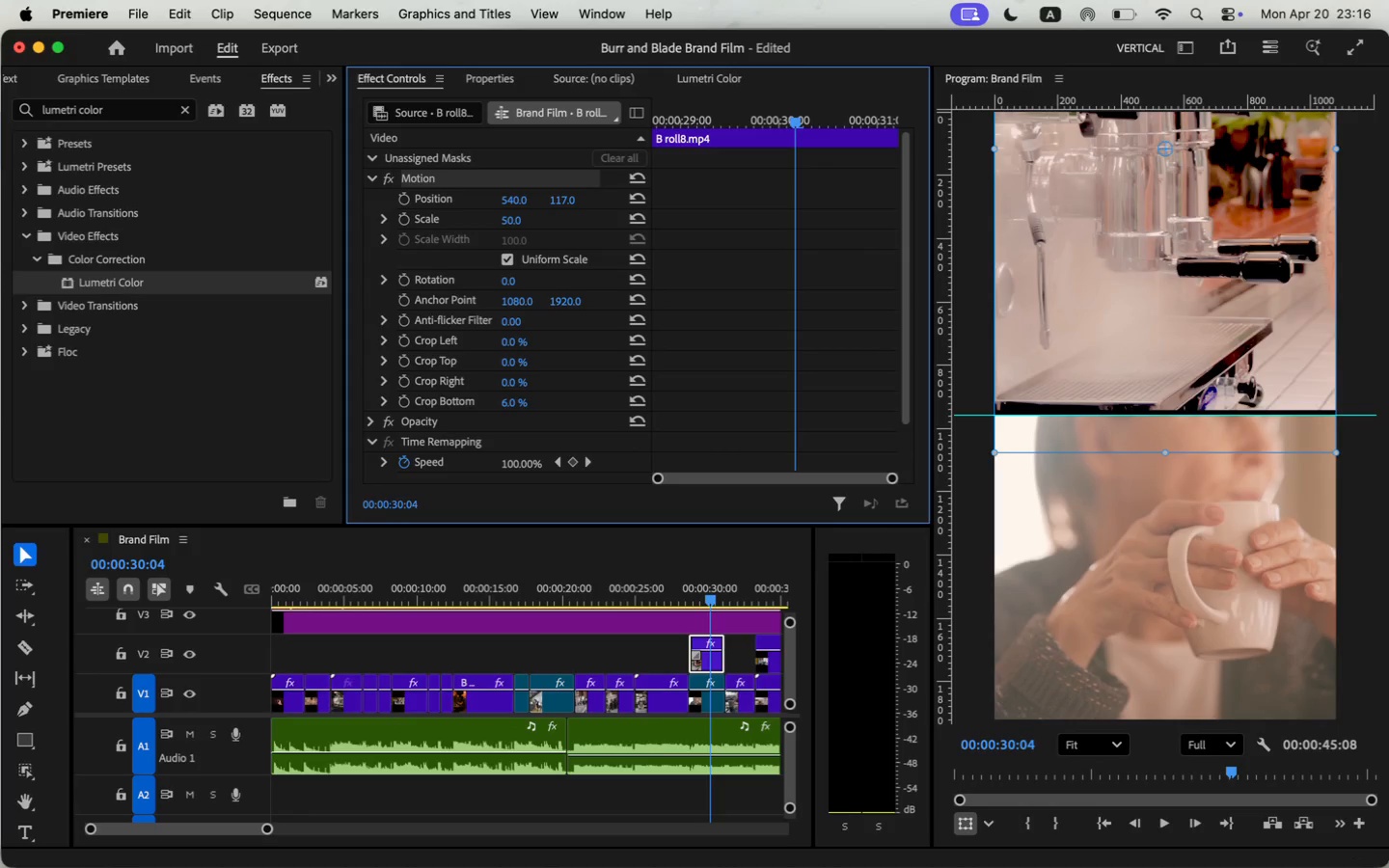 
wait(13.26)
 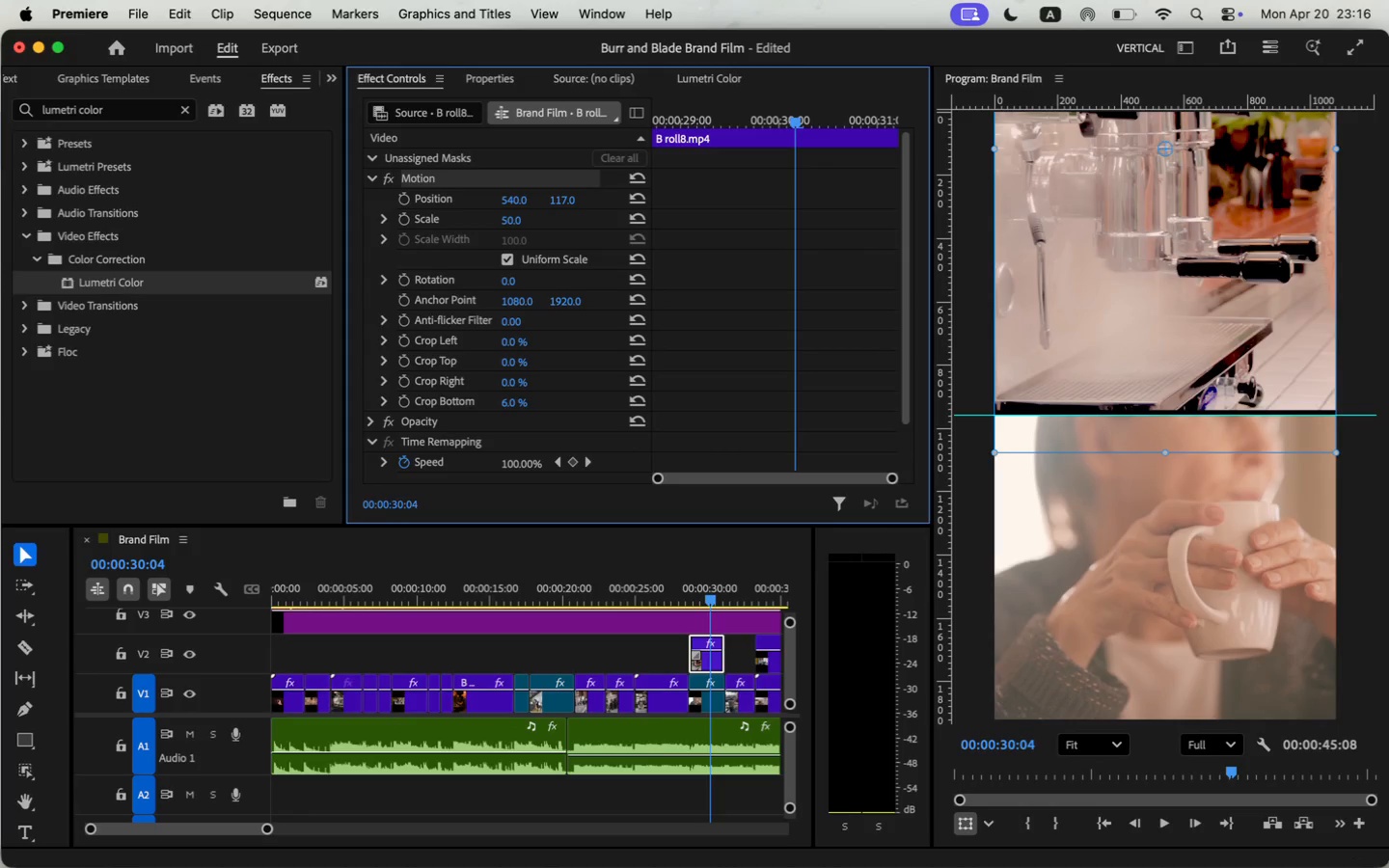 
scroll: coordinate [692, 386], scroll_direction: down, amount: 25.0
 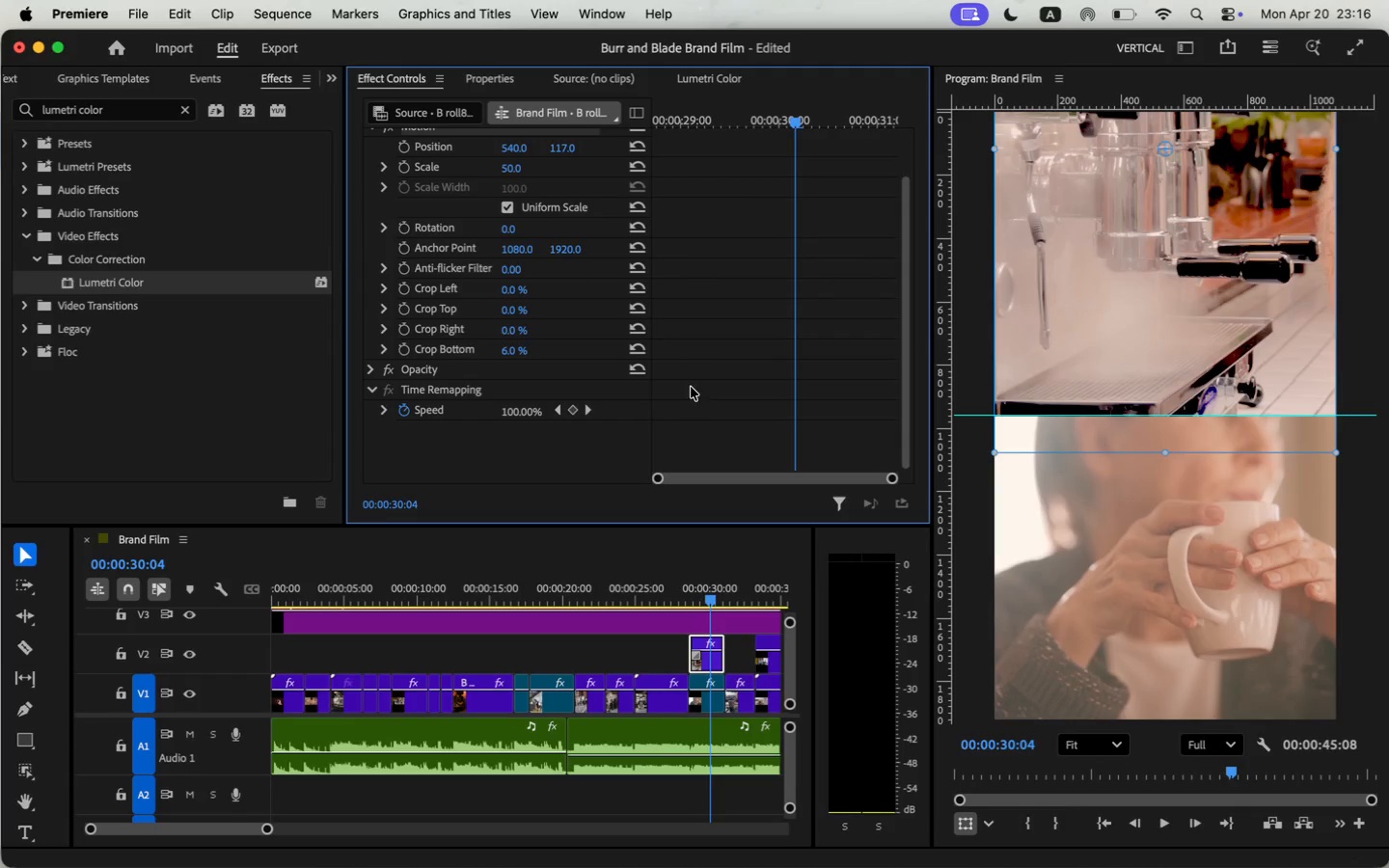 
left_click_drag(start_coordinate=[139, 283], to_coordinate=[714, 669])
 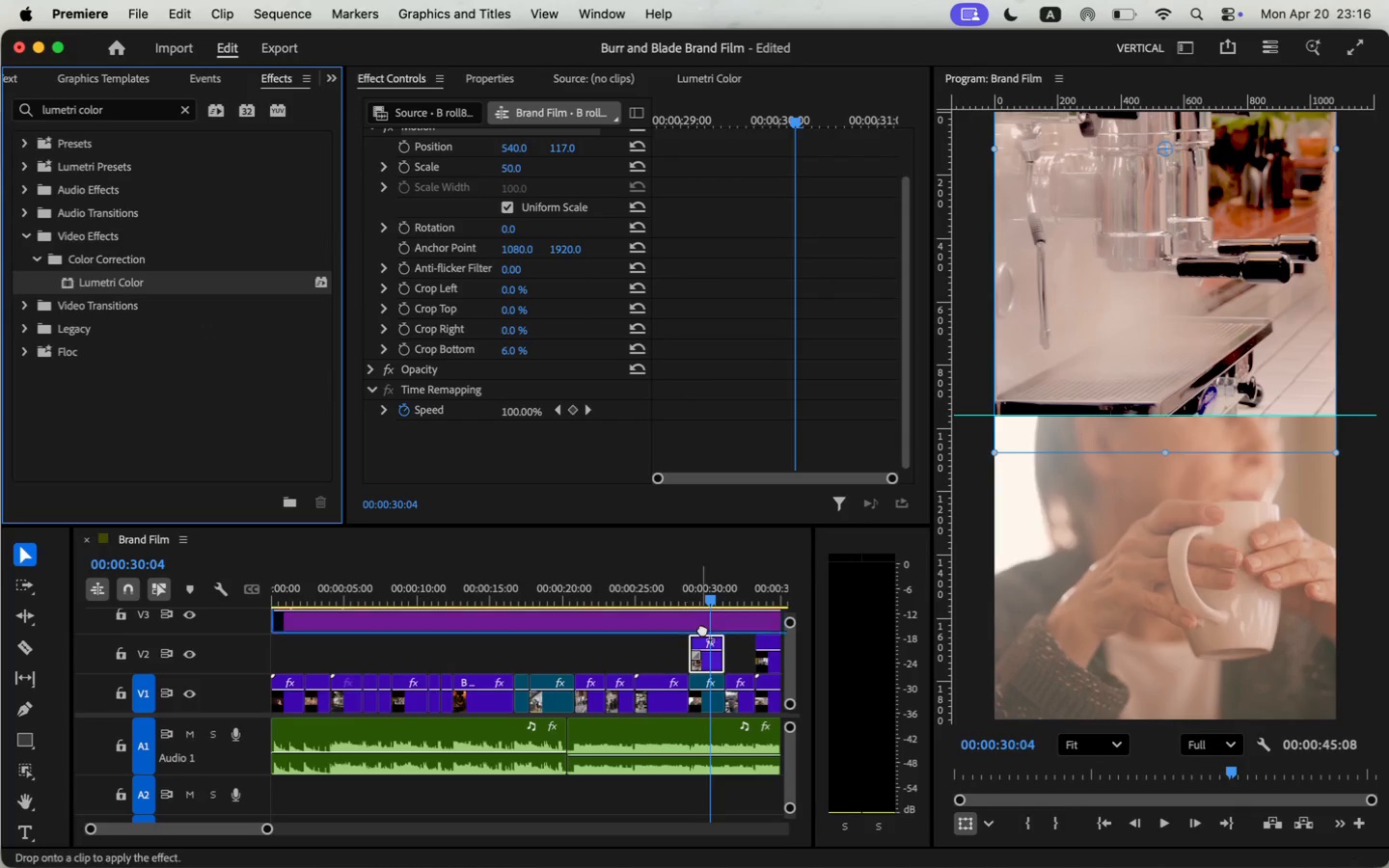 
left_click_drag(start_coordinate=[122, 277], to_coordinate=[712, 711])
 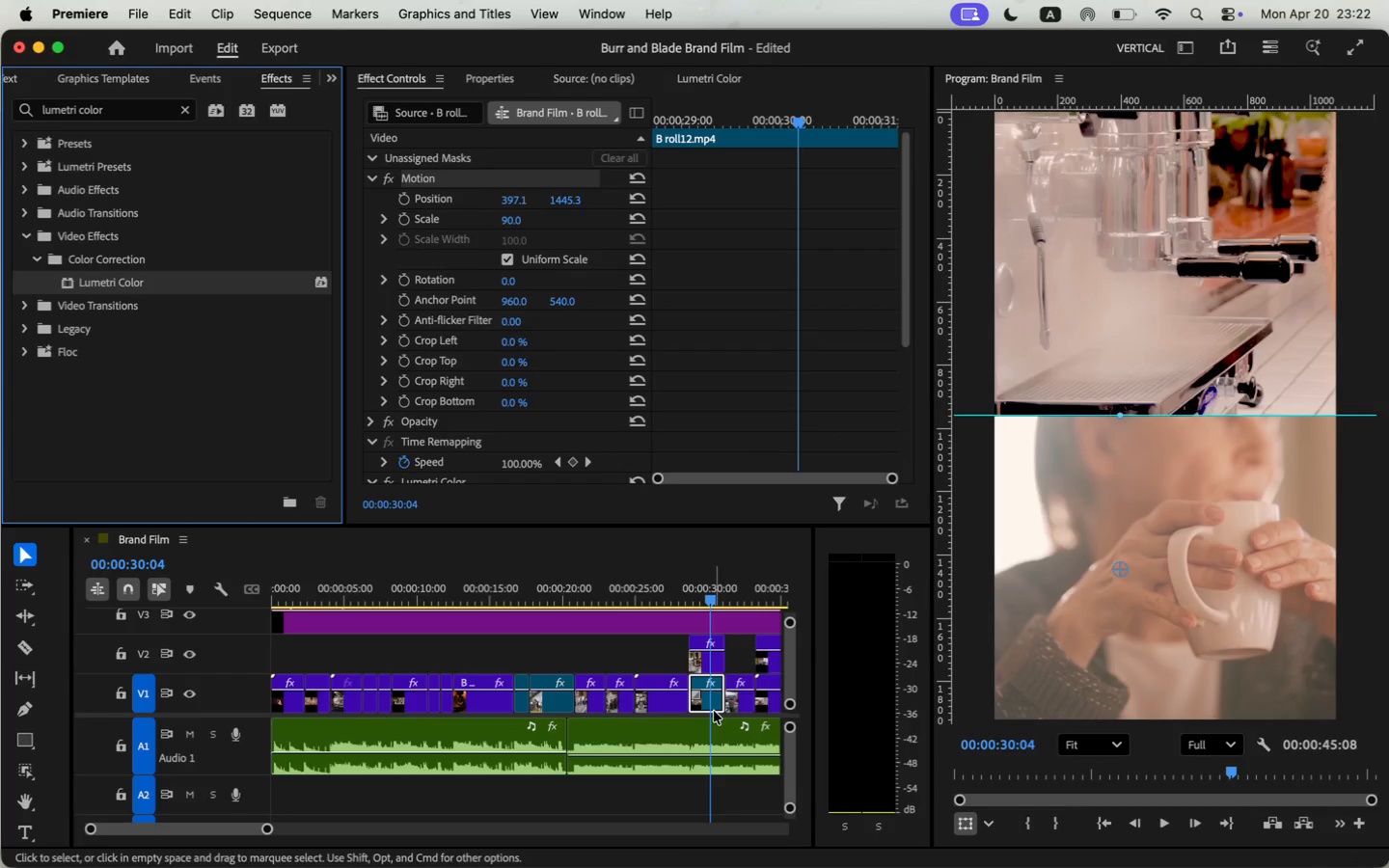 
wait(326.86)
 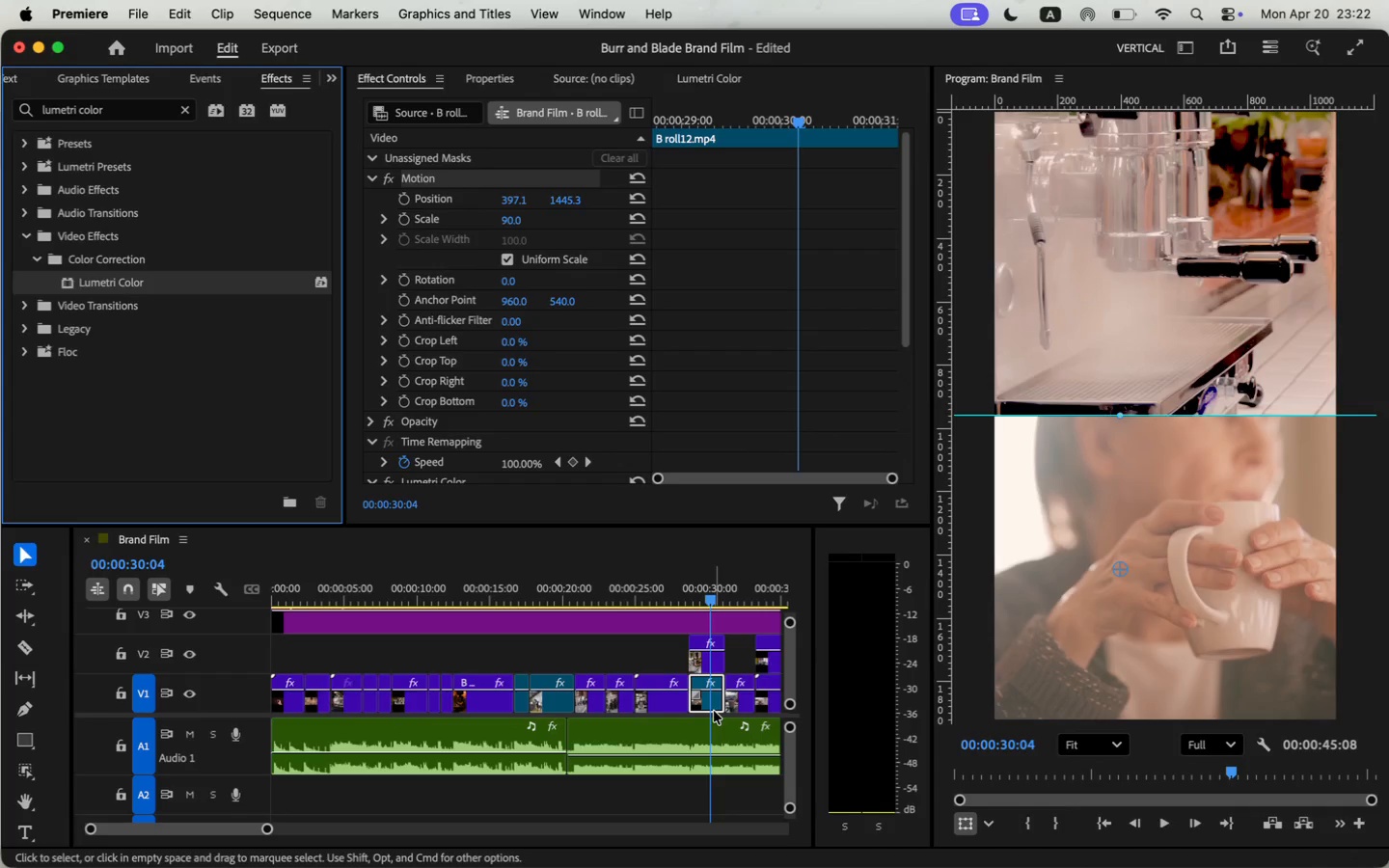 
left_click_drag(start_coordinate=[1371, 799], to_coordinate=[1388, 798])
 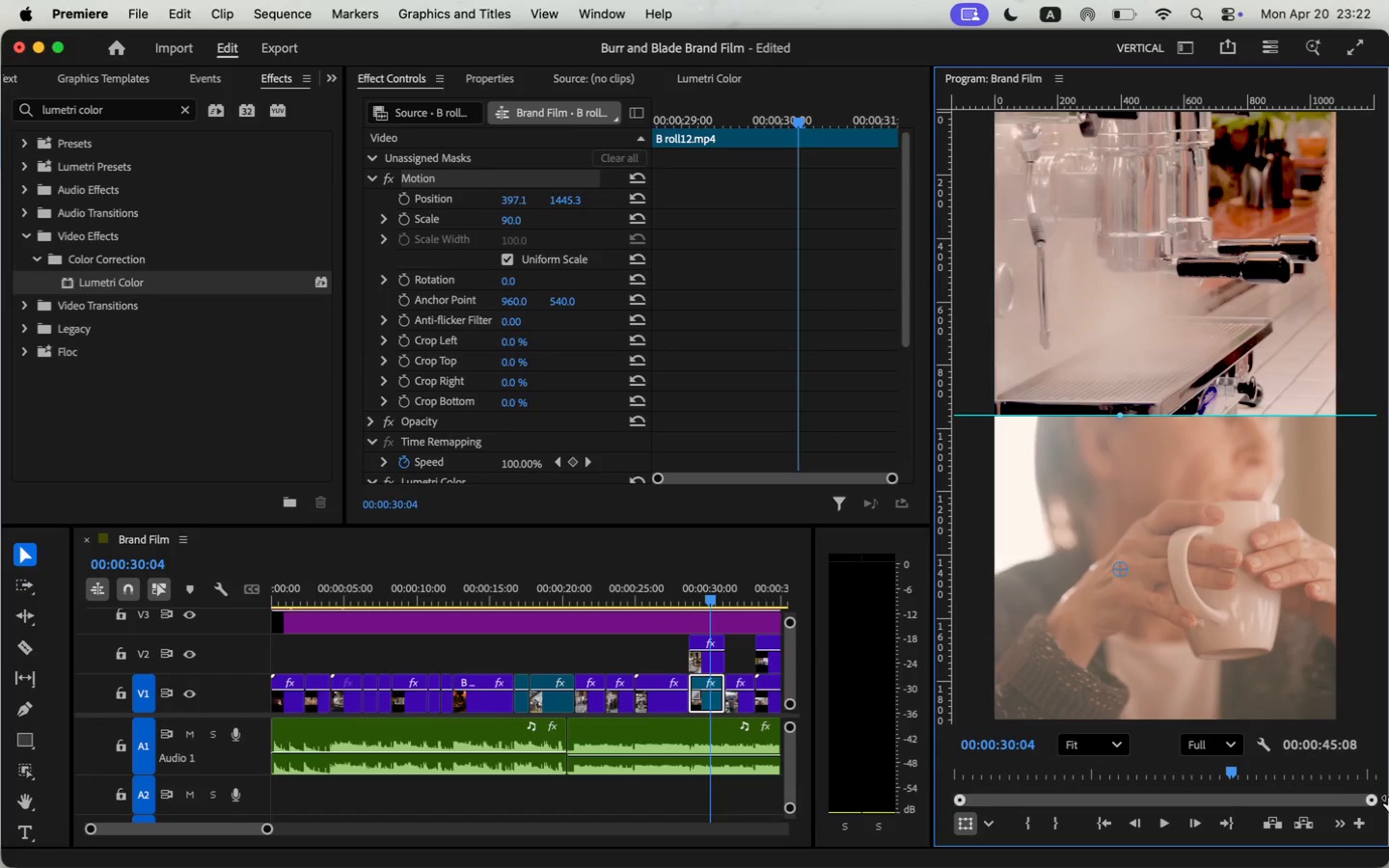 
scroll: coordinate [722, 365], scroll_direction: down, amount: 12.0
 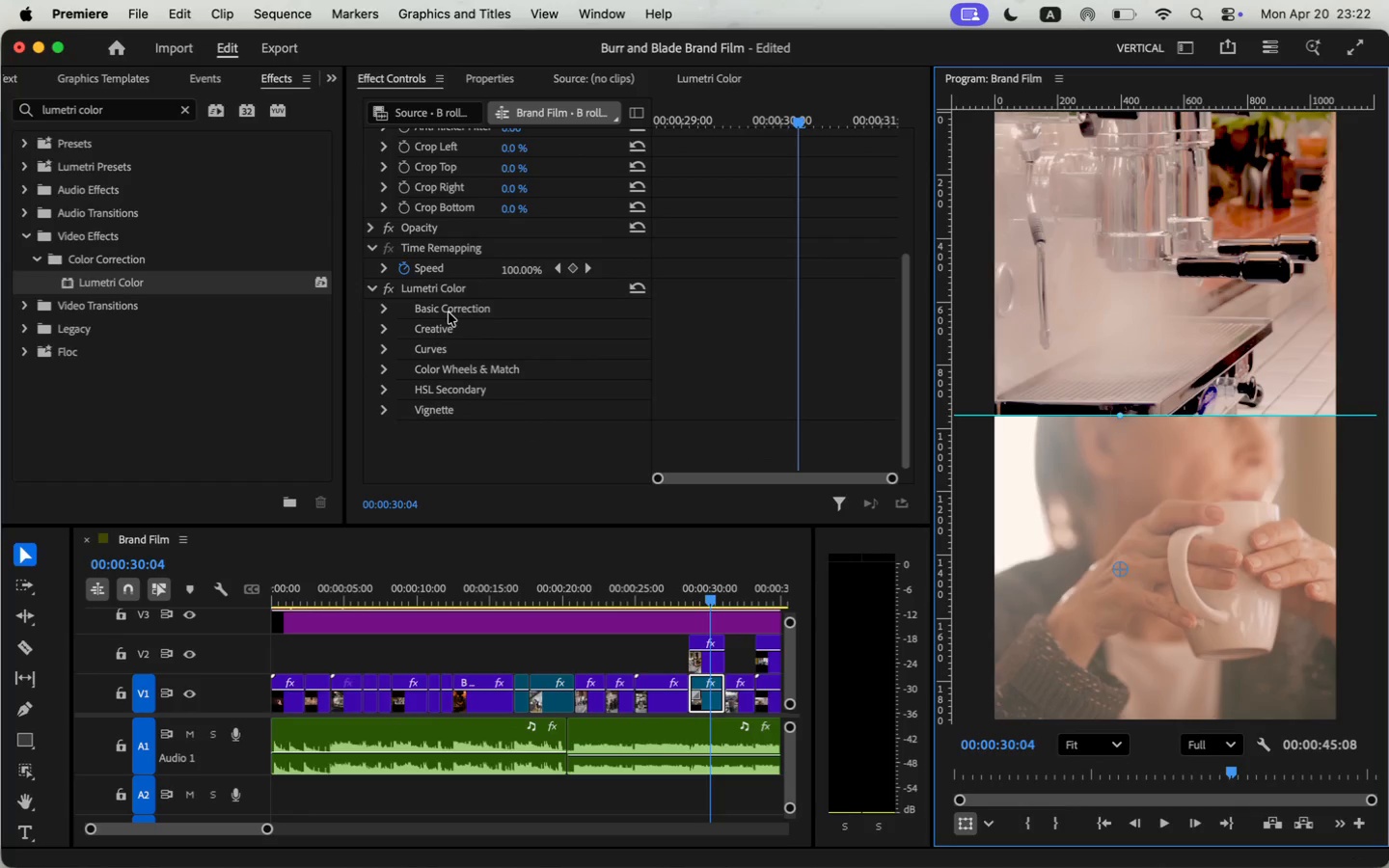 
left_click([387, 311])
 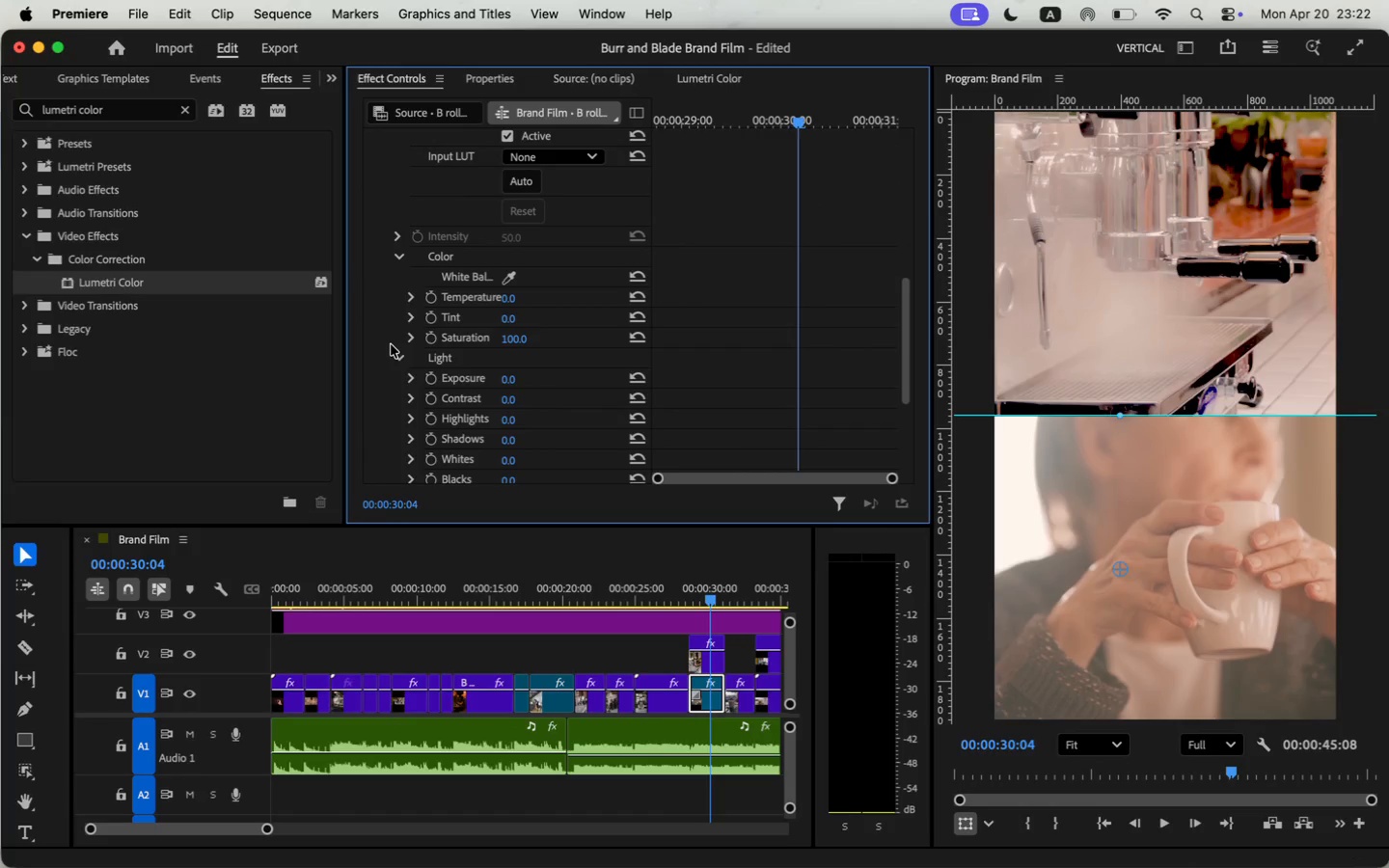 
scroll: coordinate [391, 344], scroll_direction: down, amount: 10.0
 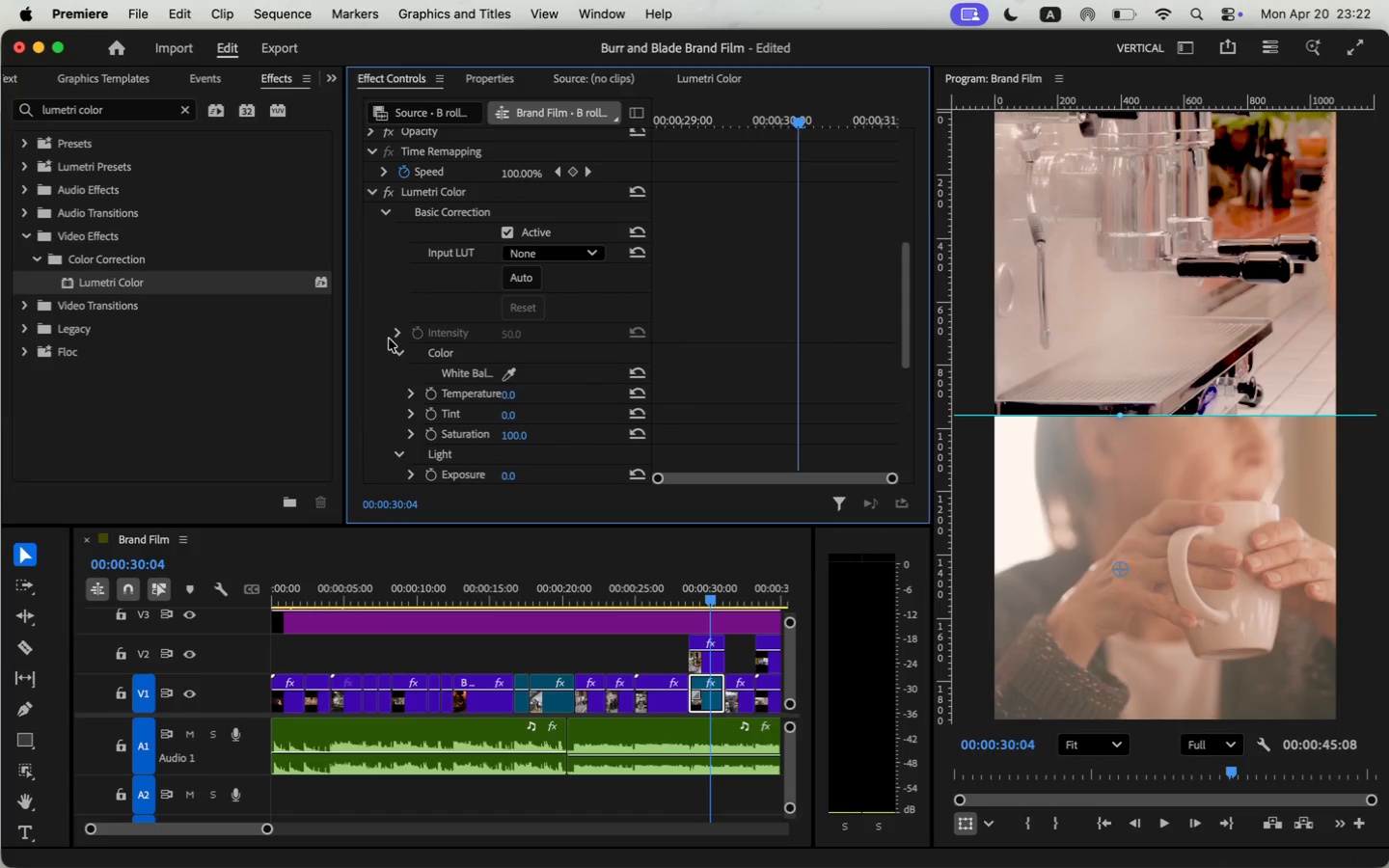 
left_click([516, 397])
 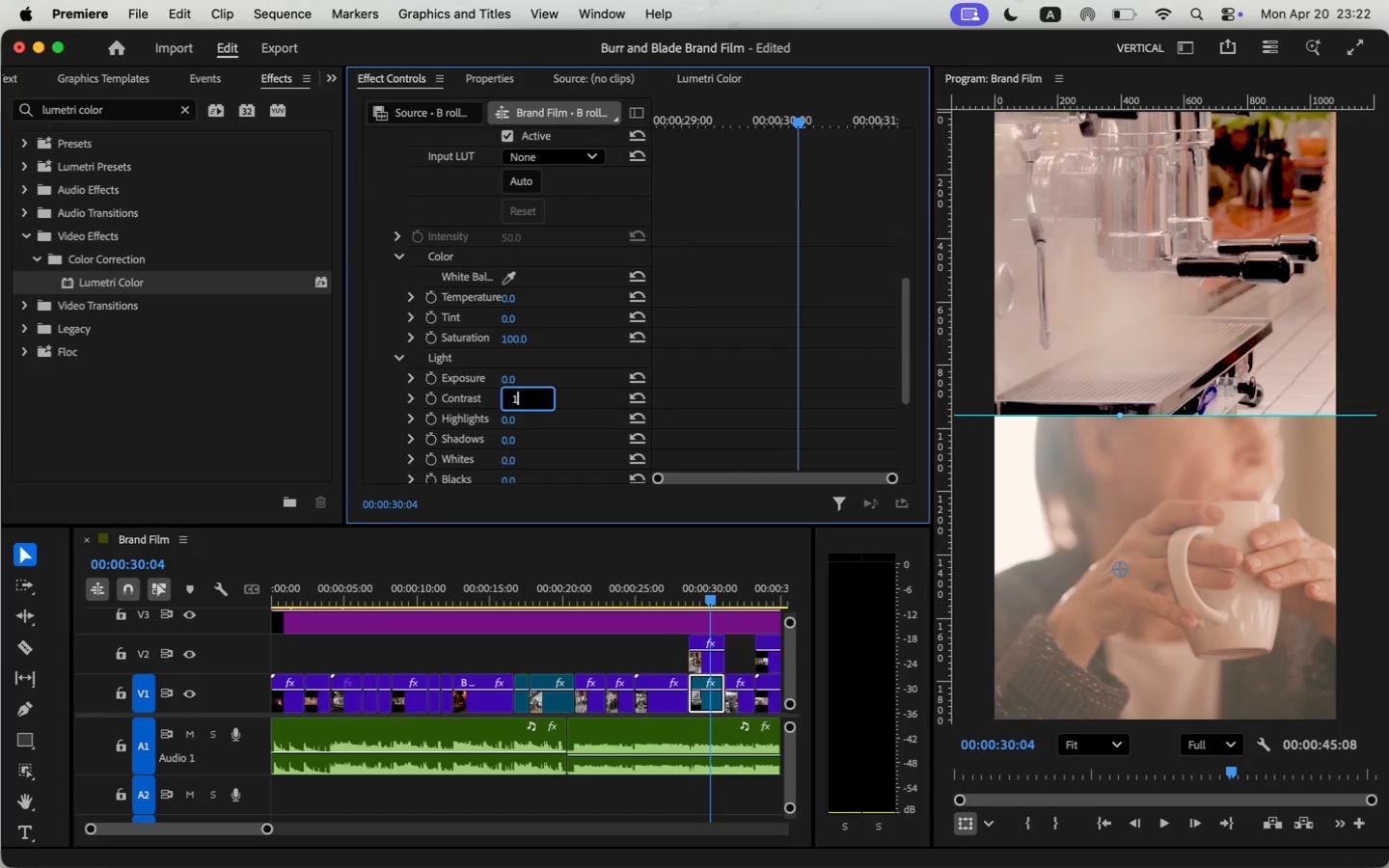 
type(10)
 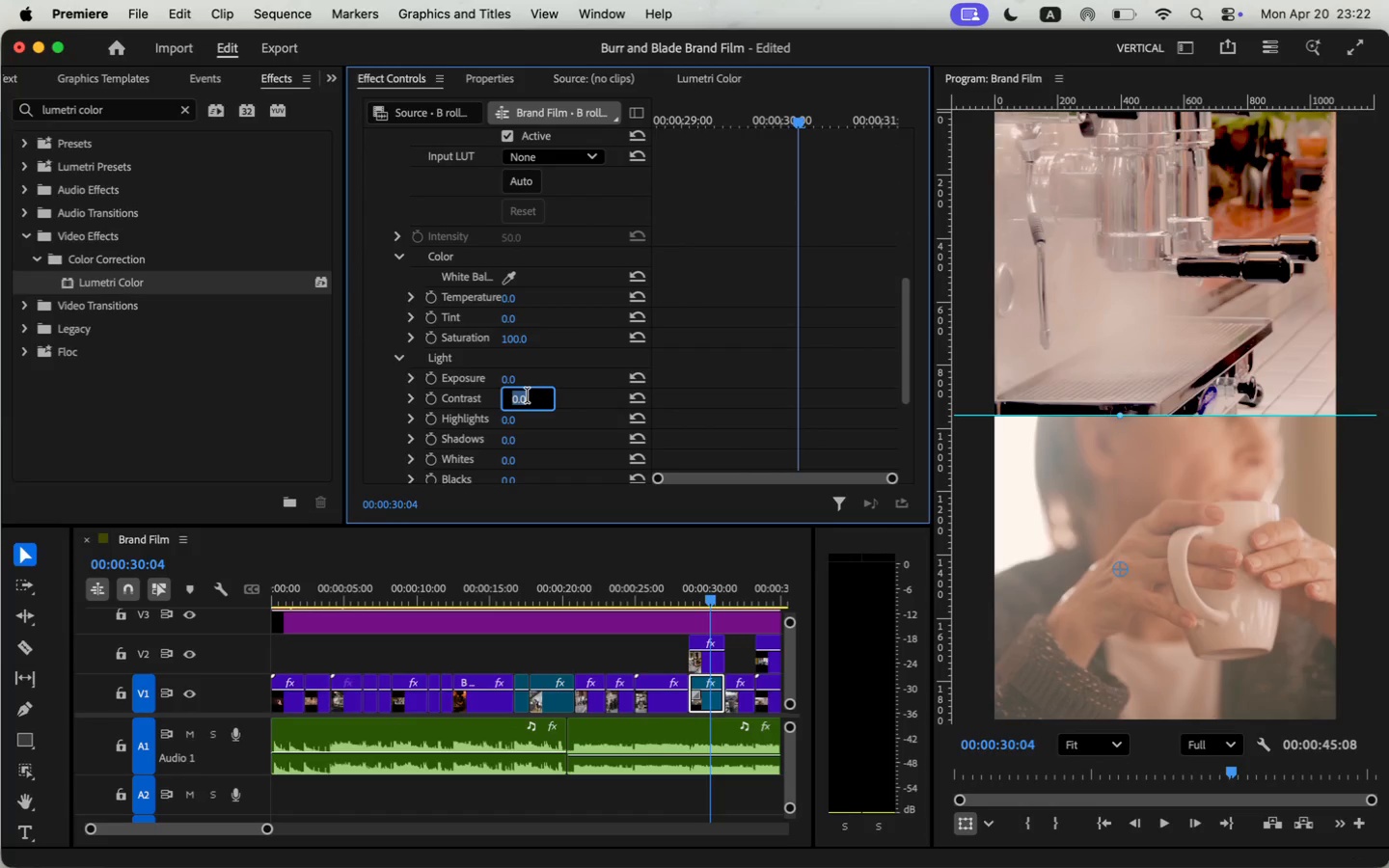 
key(Enter)
 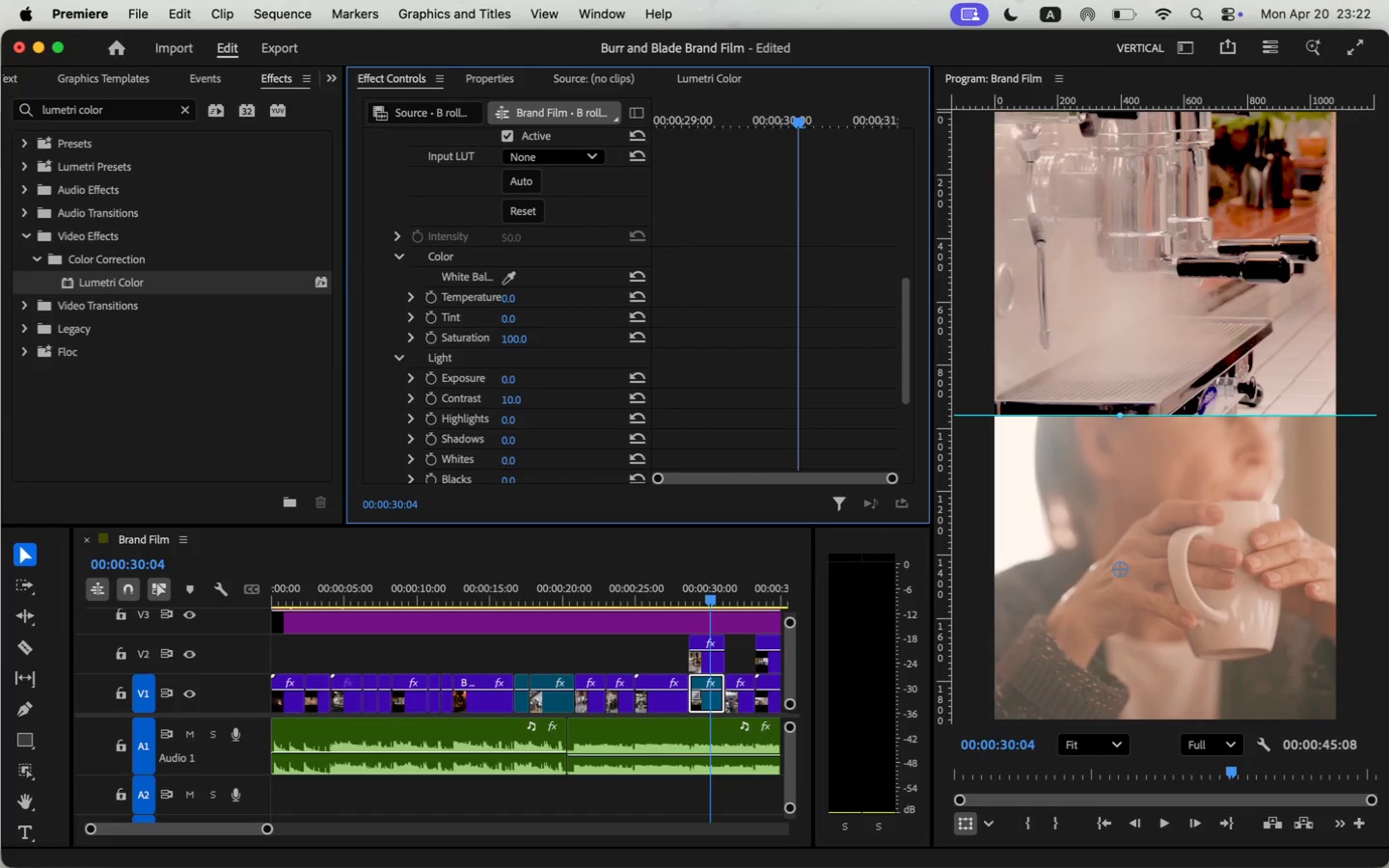 
left_click([526, 398])
 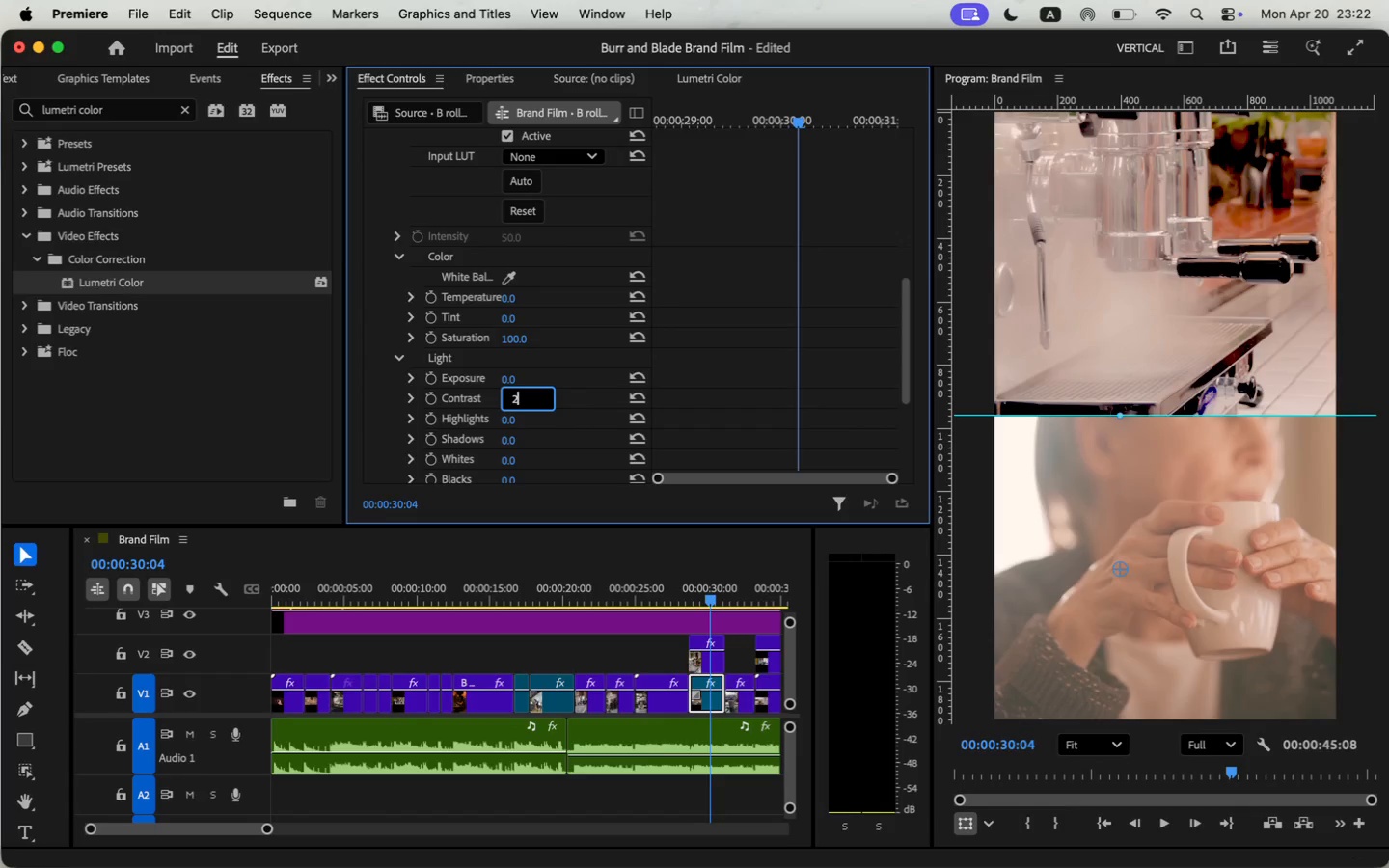 
type(20)
 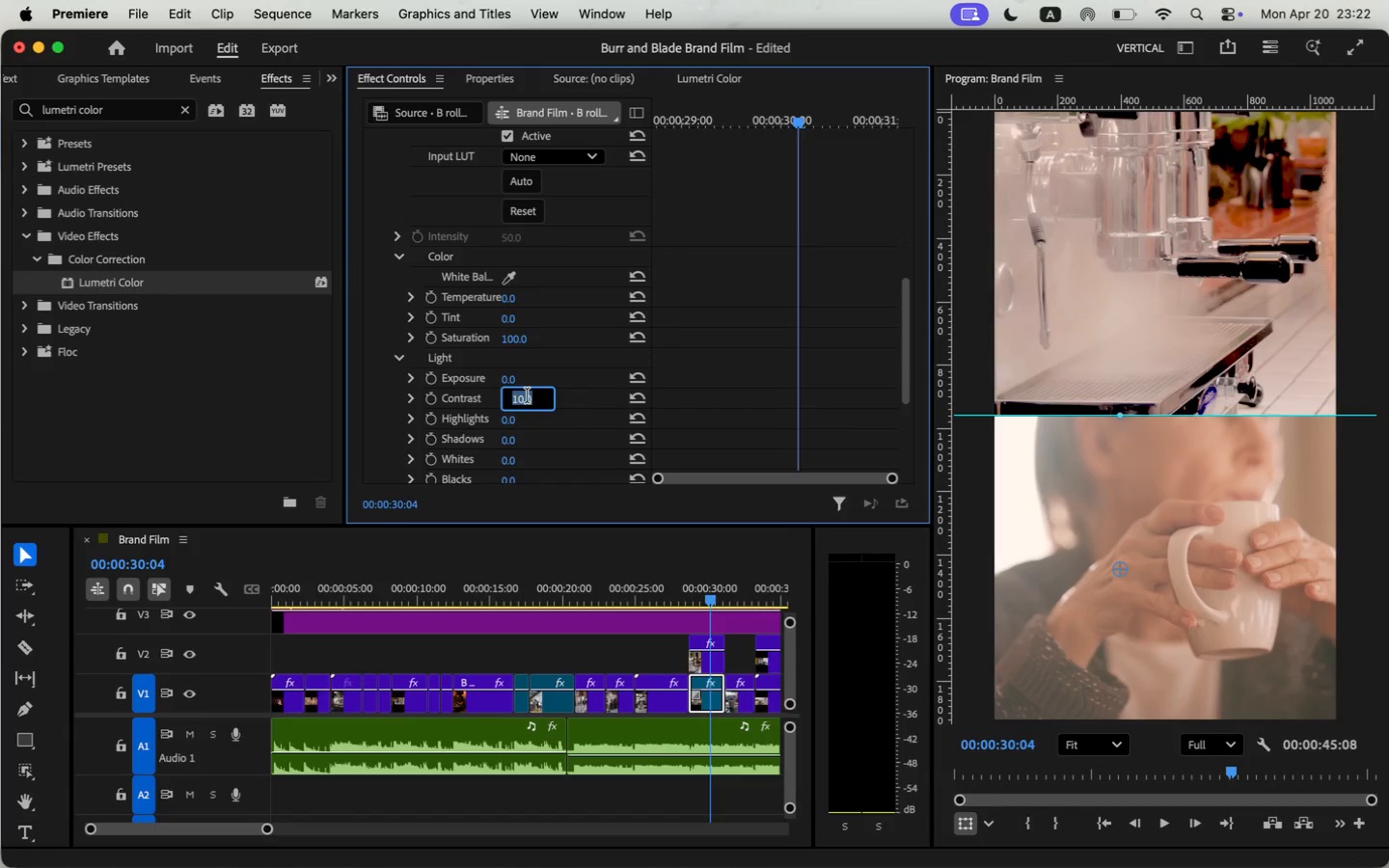 
key(Enter)
 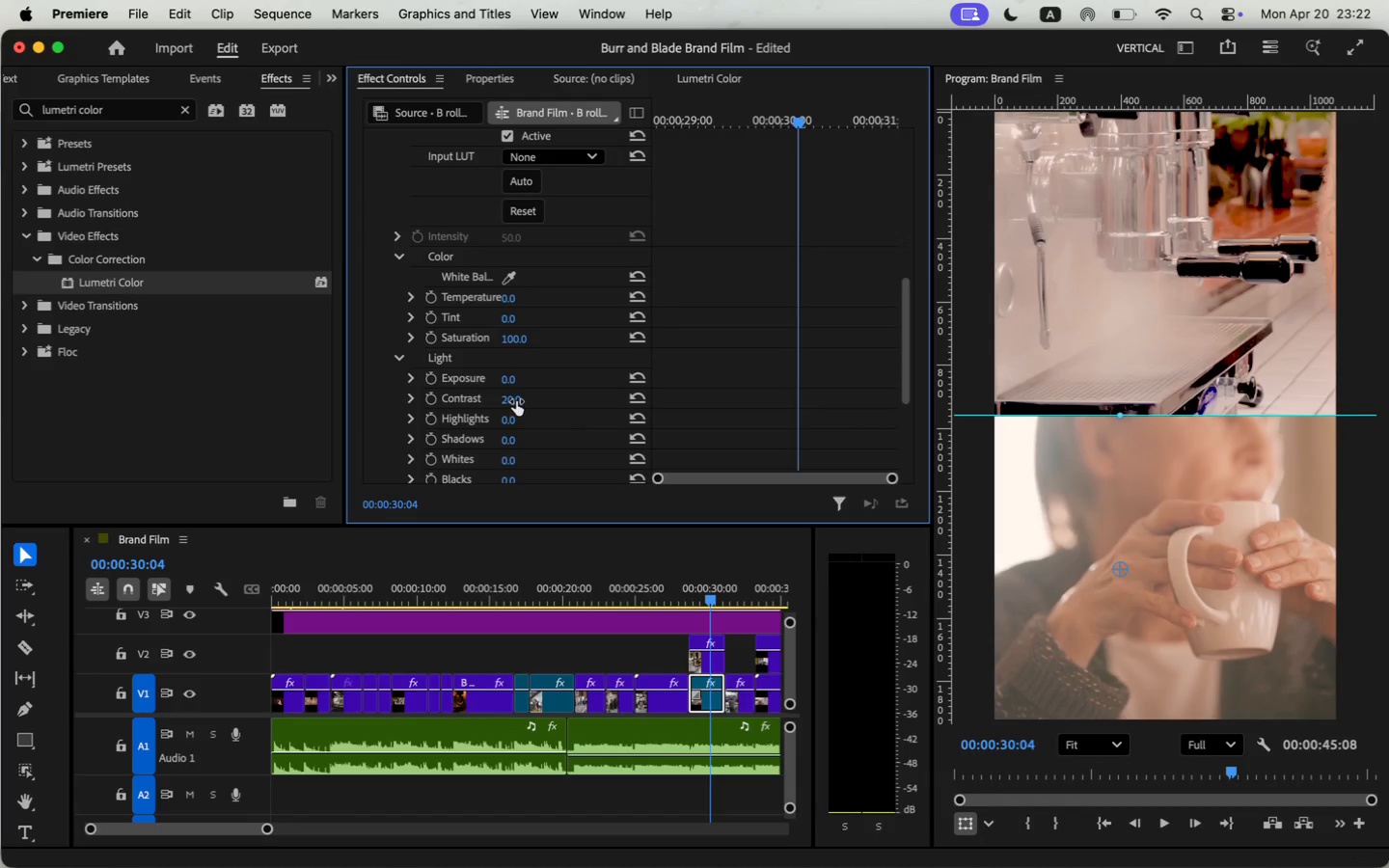 
left_click([708, 668])
 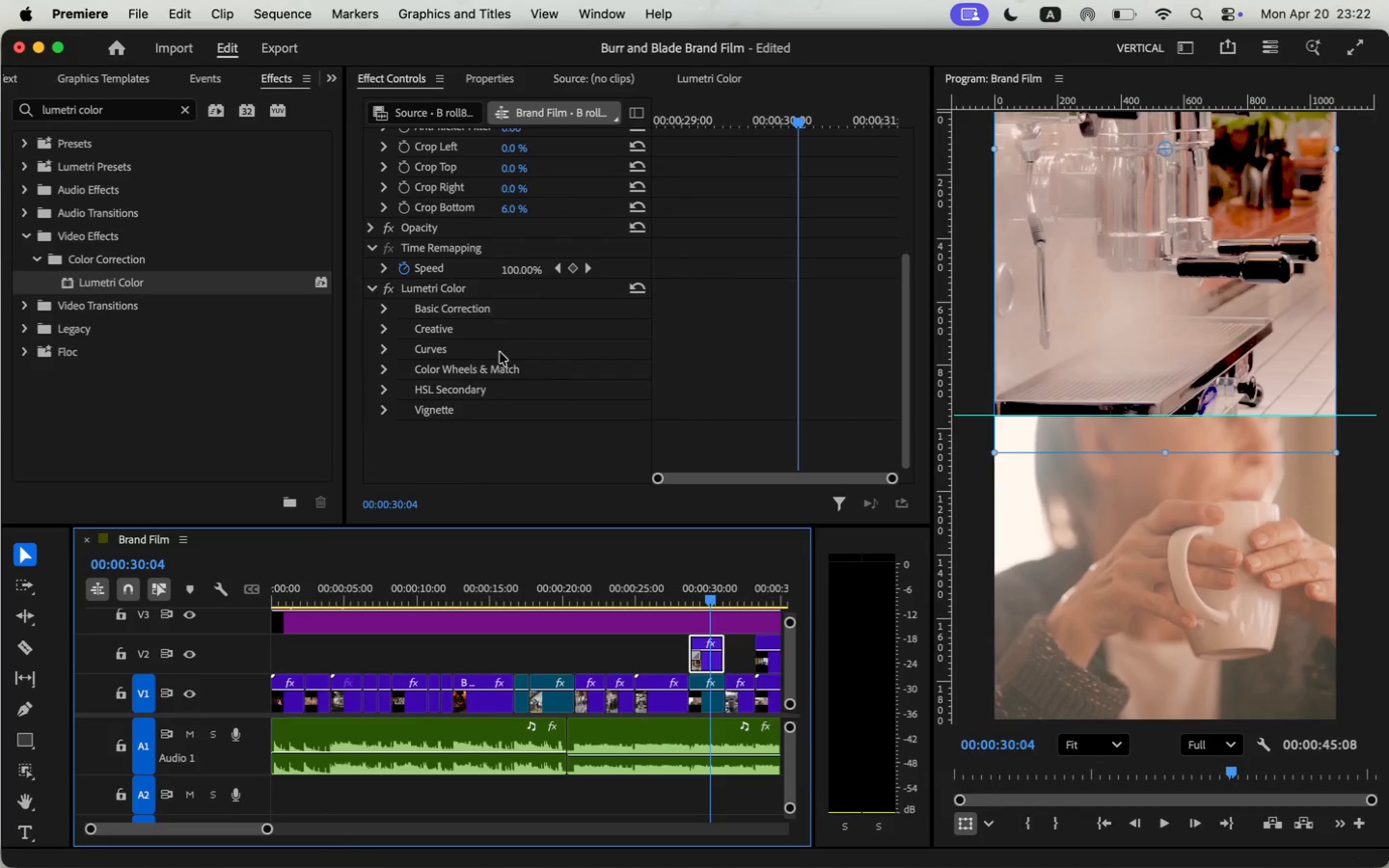 
scroll: coordinate [449, 387], scroll_direction: down, amount: 31.0
 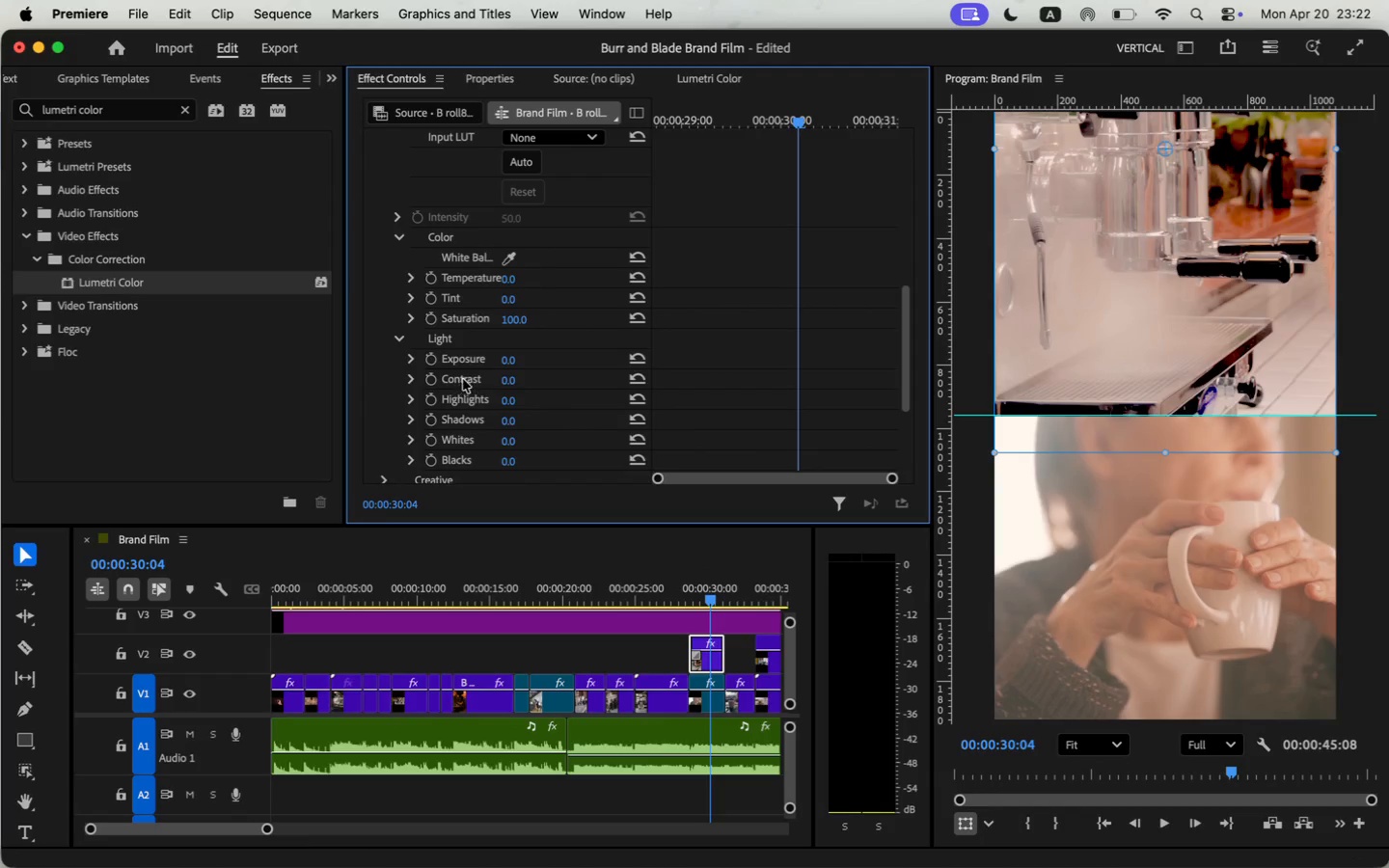 
left_click([507, 380])
 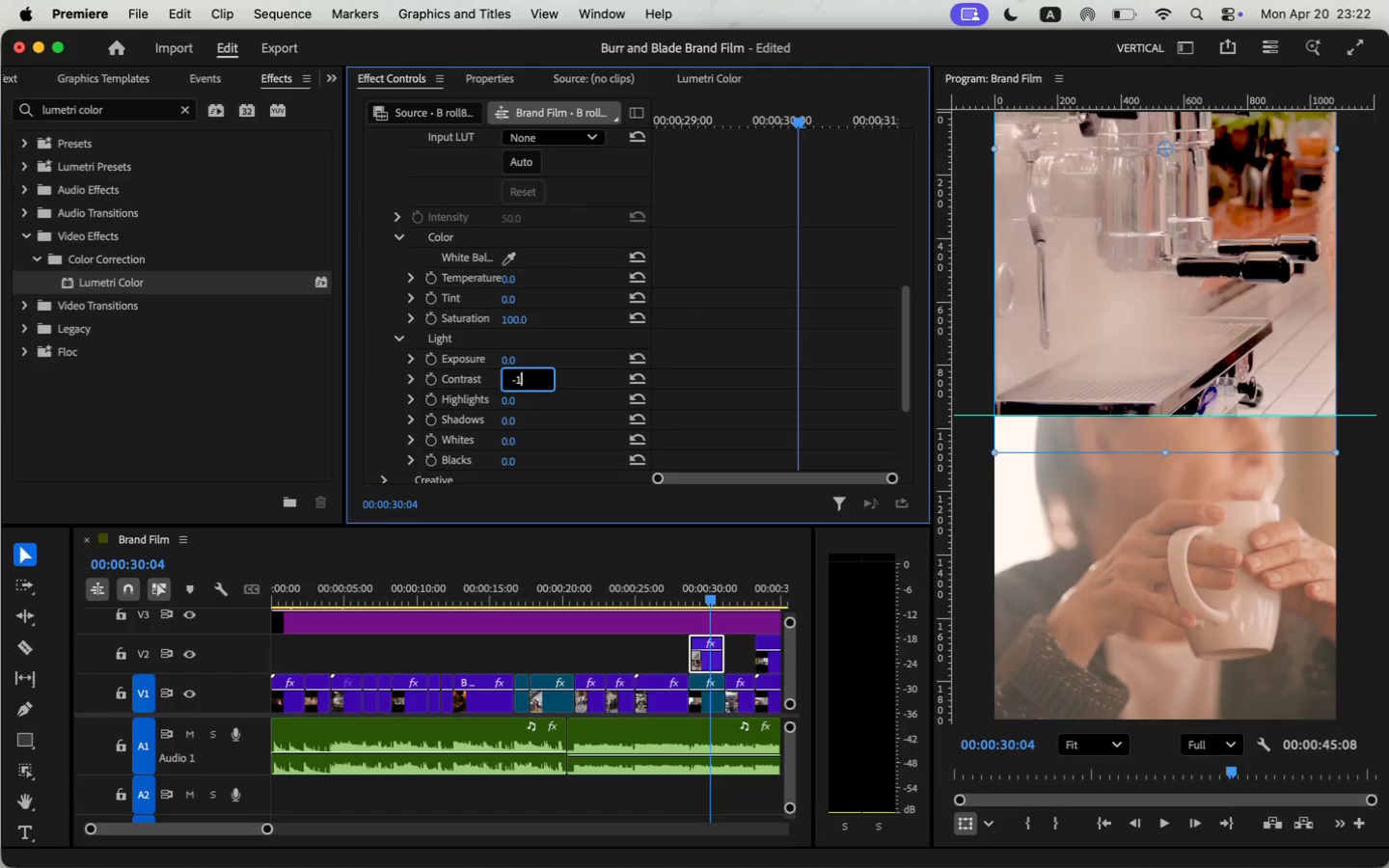 
type(-10)
 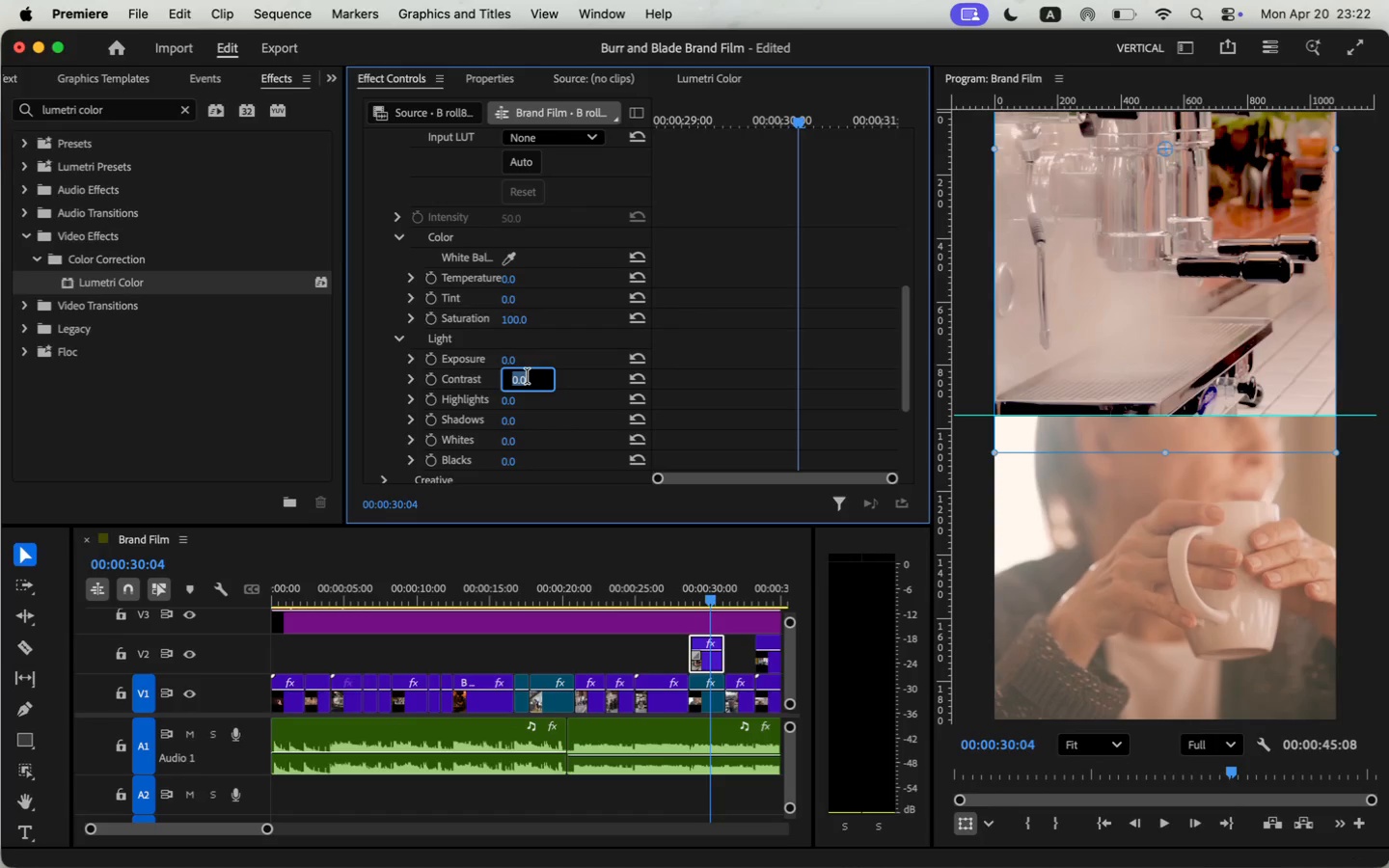 
key(Enter)
 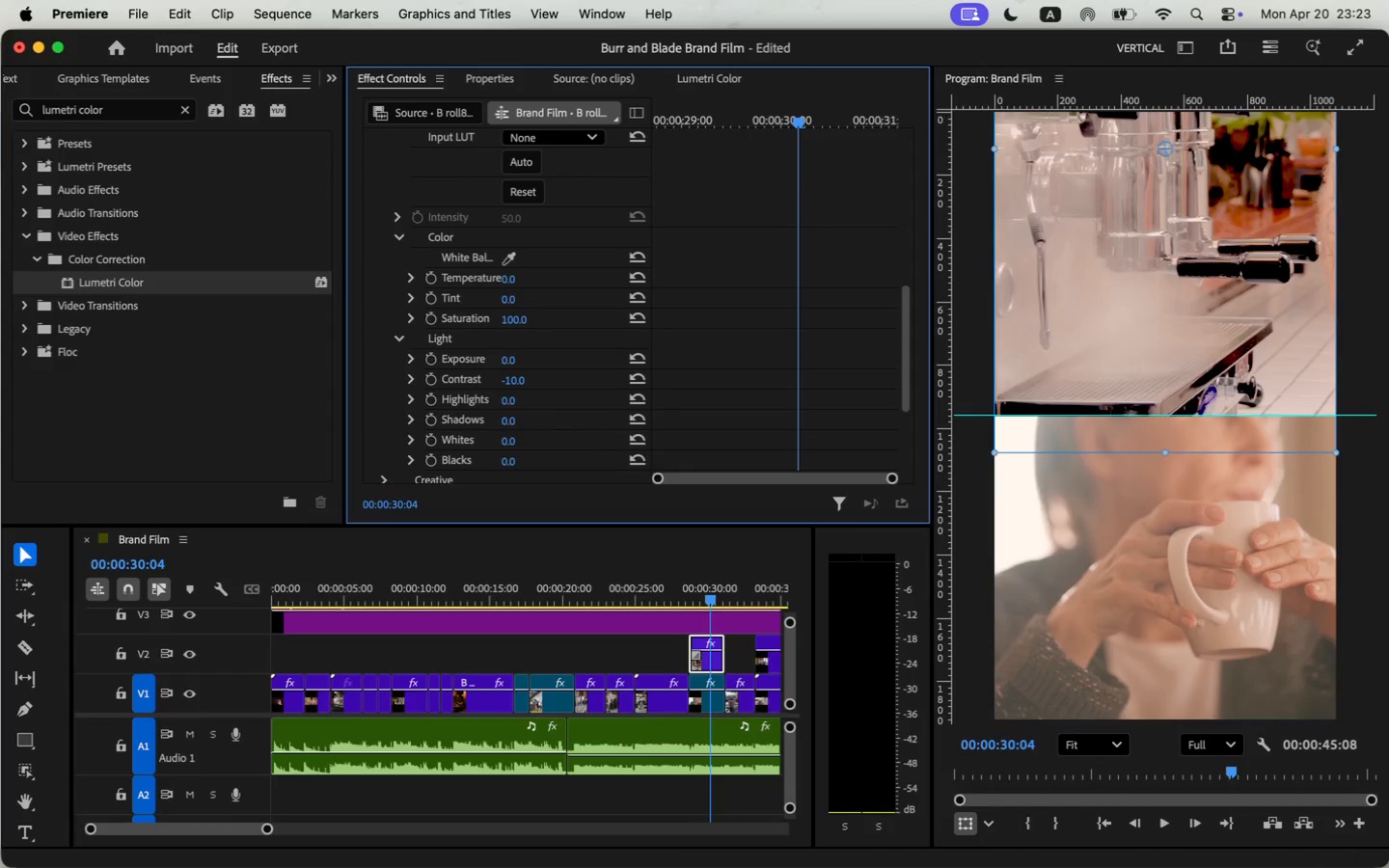 
wait(35.87)
 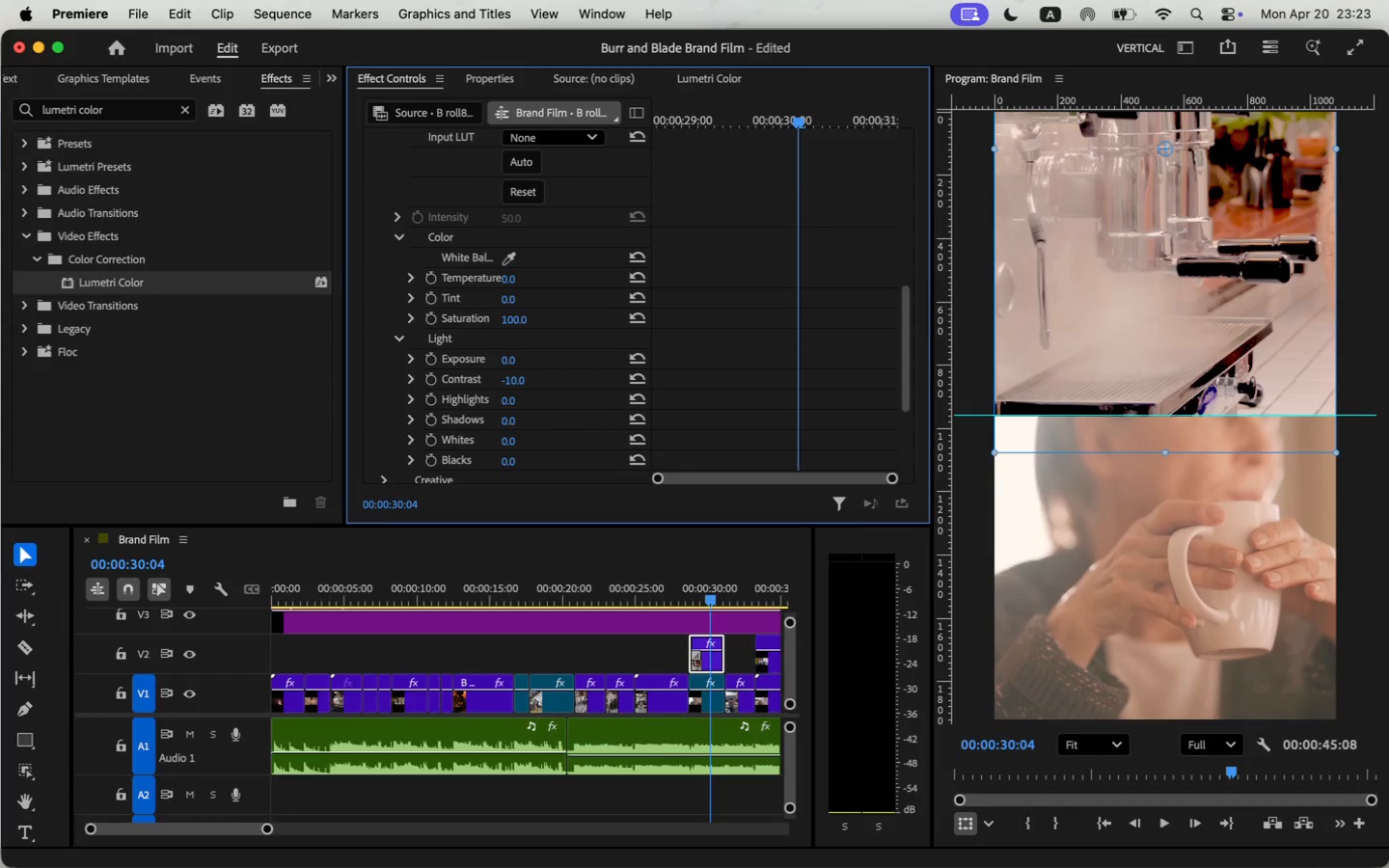 
scroll: coordinate [639, 429], scroll_direction: down, amount: 3.0
 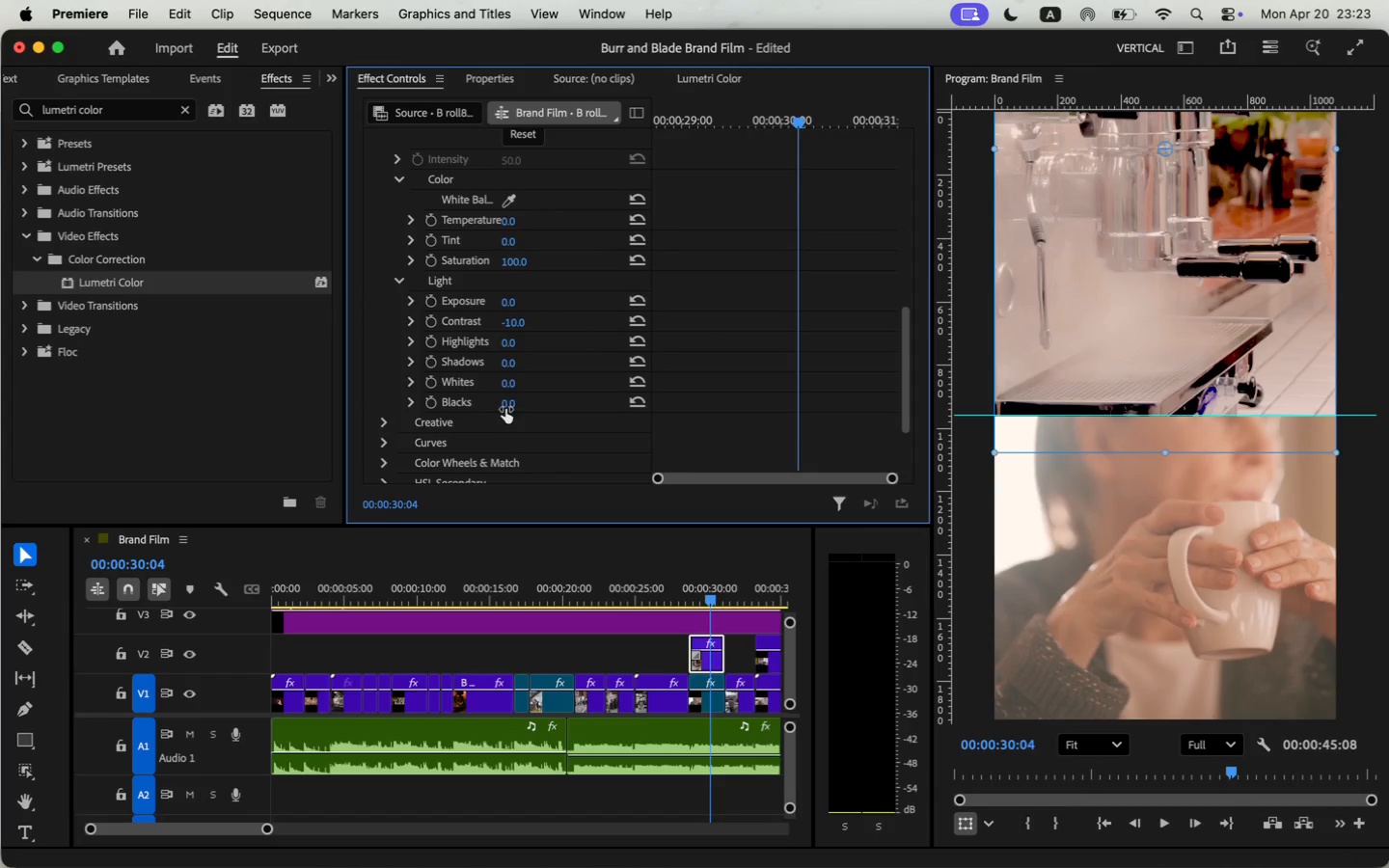 
left_click([518, 402])
 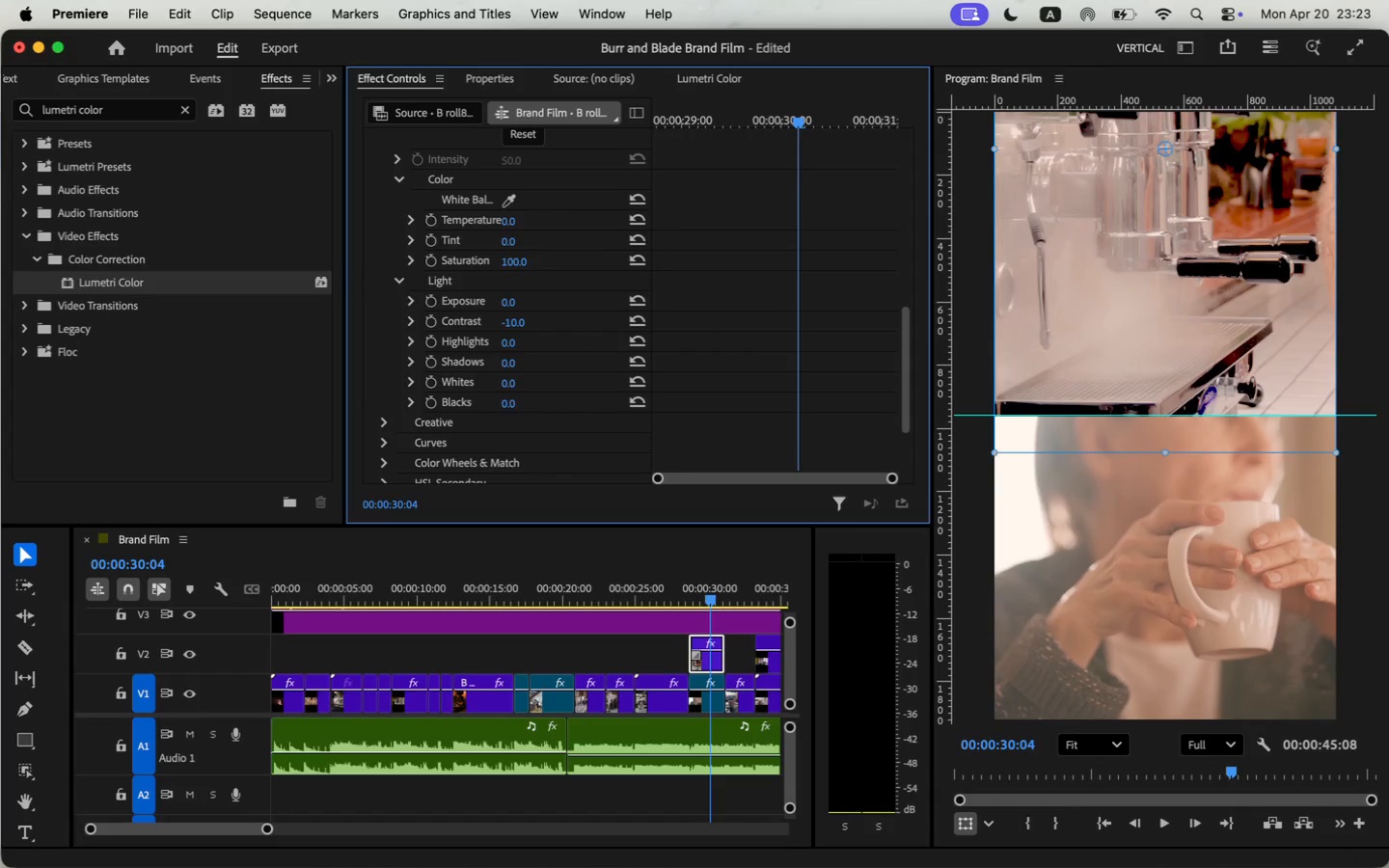 
type(-10)
 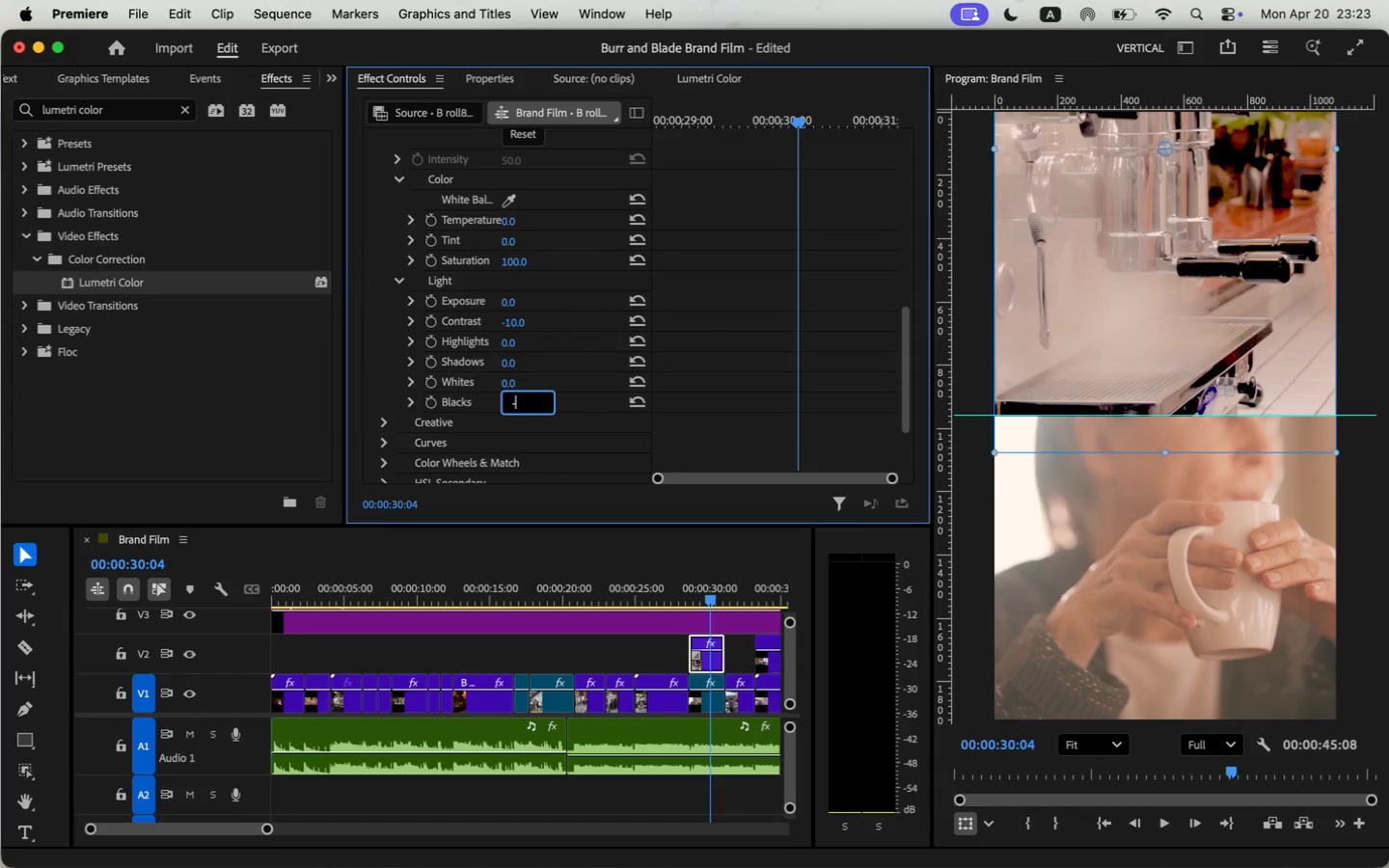 
key(Enter)
 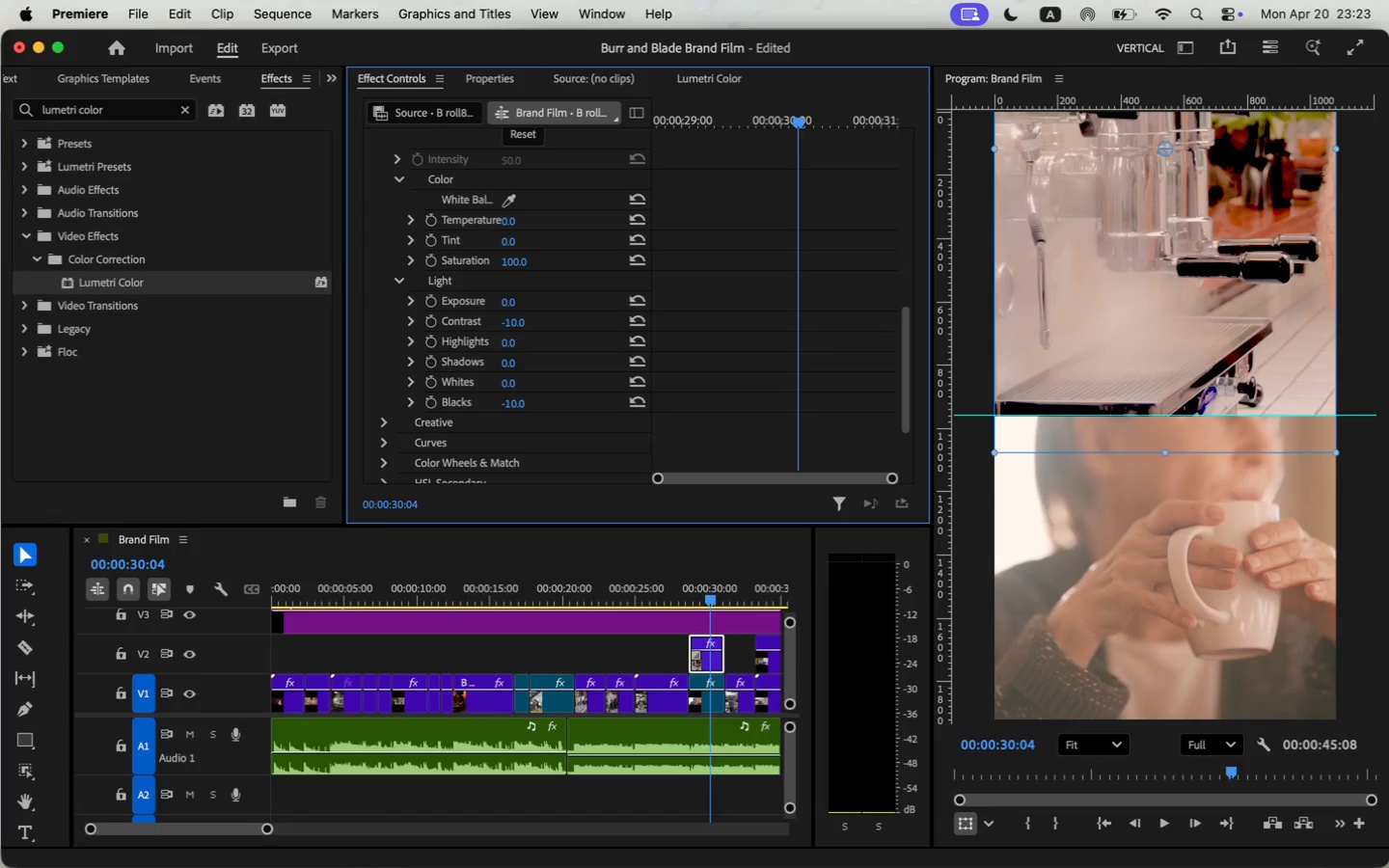 
key(Meta+CommandLeft)
 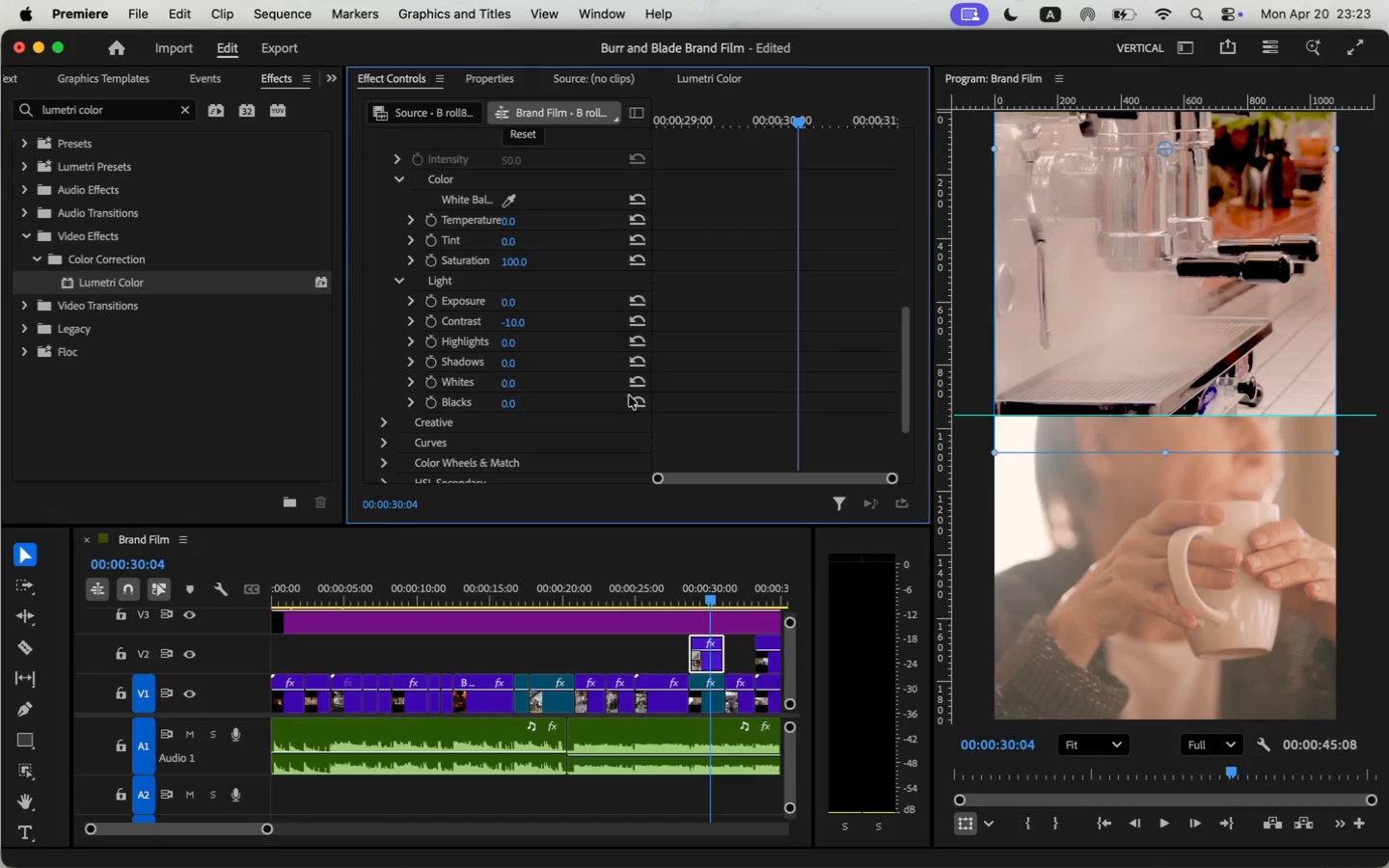 
key(Meta+Z)
 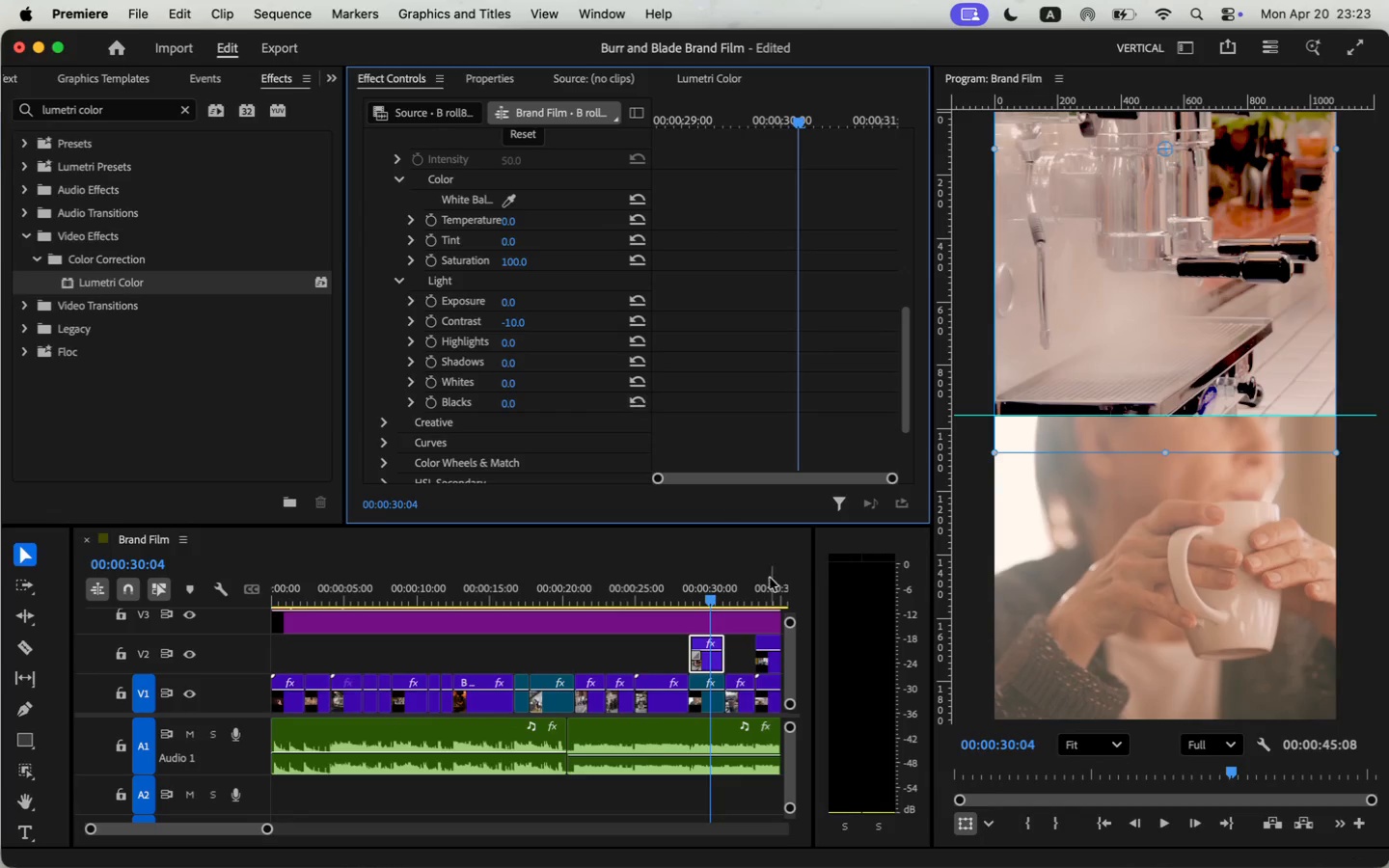 
left_click([707, 698])
 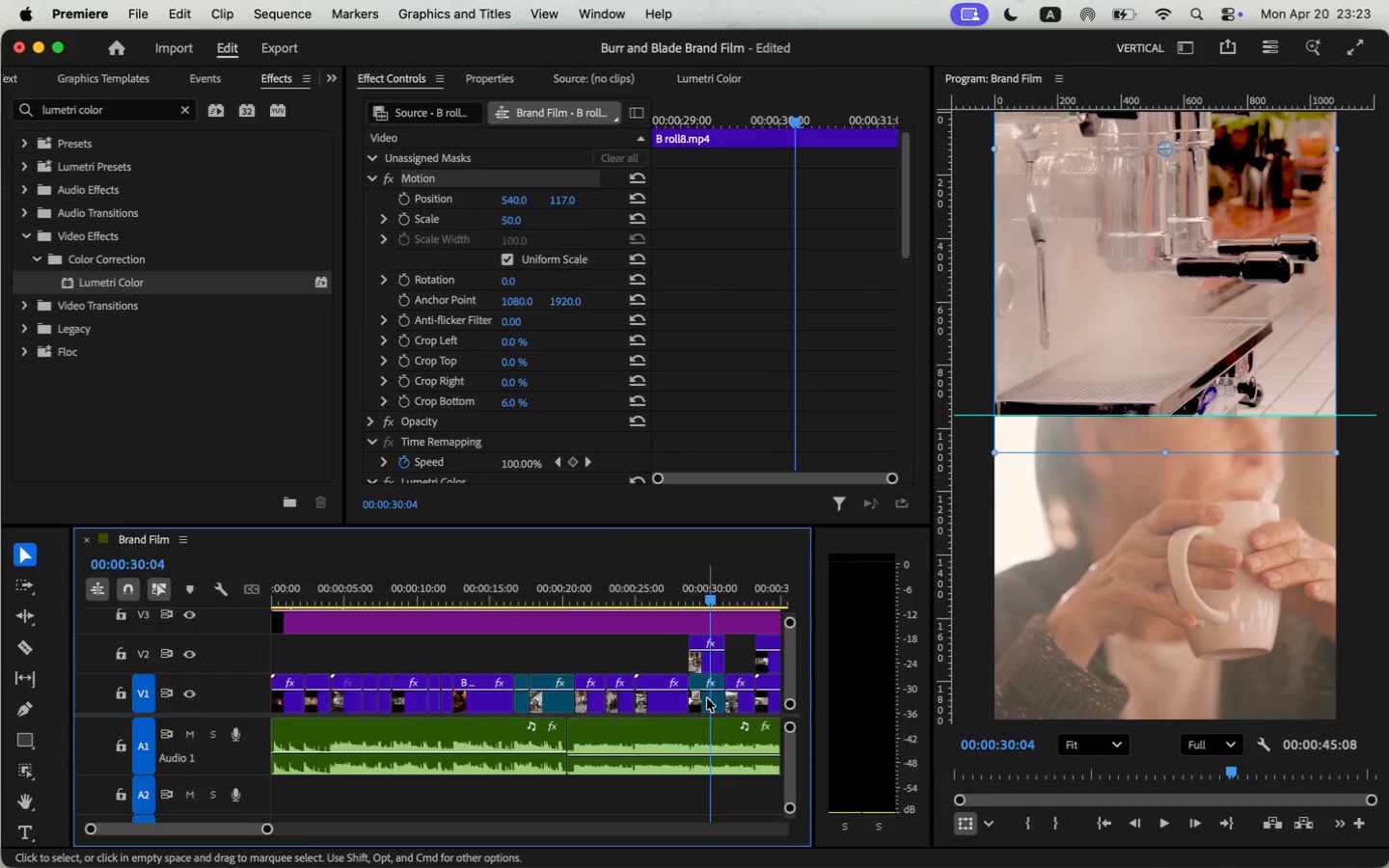 
scroll: coordinate [586, 403], scroll_direction: down, amount: 32.0
 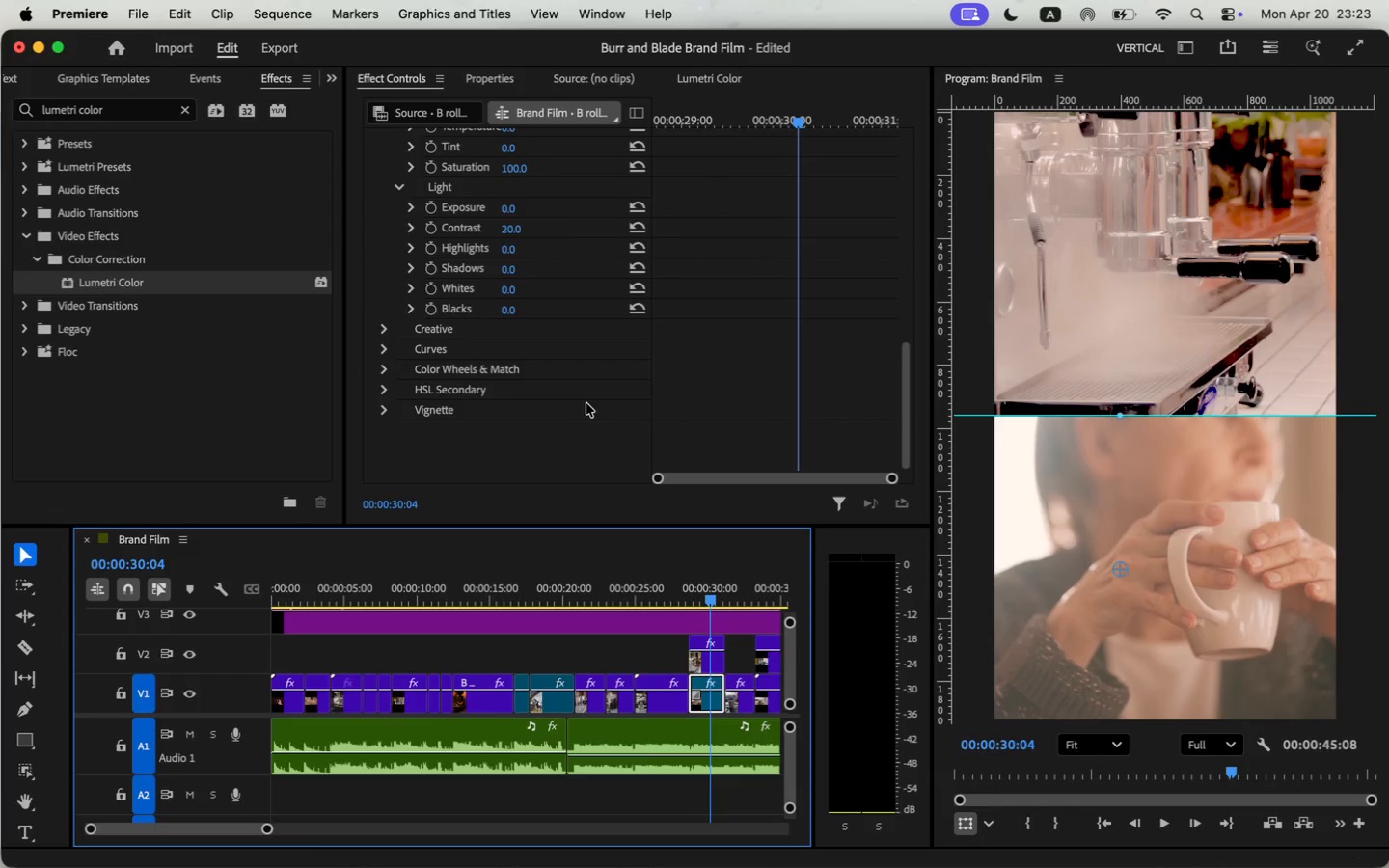 
left_click([519, 308])
 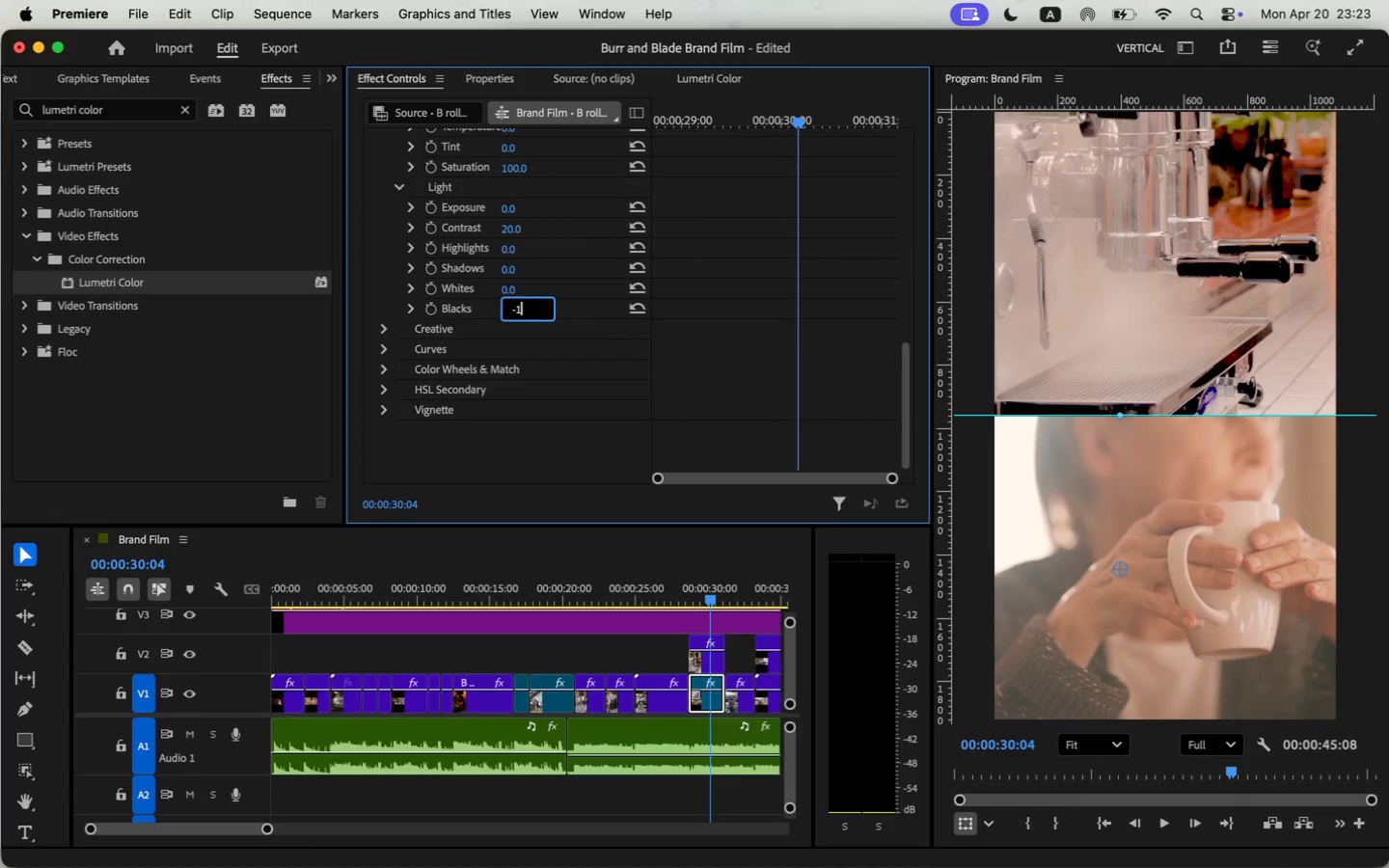 
type(-10)
 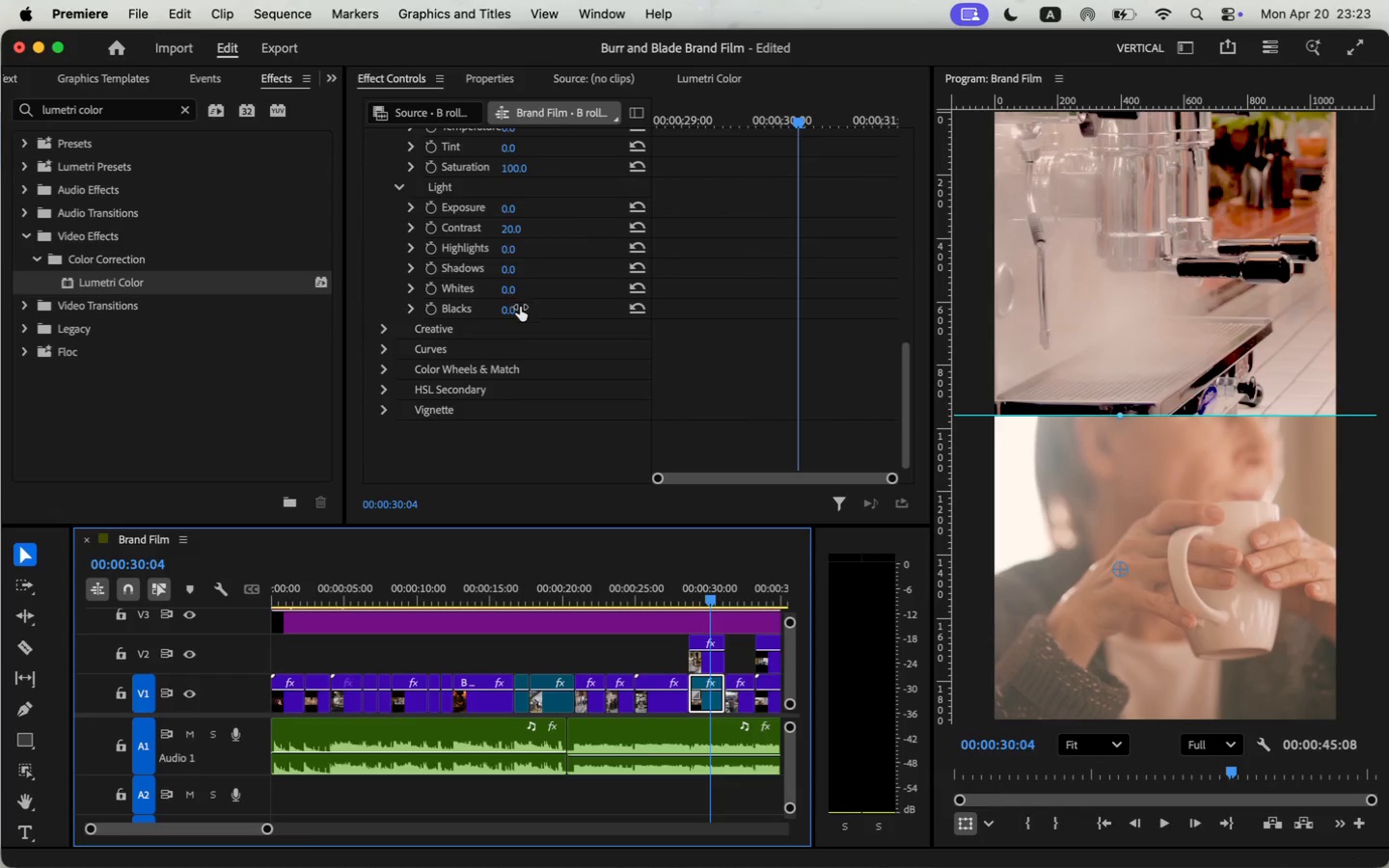 
key(Enter)
 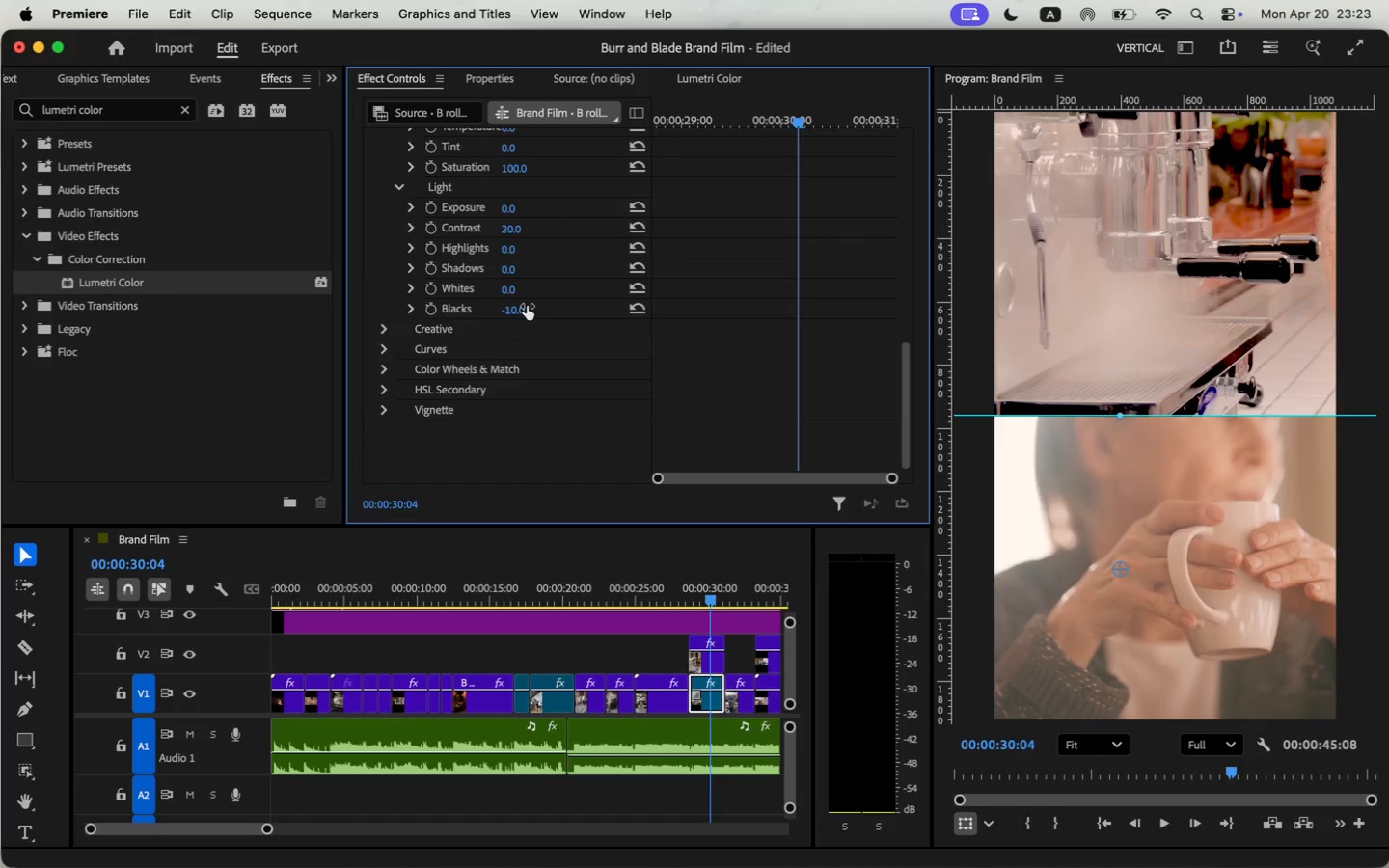 
left_click([517, 269])
 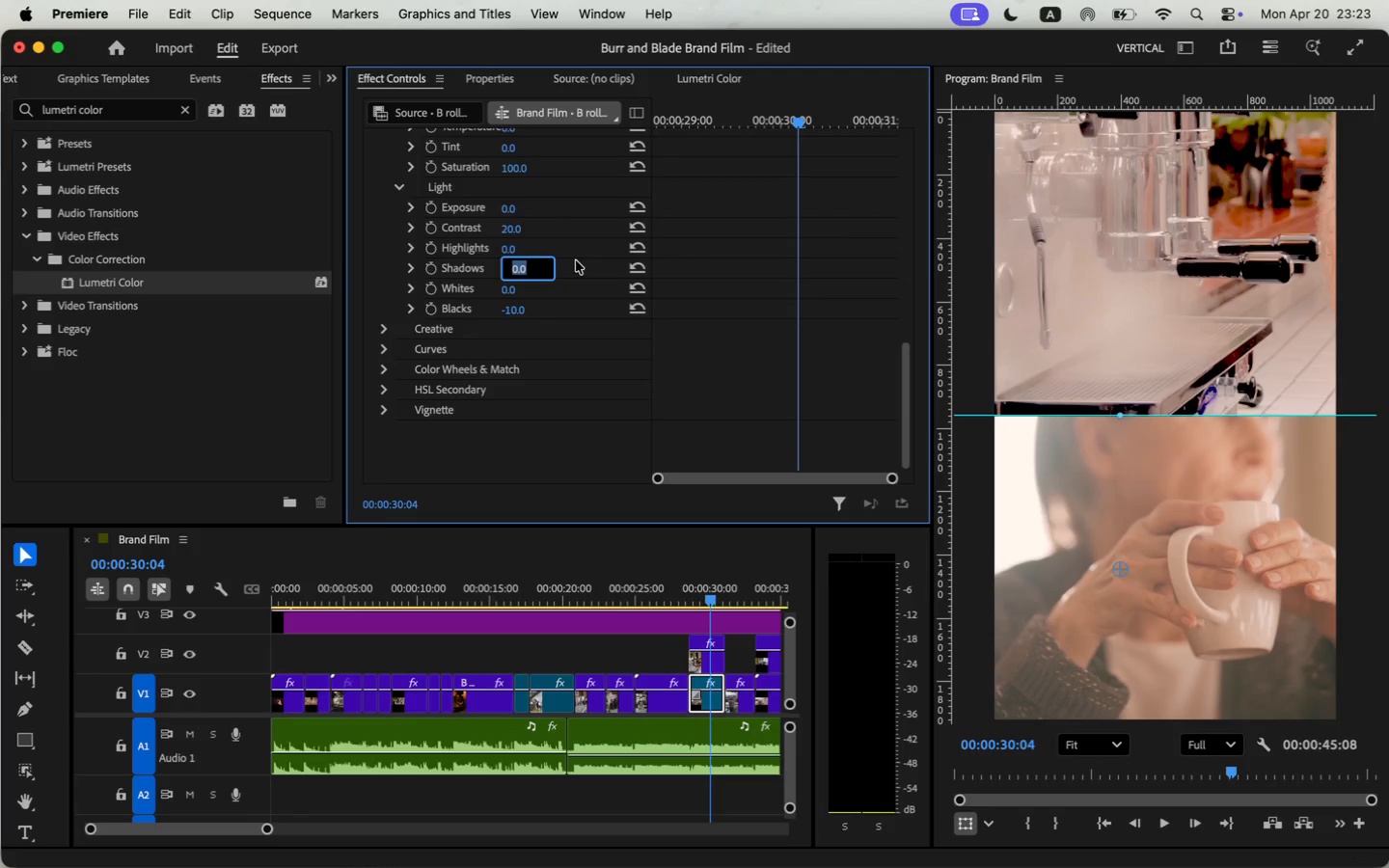 
left_click([511, 264])
 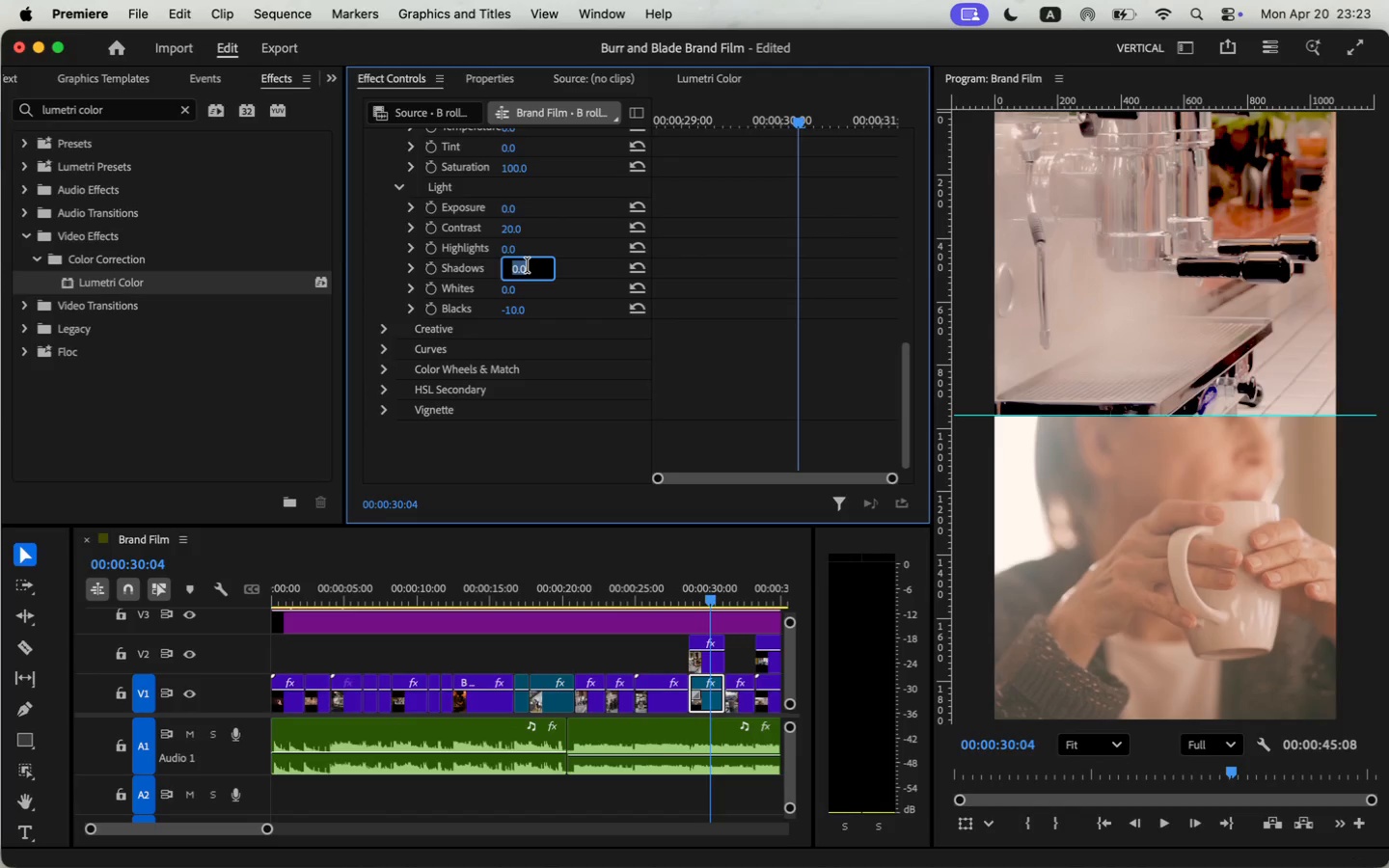 
type(20)
 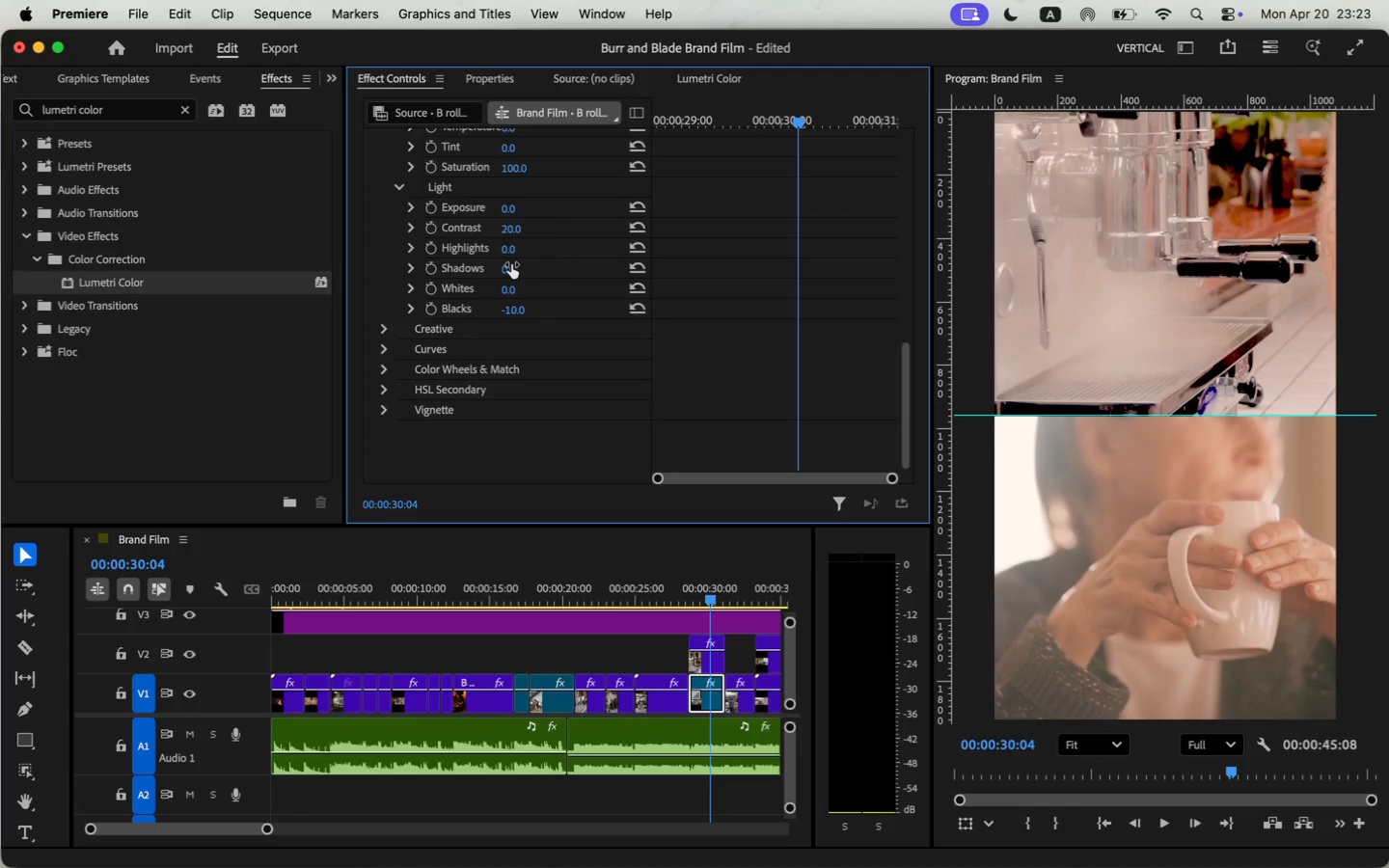 
key(Enter)
 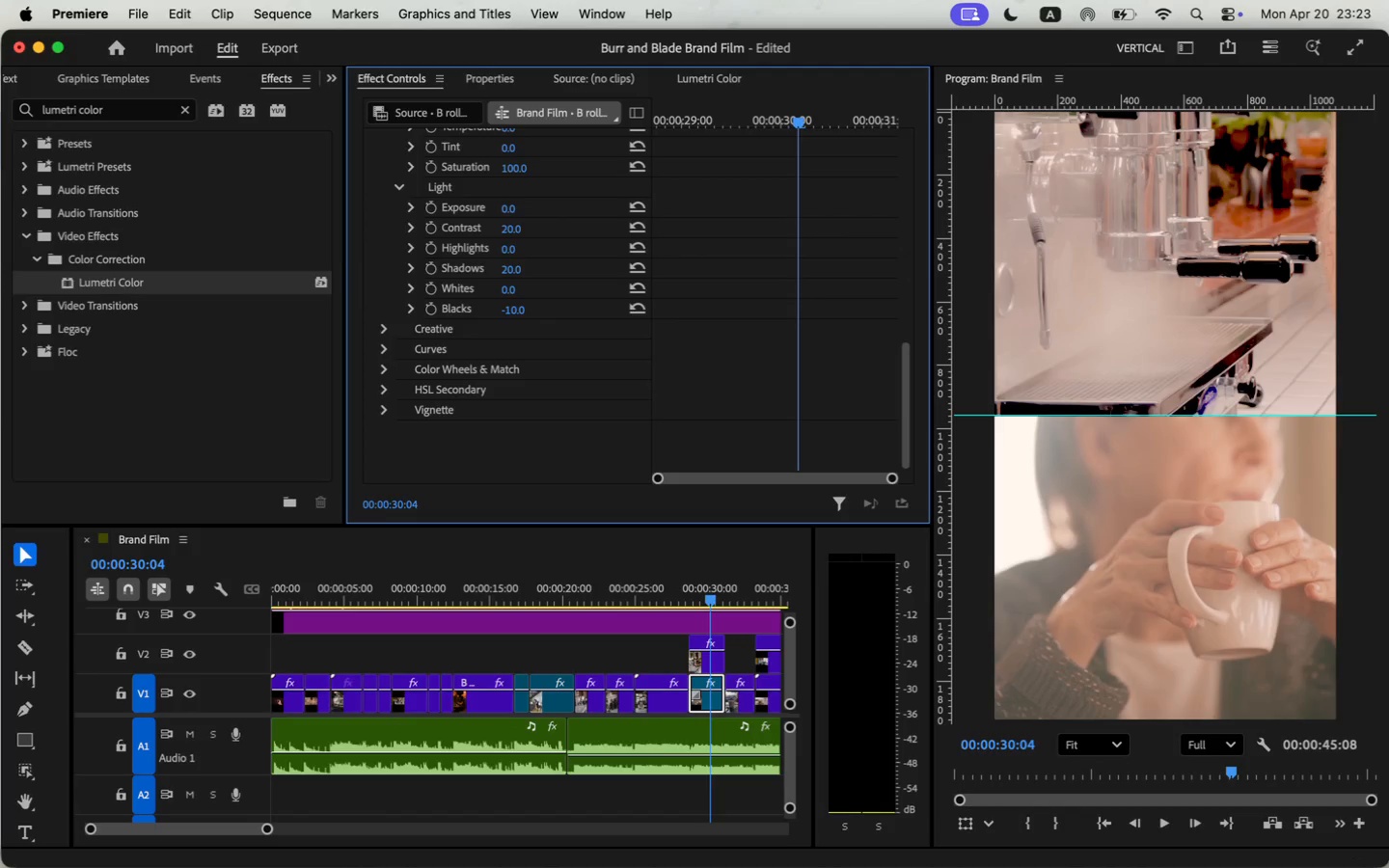 
key(Meta+Z)
 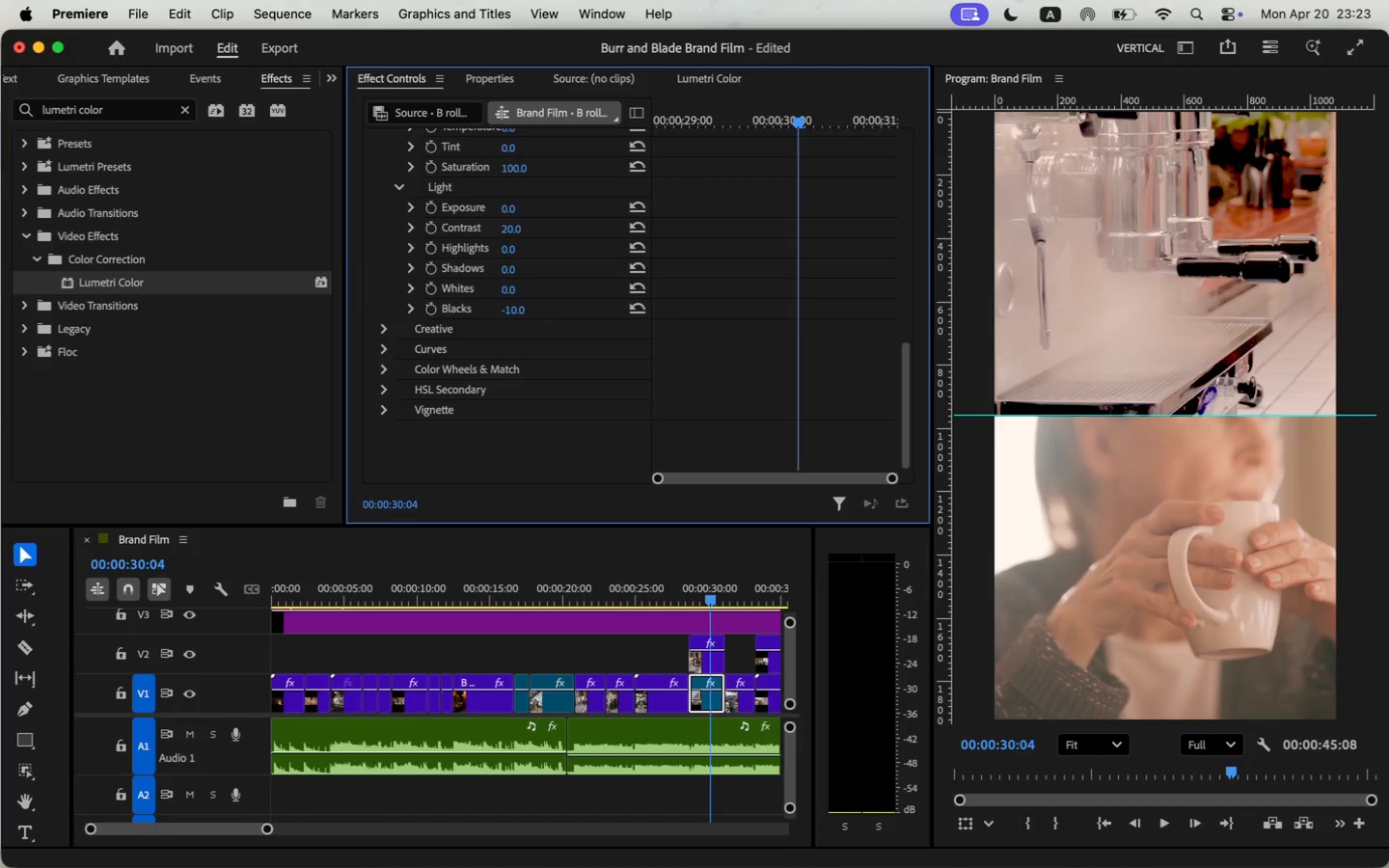 
key(Minus)
 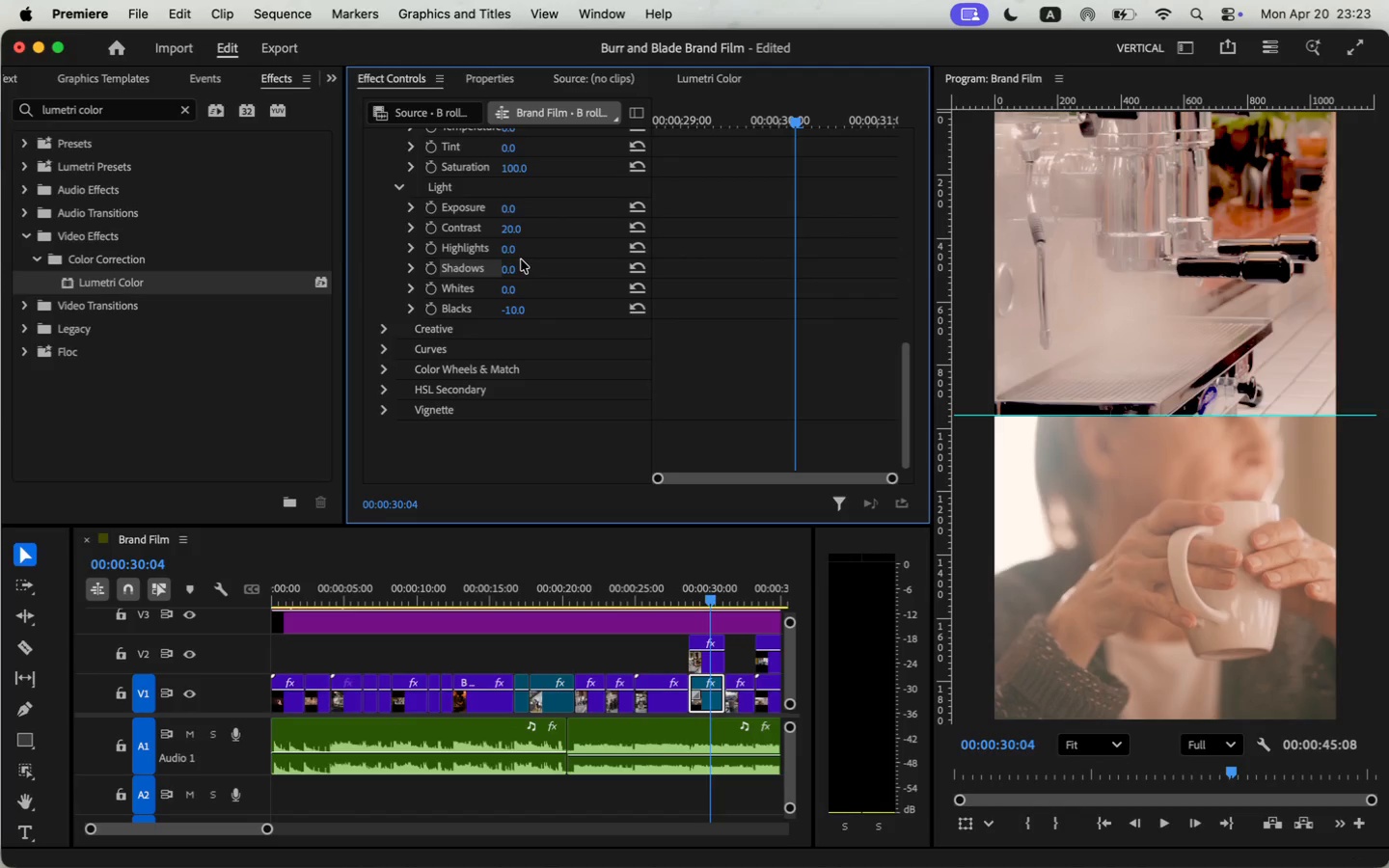 
type(-20)
 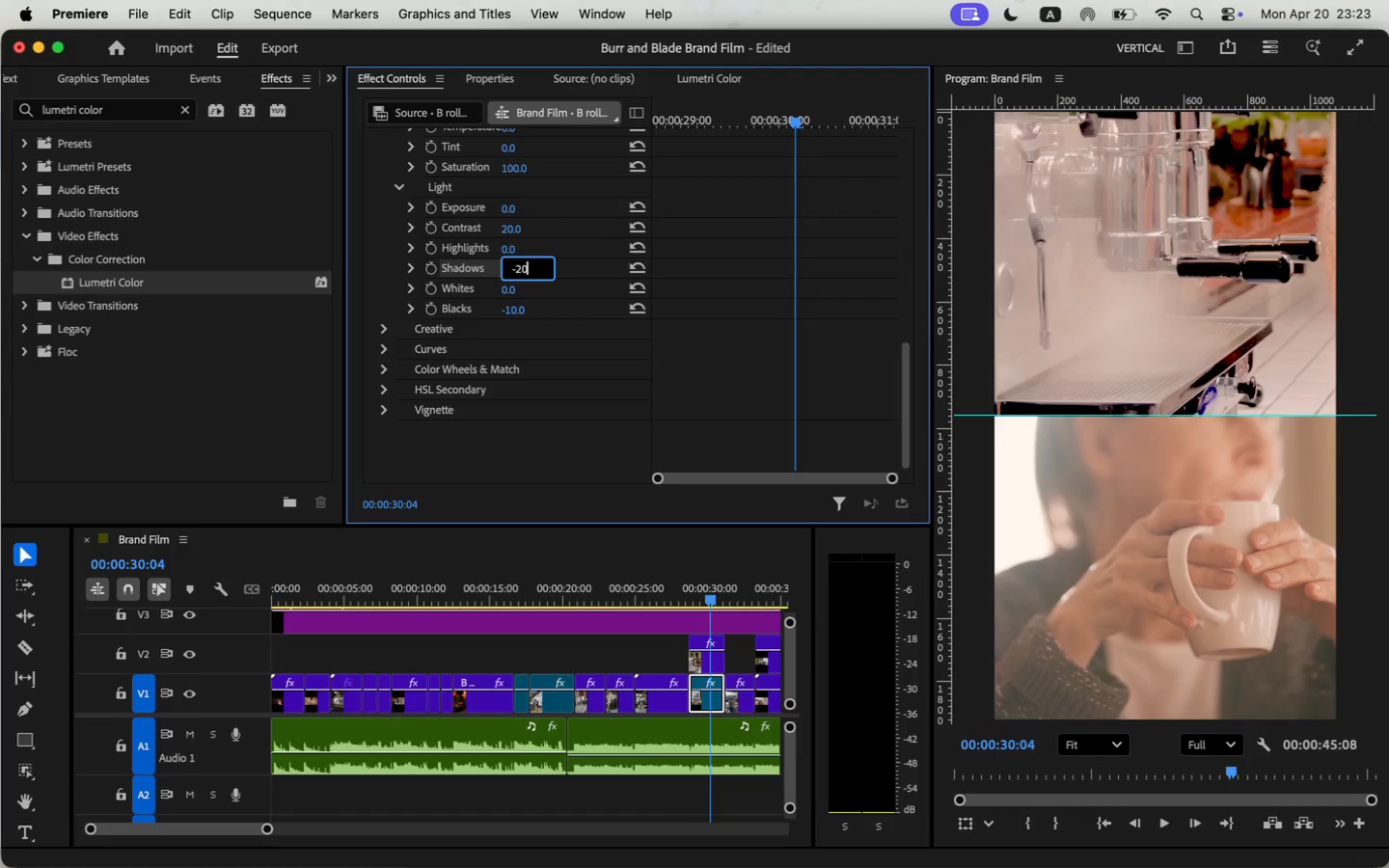 
key(Enter)
 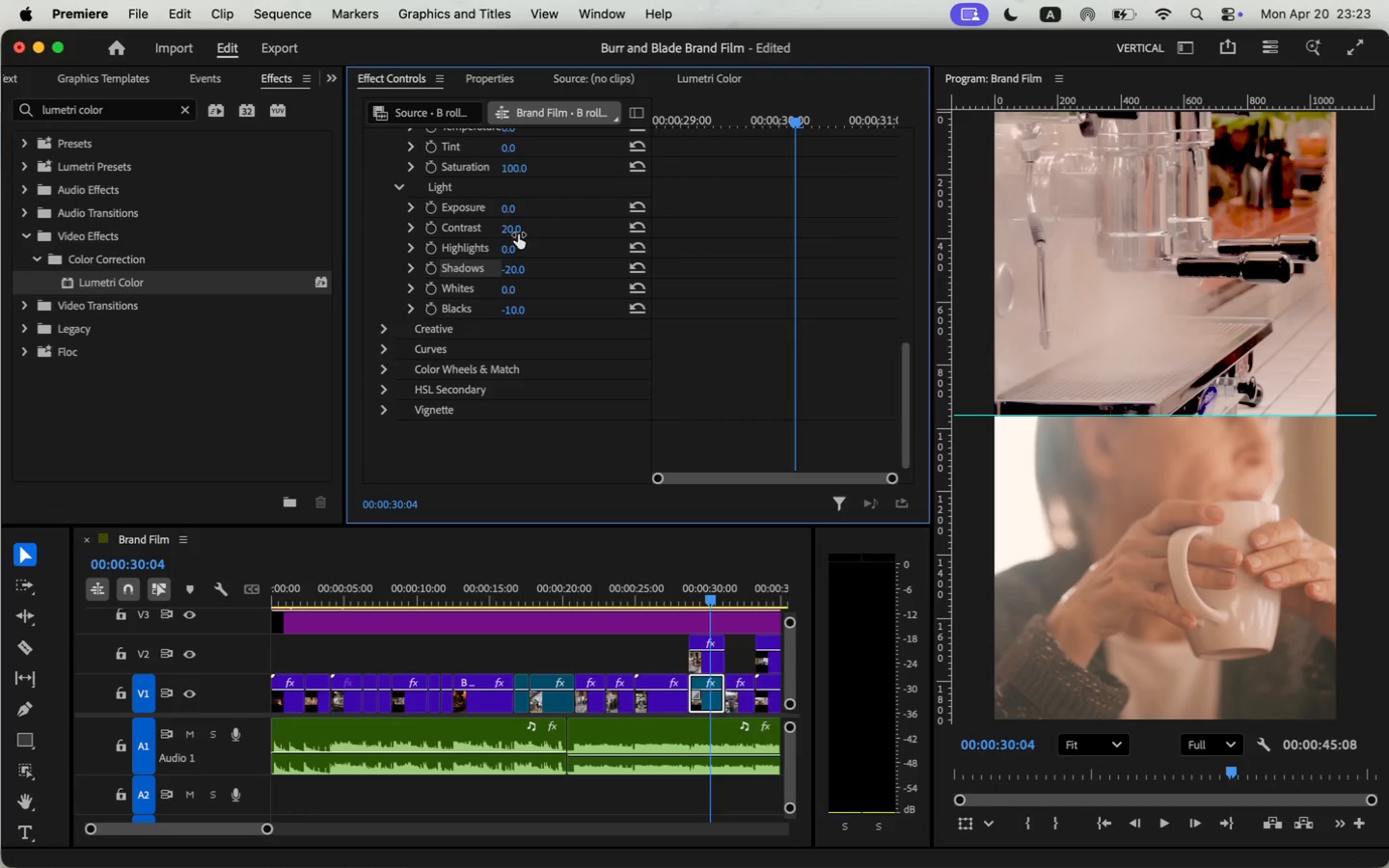 
wait(7.02)
 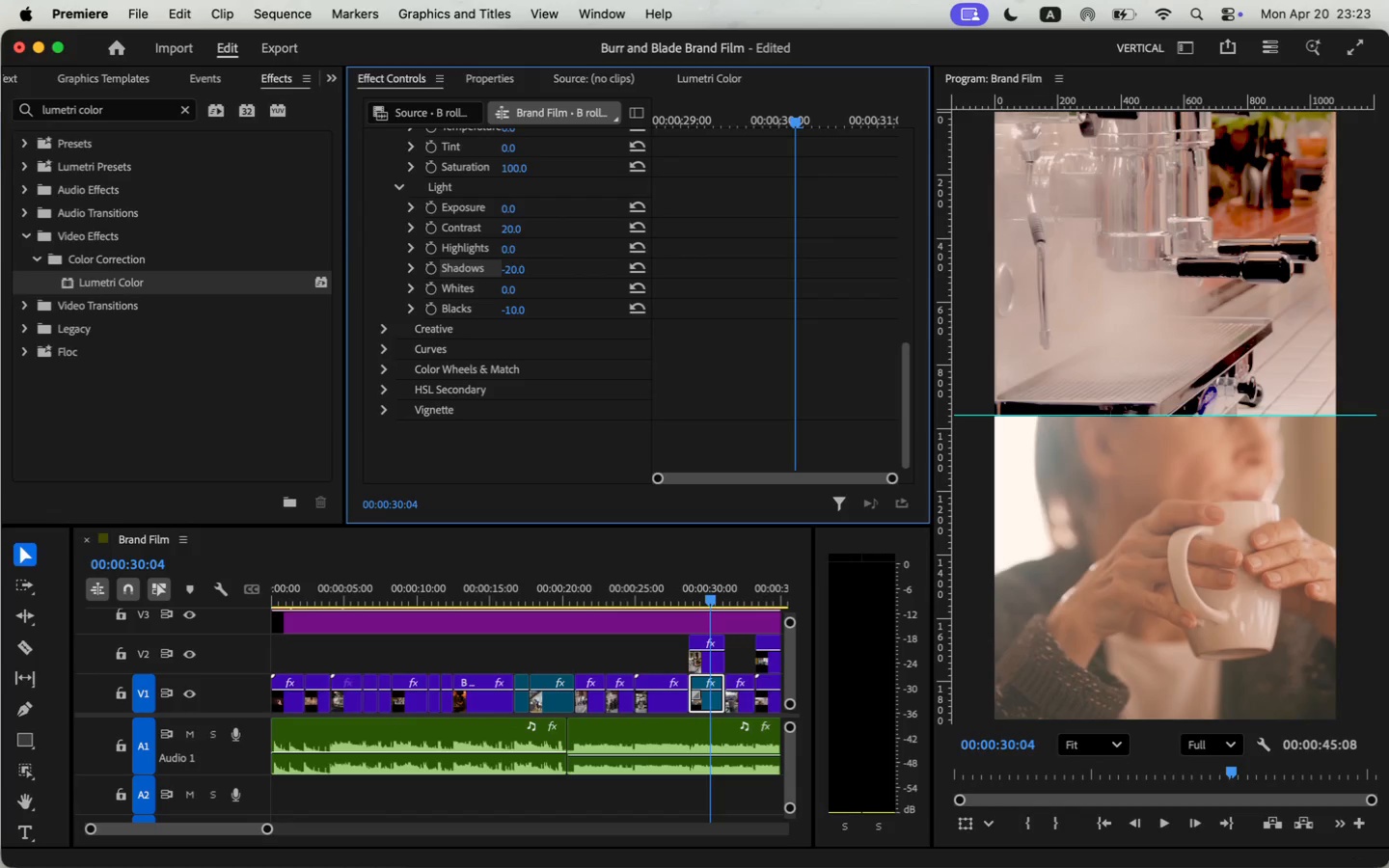 
left_click([514, 172])
 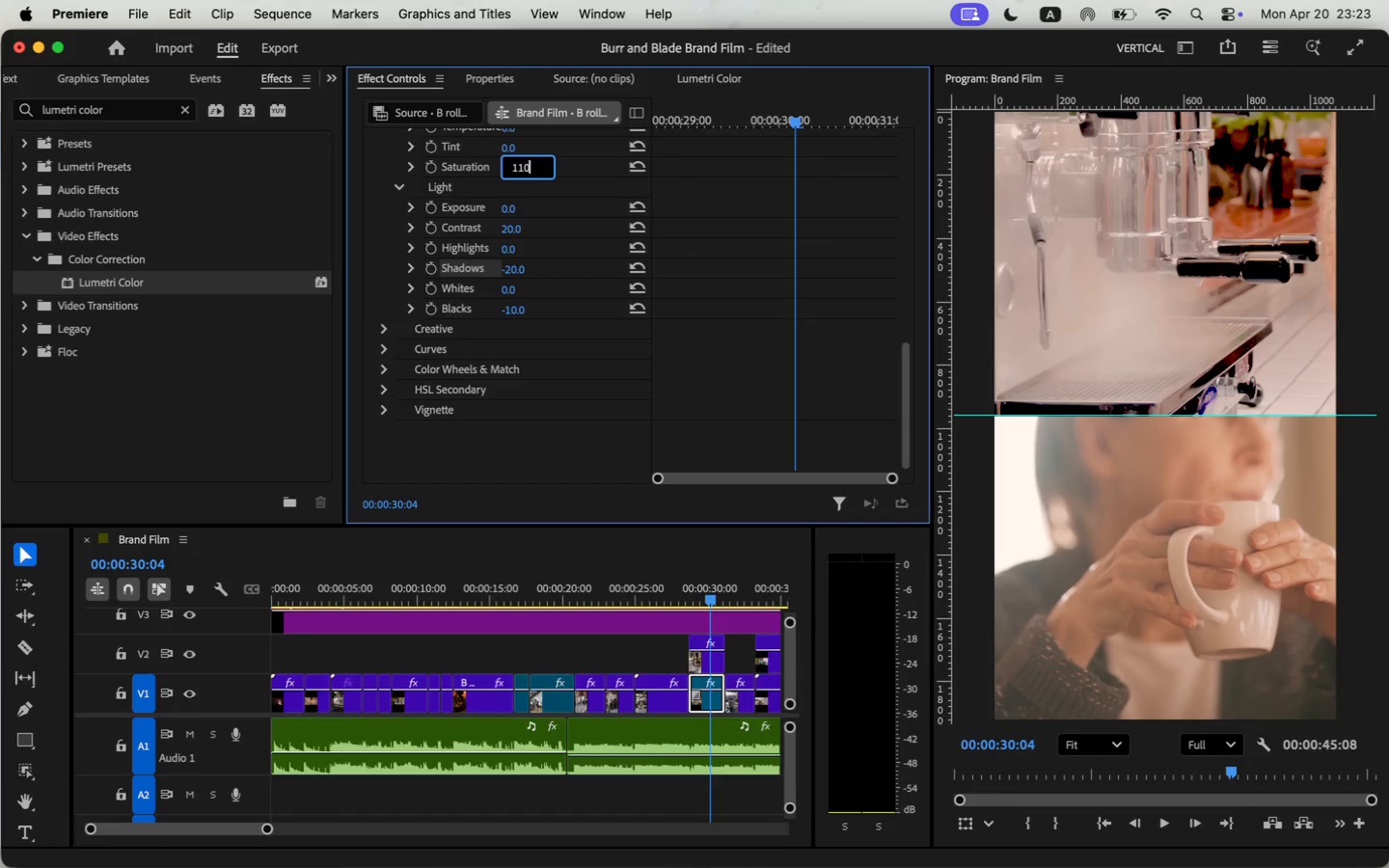 
type(10)
key(Backspace)
type(10)
 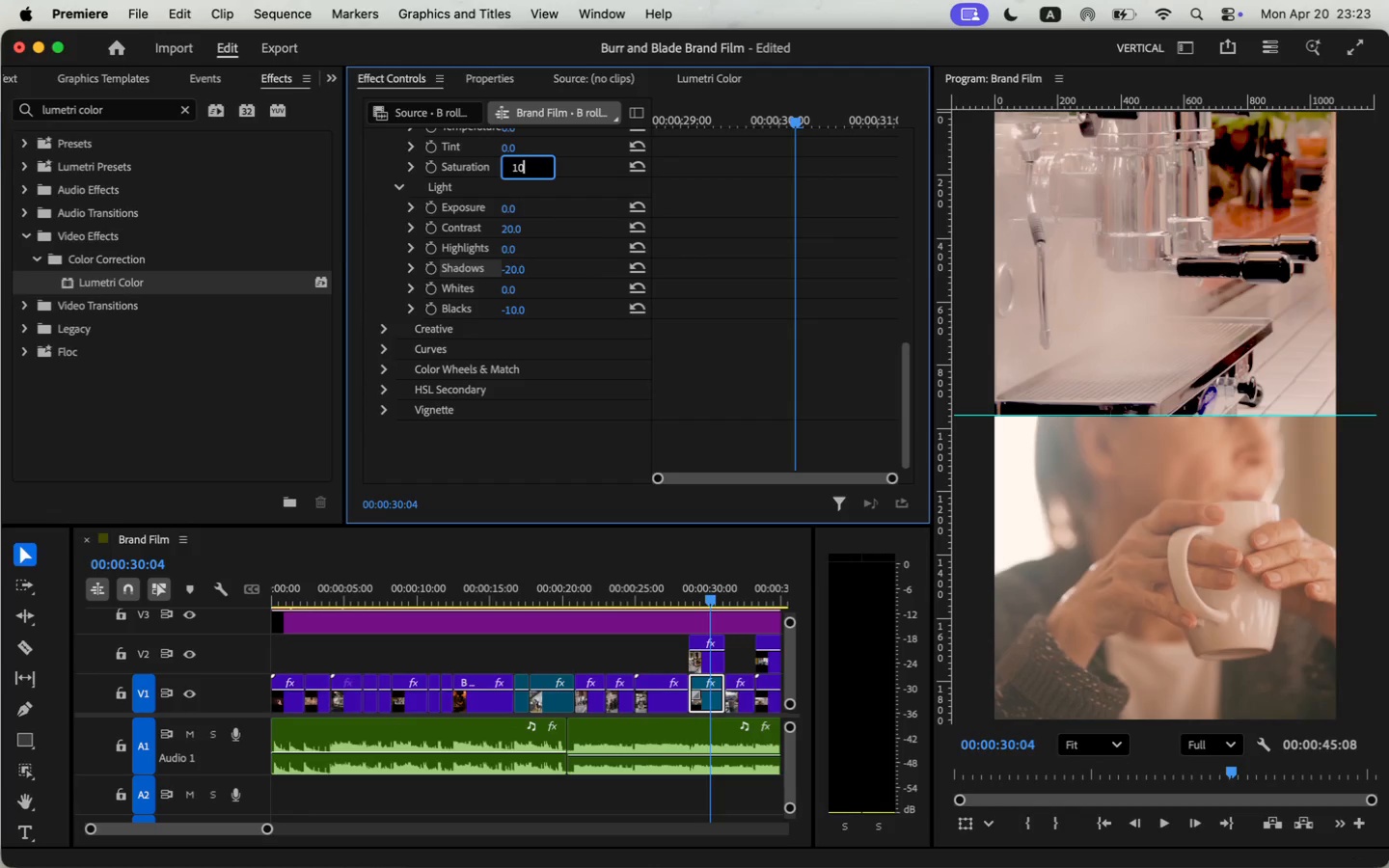 
key(Enter)
 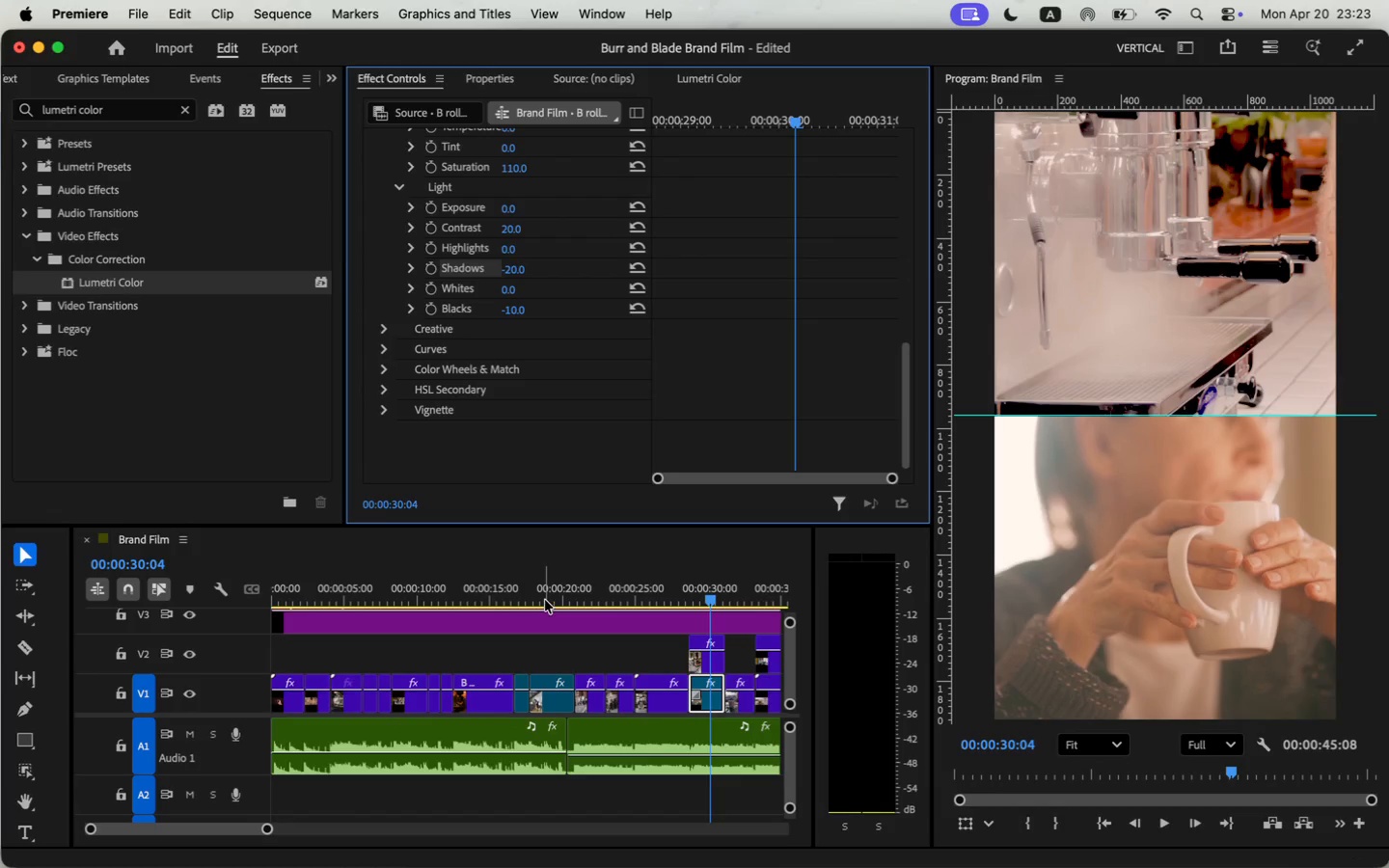 
left_click([718, 659])
 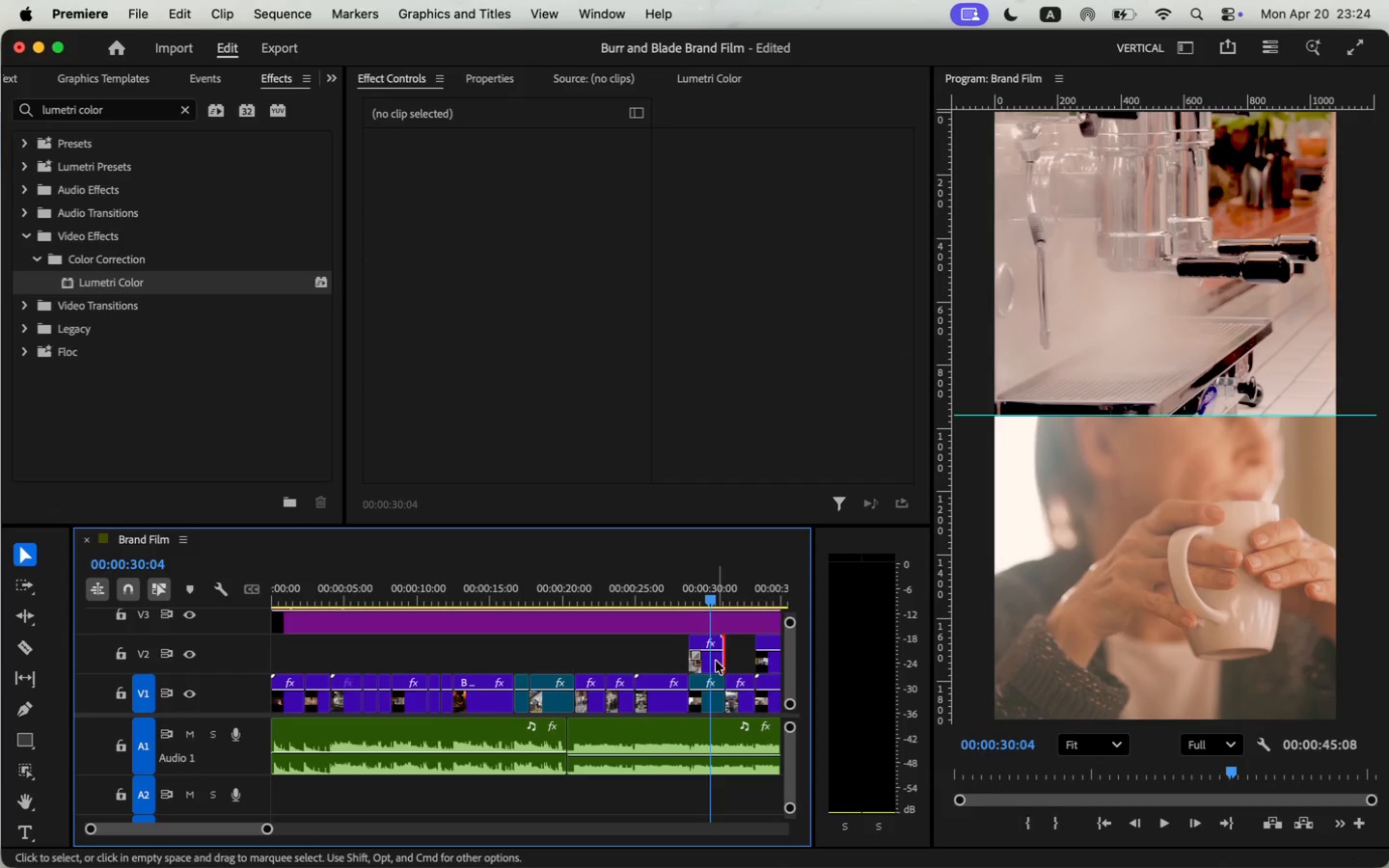 
left_click([716, 661])
 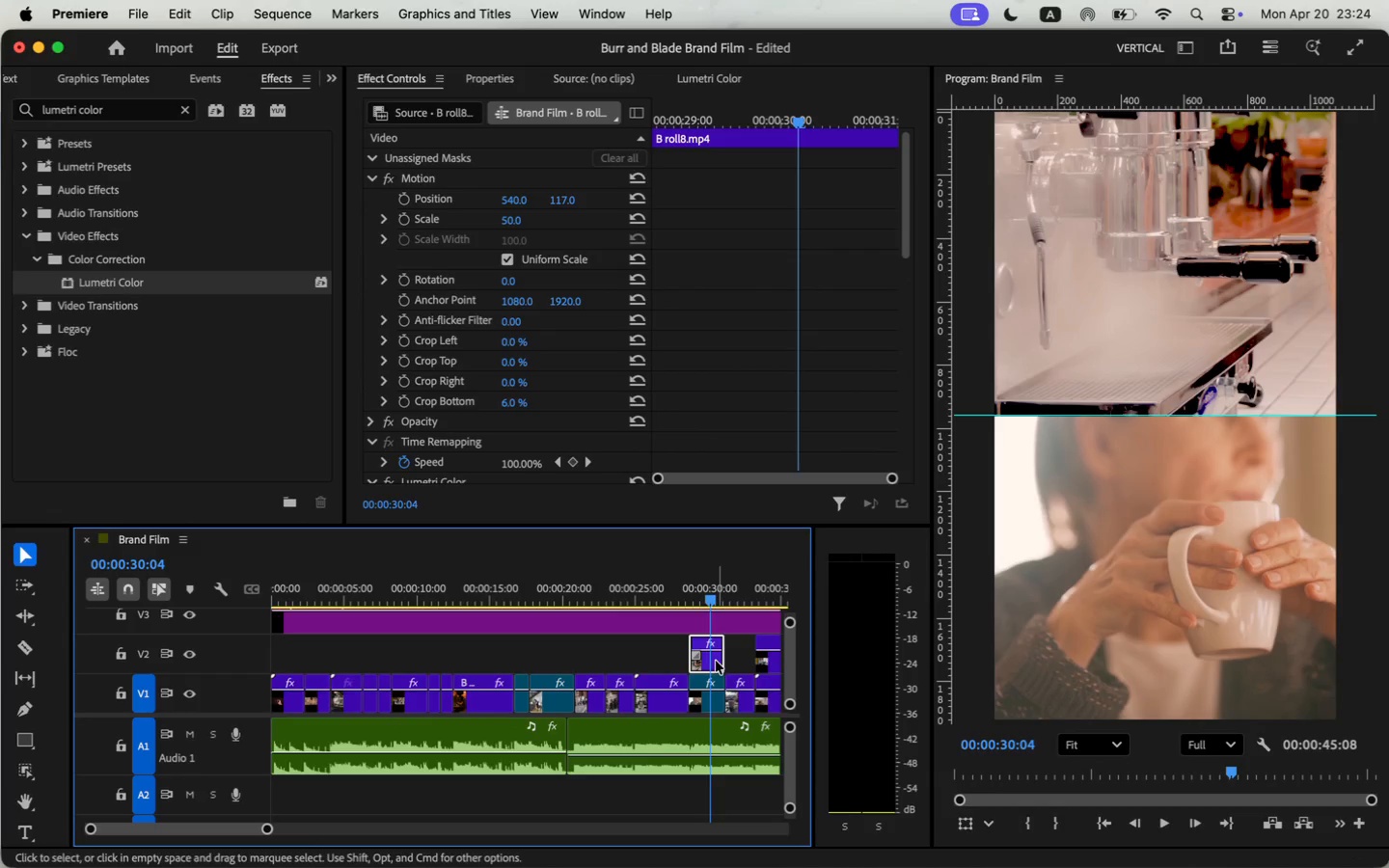 
scroll: coordinate [747, 335], scroll_direction: down, amount: 27.0
 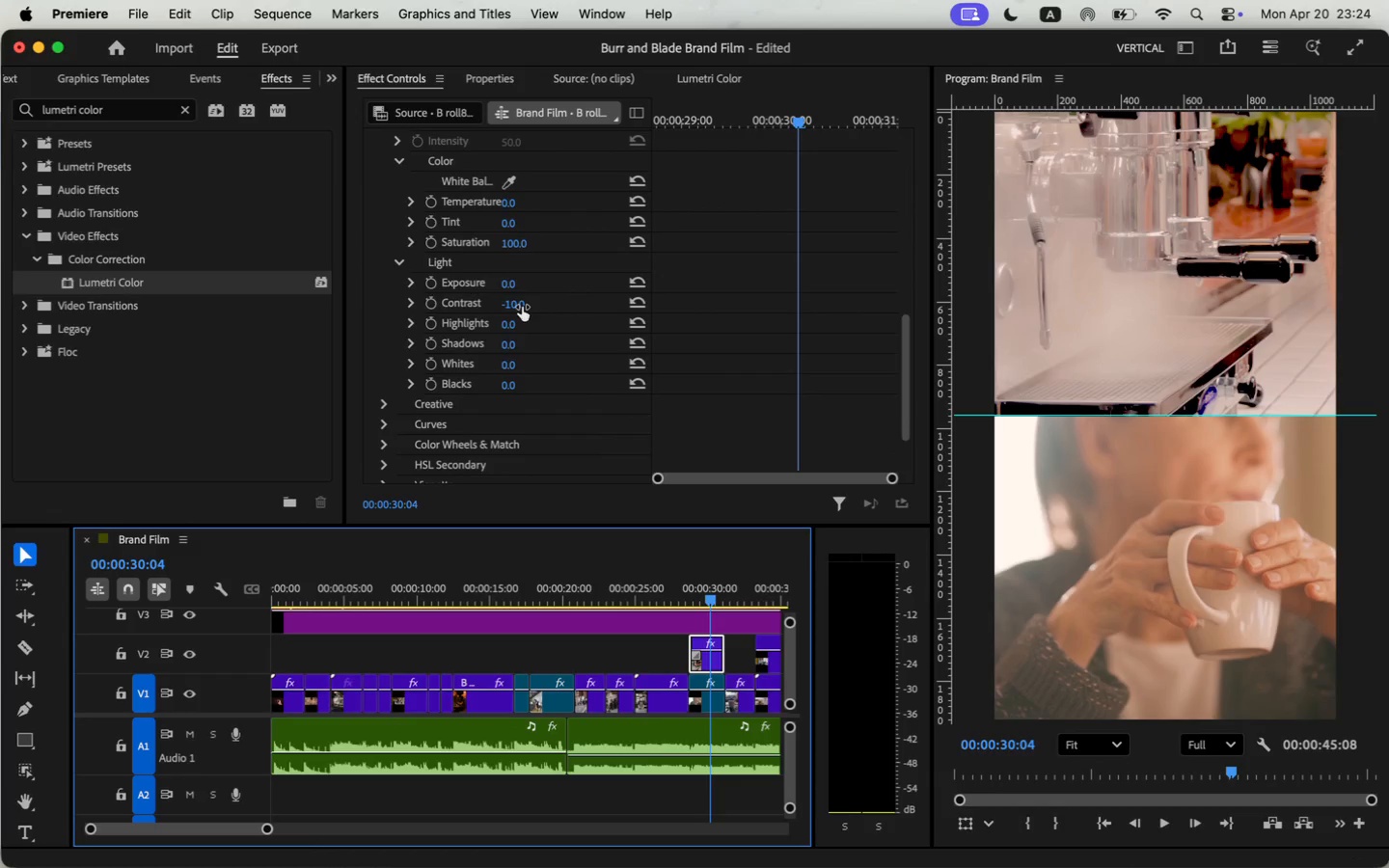 
type(10)
 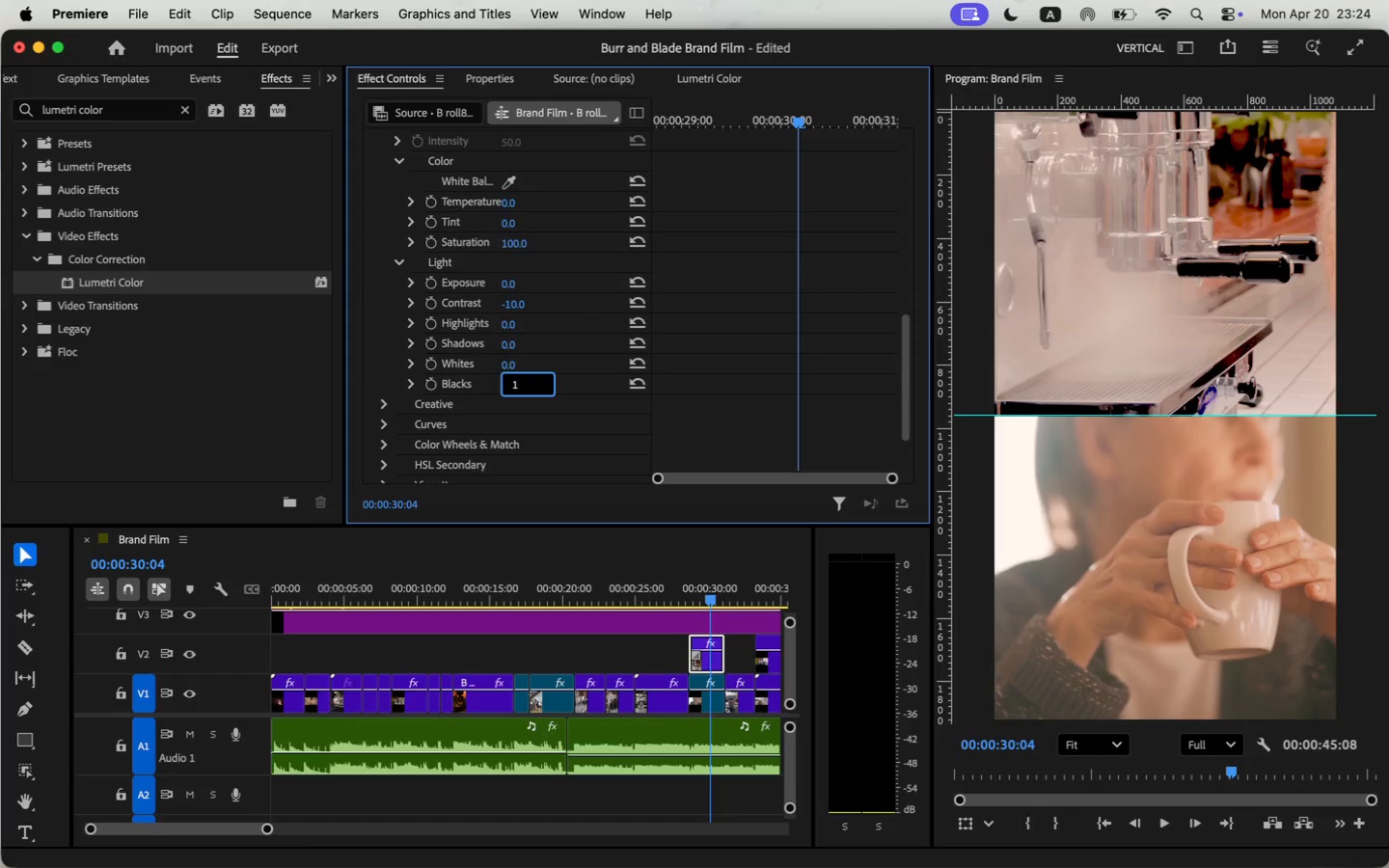 
key(Enter)
 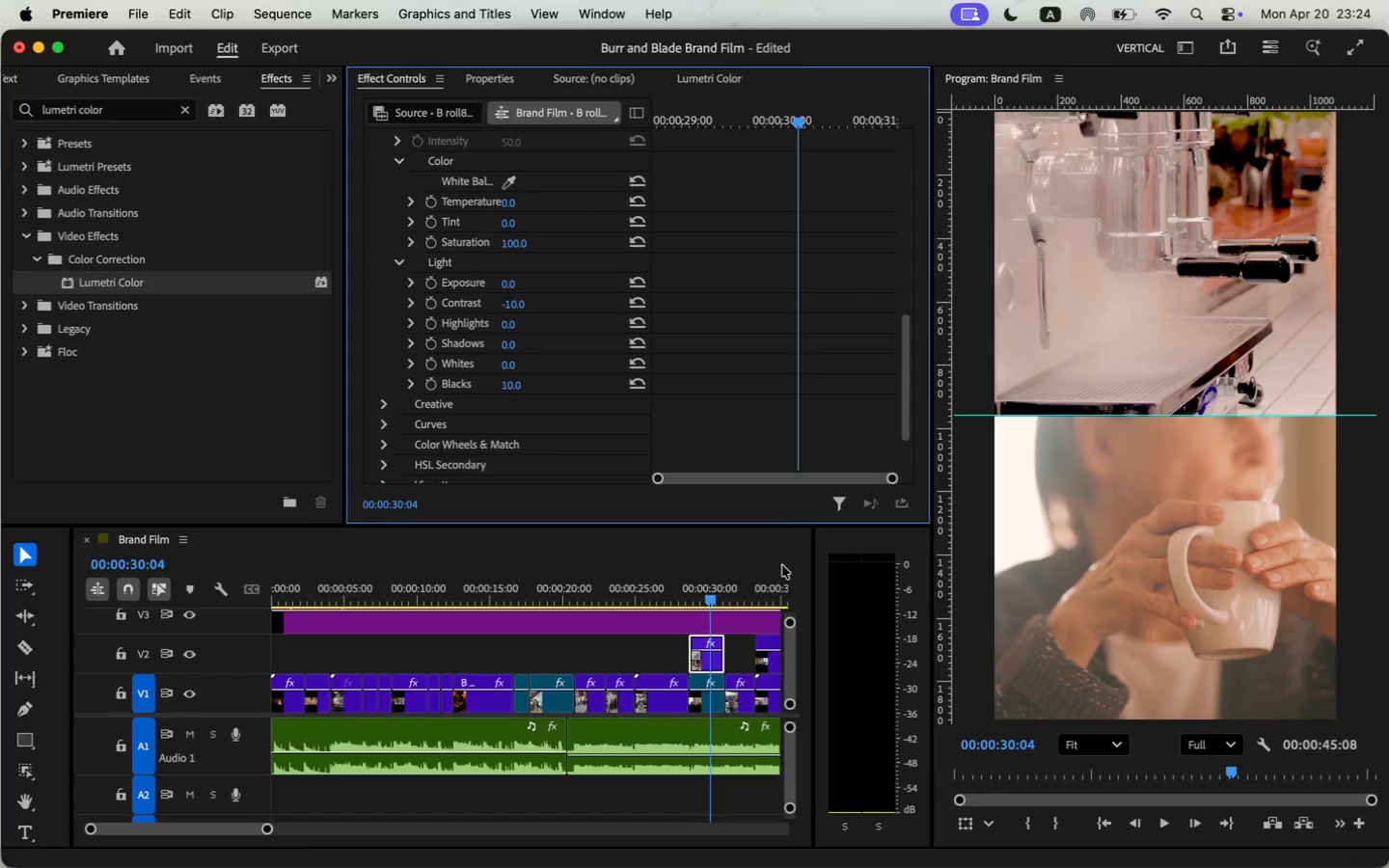 
left_click([674, 593])
 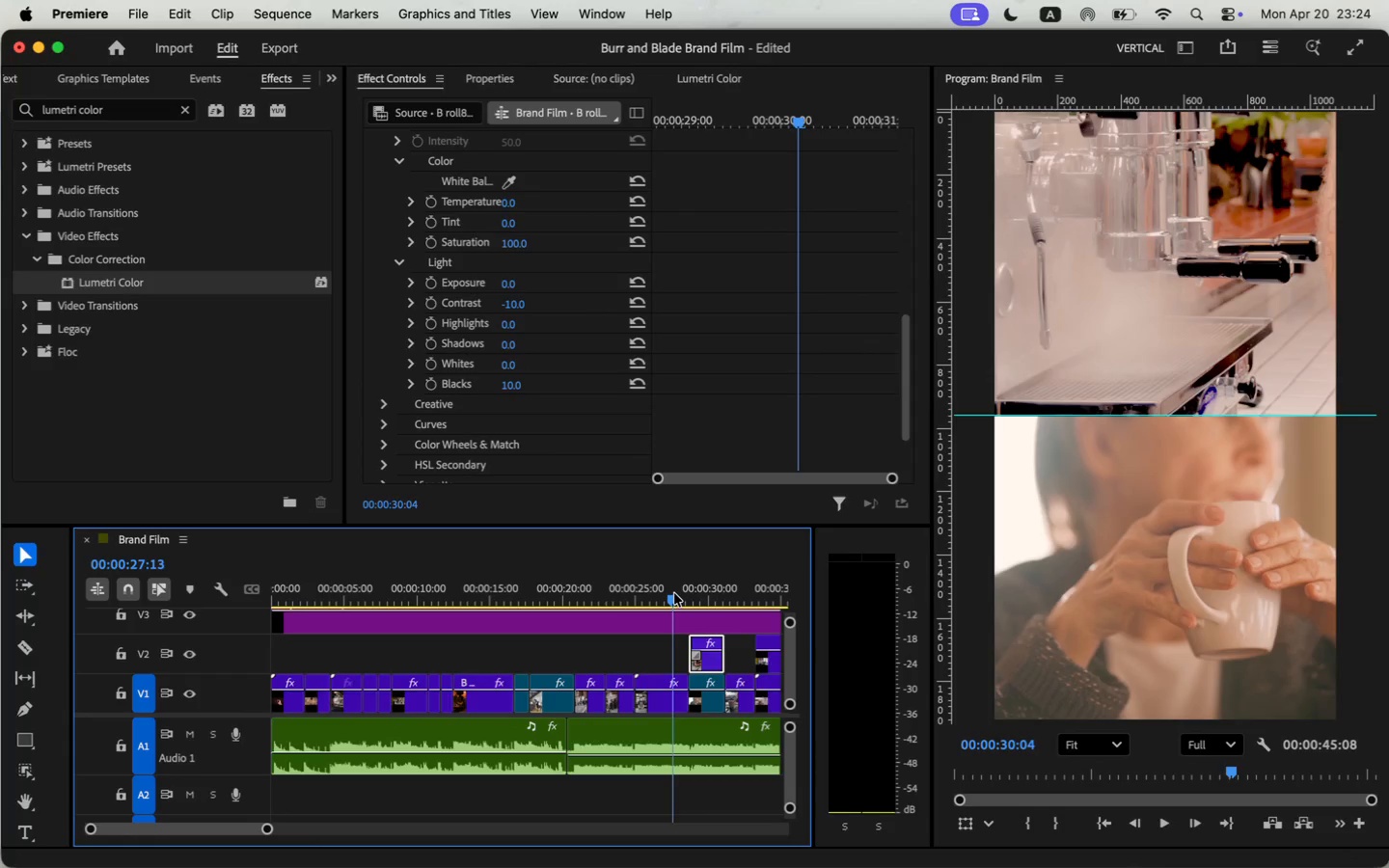 
key(Space)
 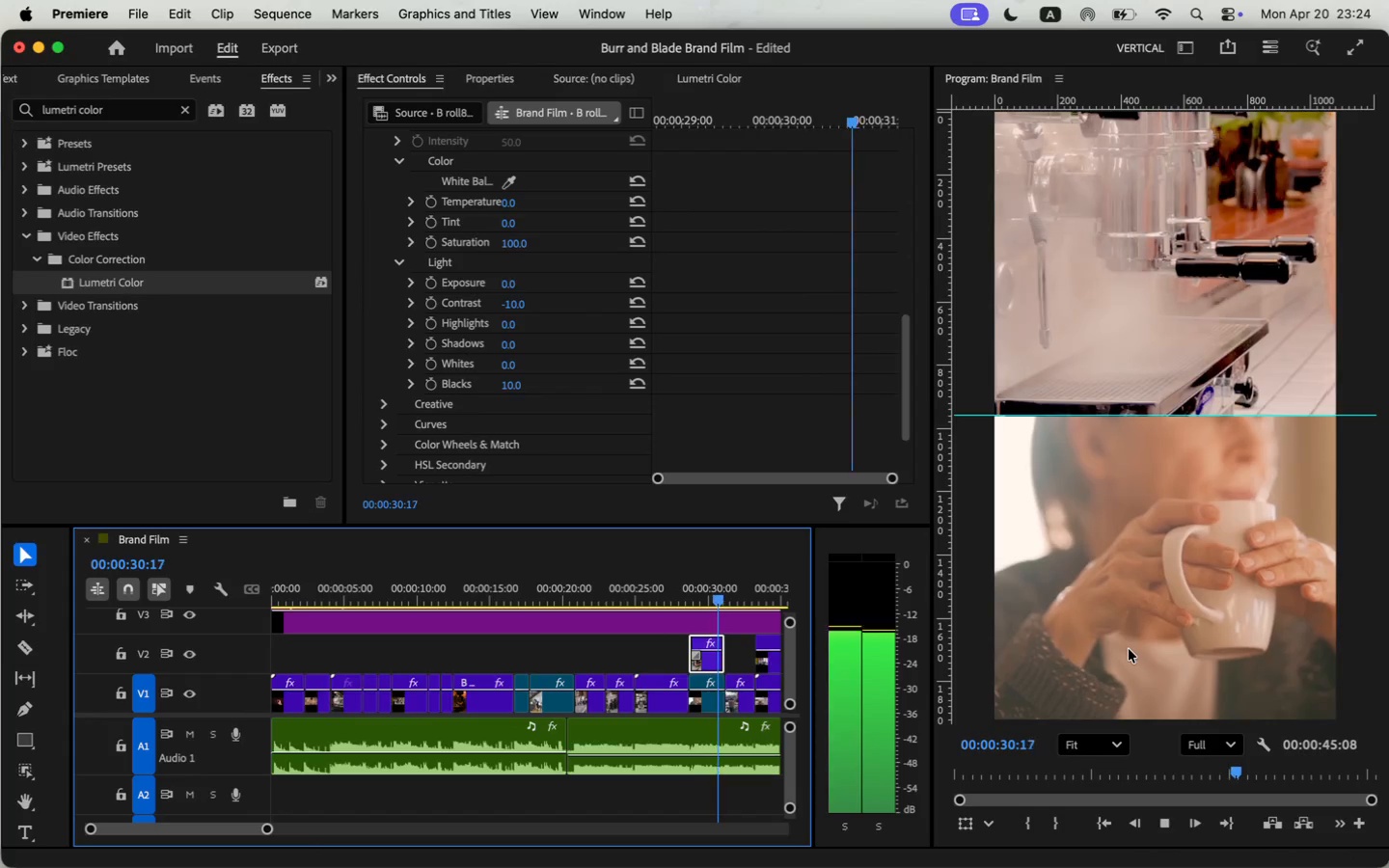 
wait(5.39)
 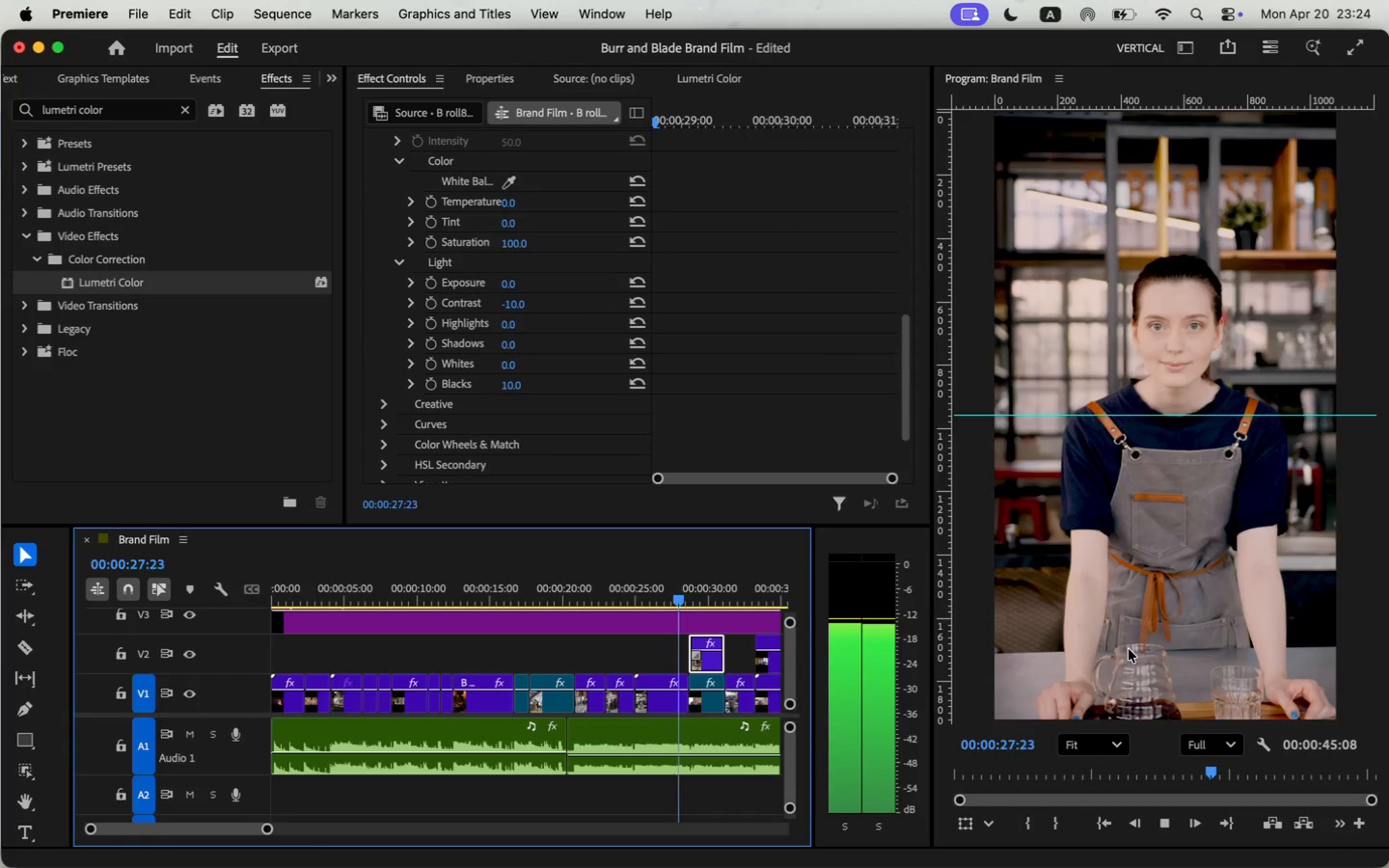 
key(Space)
 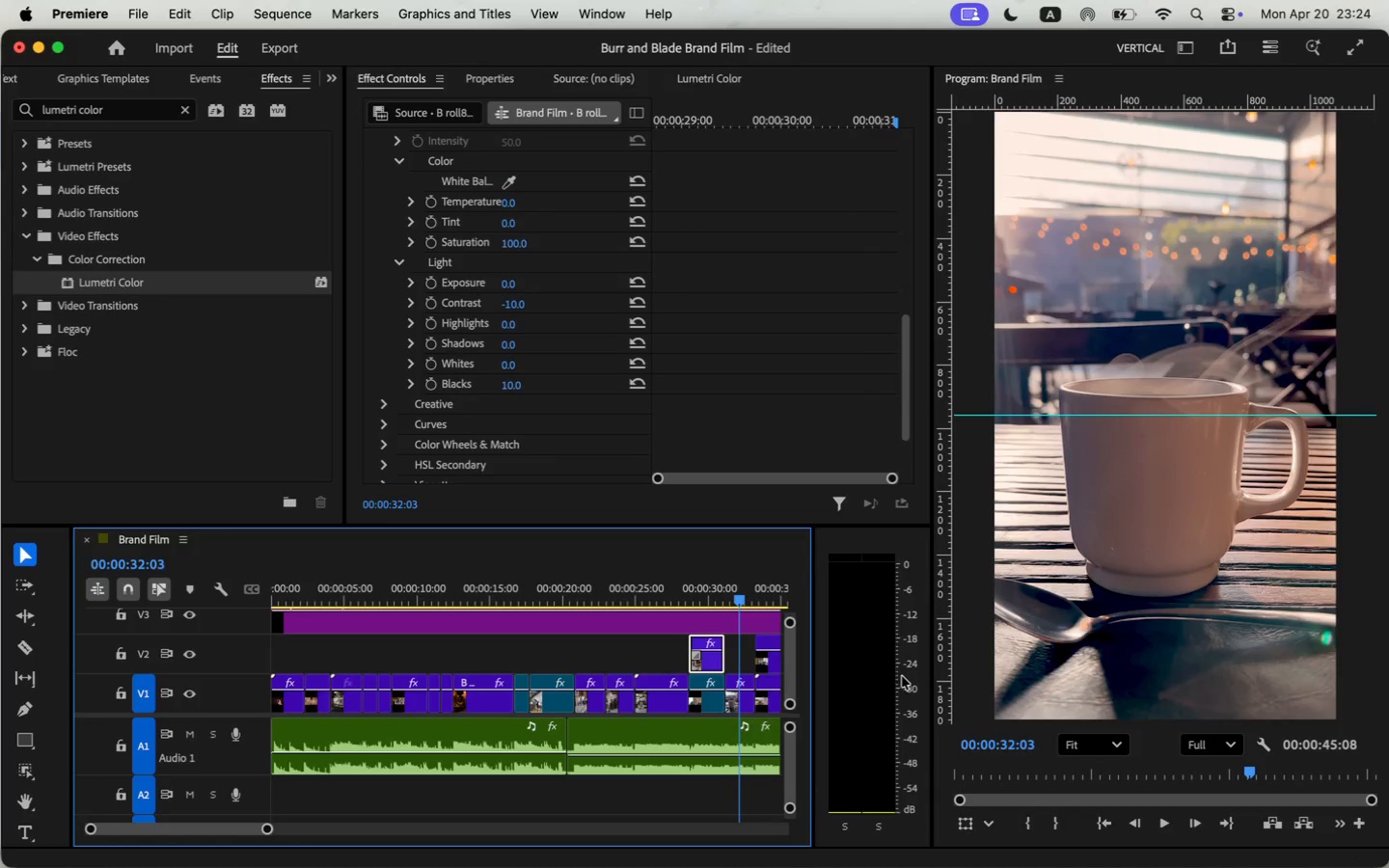 
key(Space)
 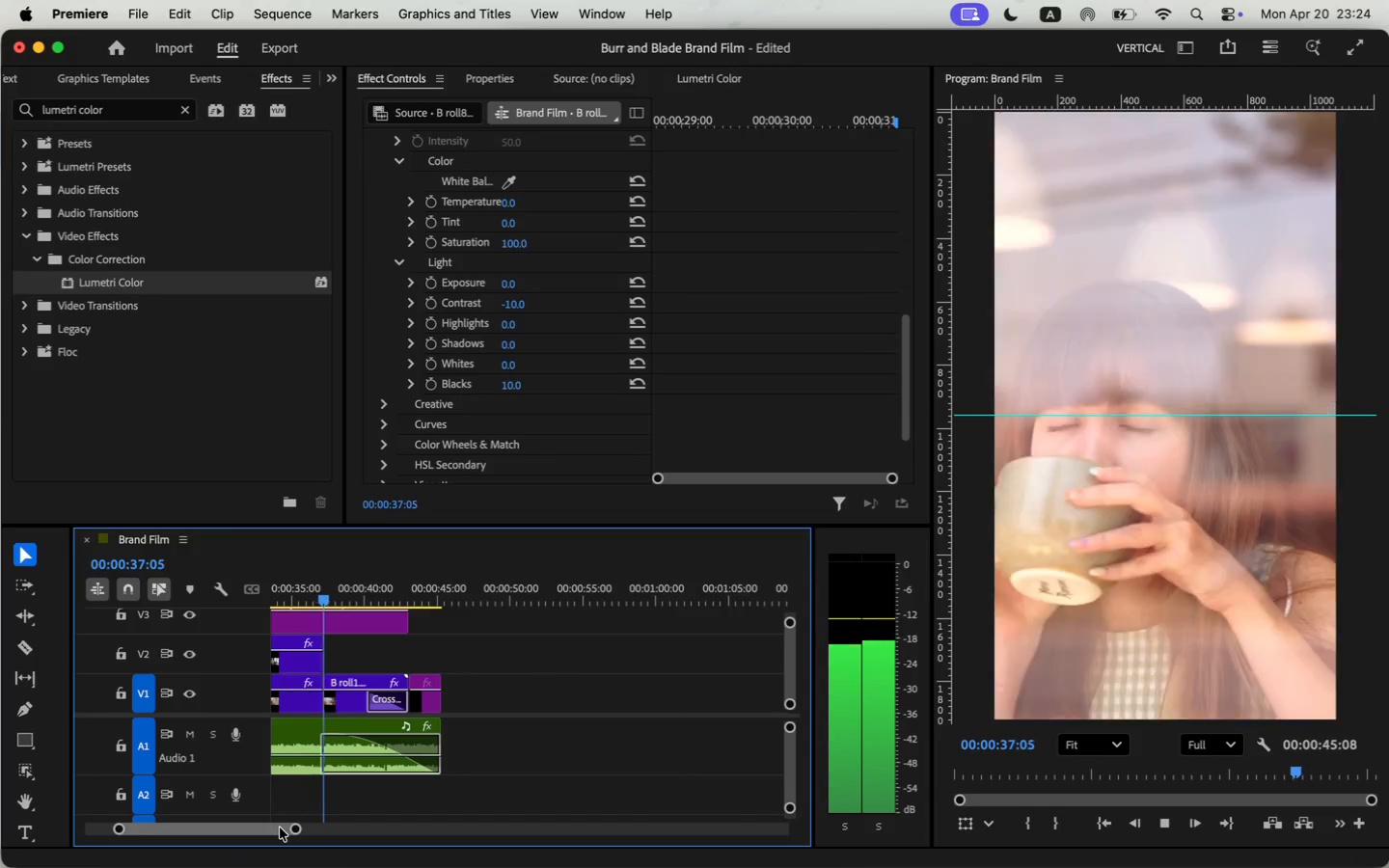 
left_click_drag(start_coordinate=[270, 828], to_coordinate=[277, 831])
 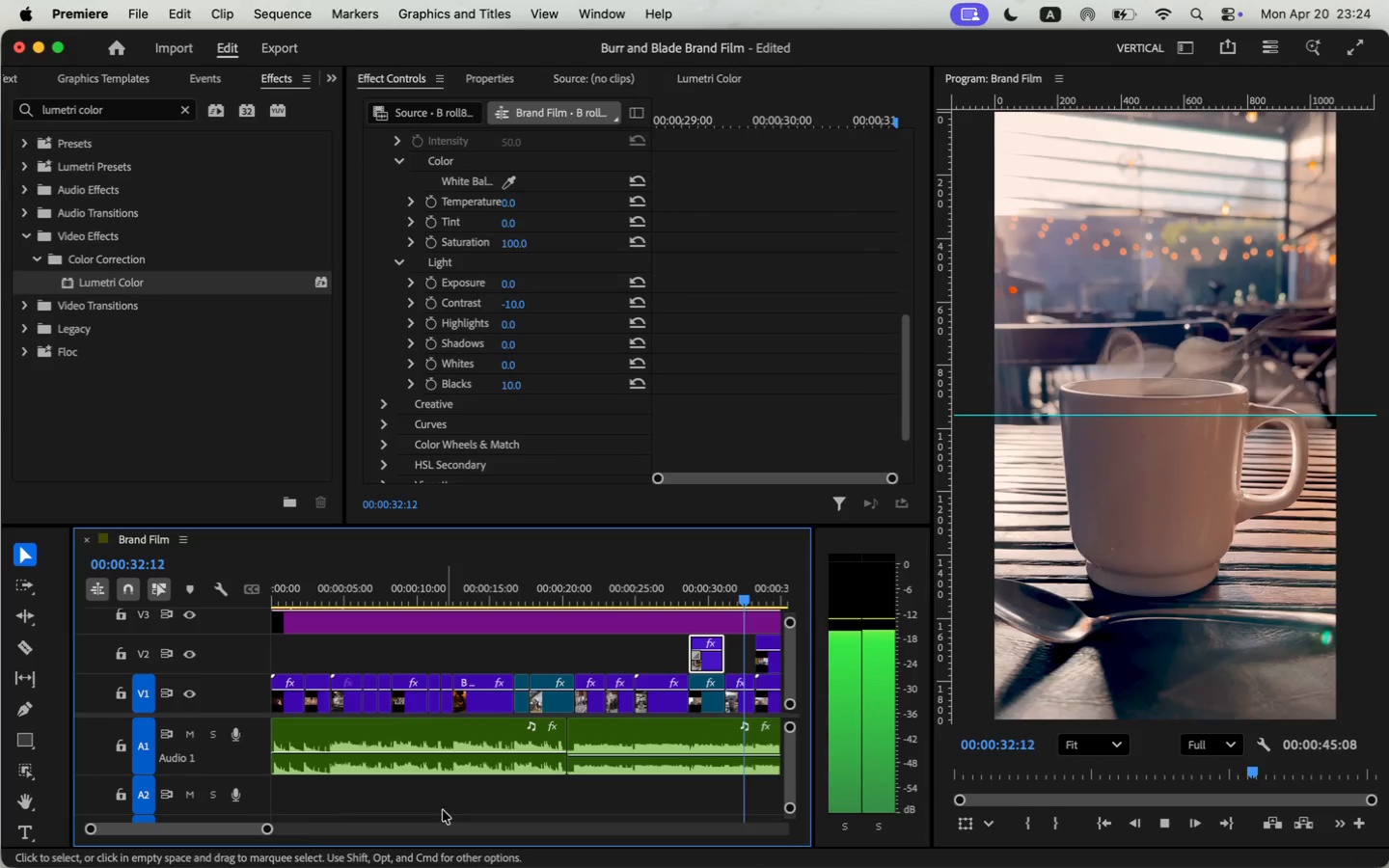 
wait(5.92)
 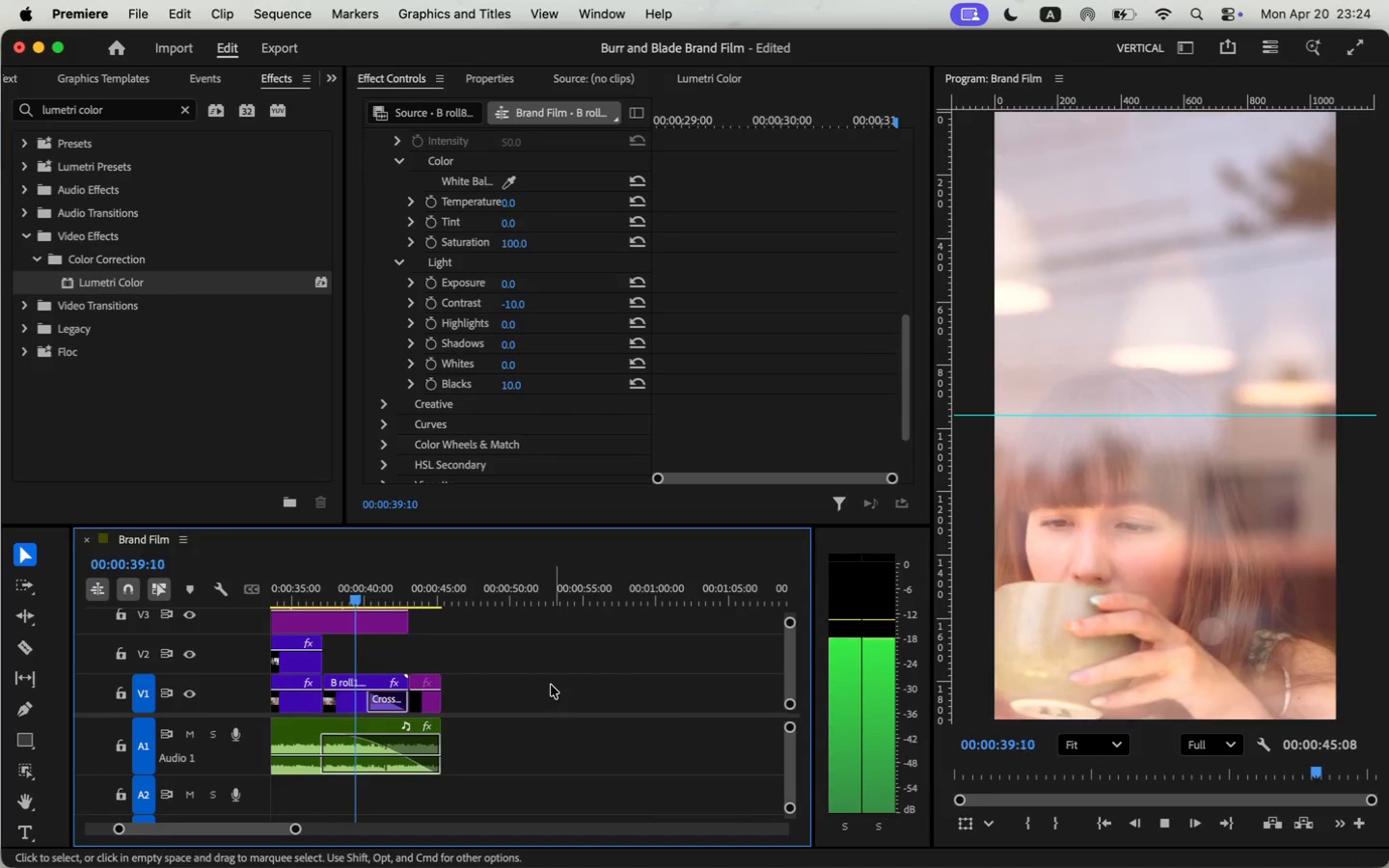 
key(Space)
 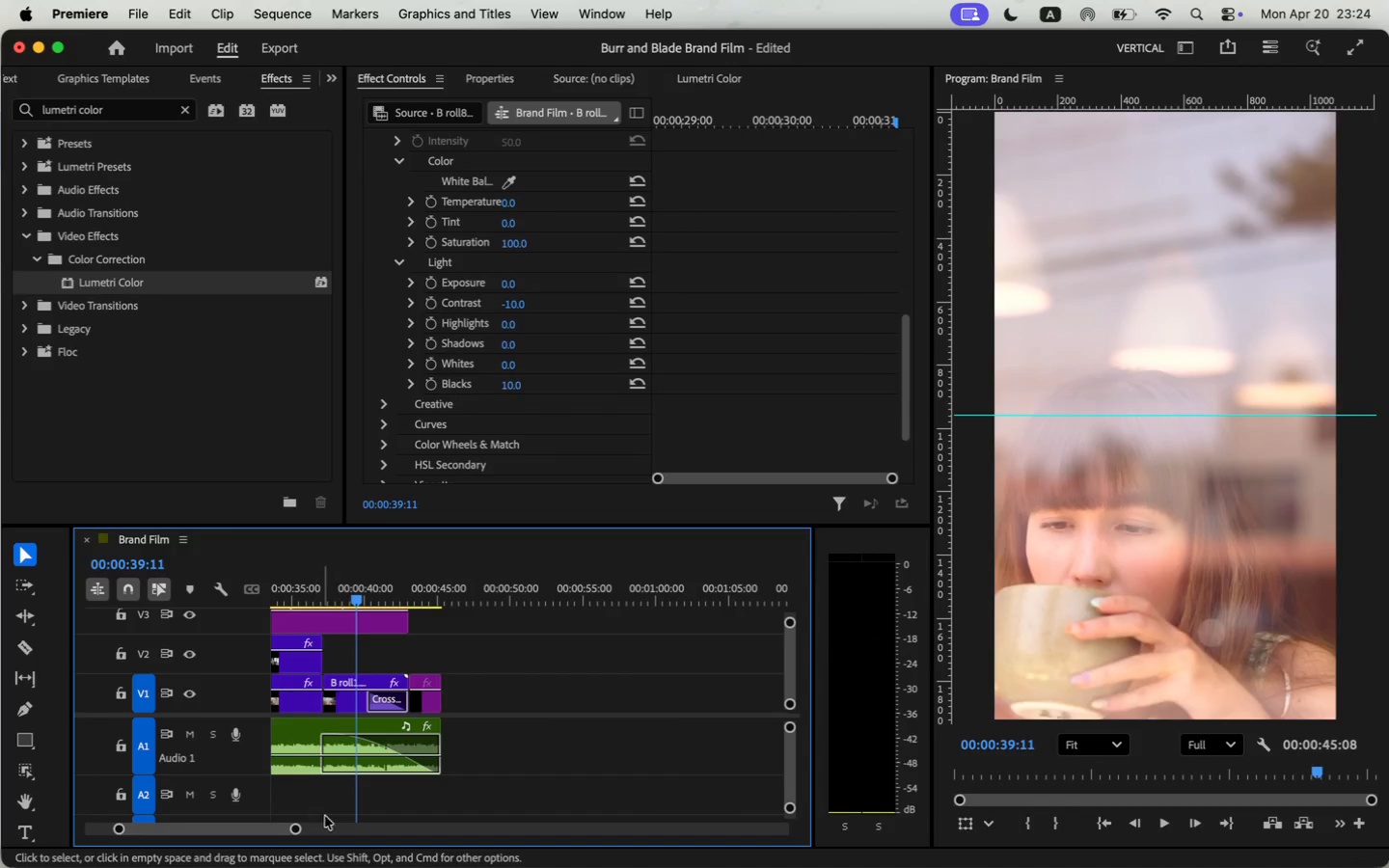 
left_click_drag(start_coordinate=[255, 826], to_coordinate=[100, 826])
 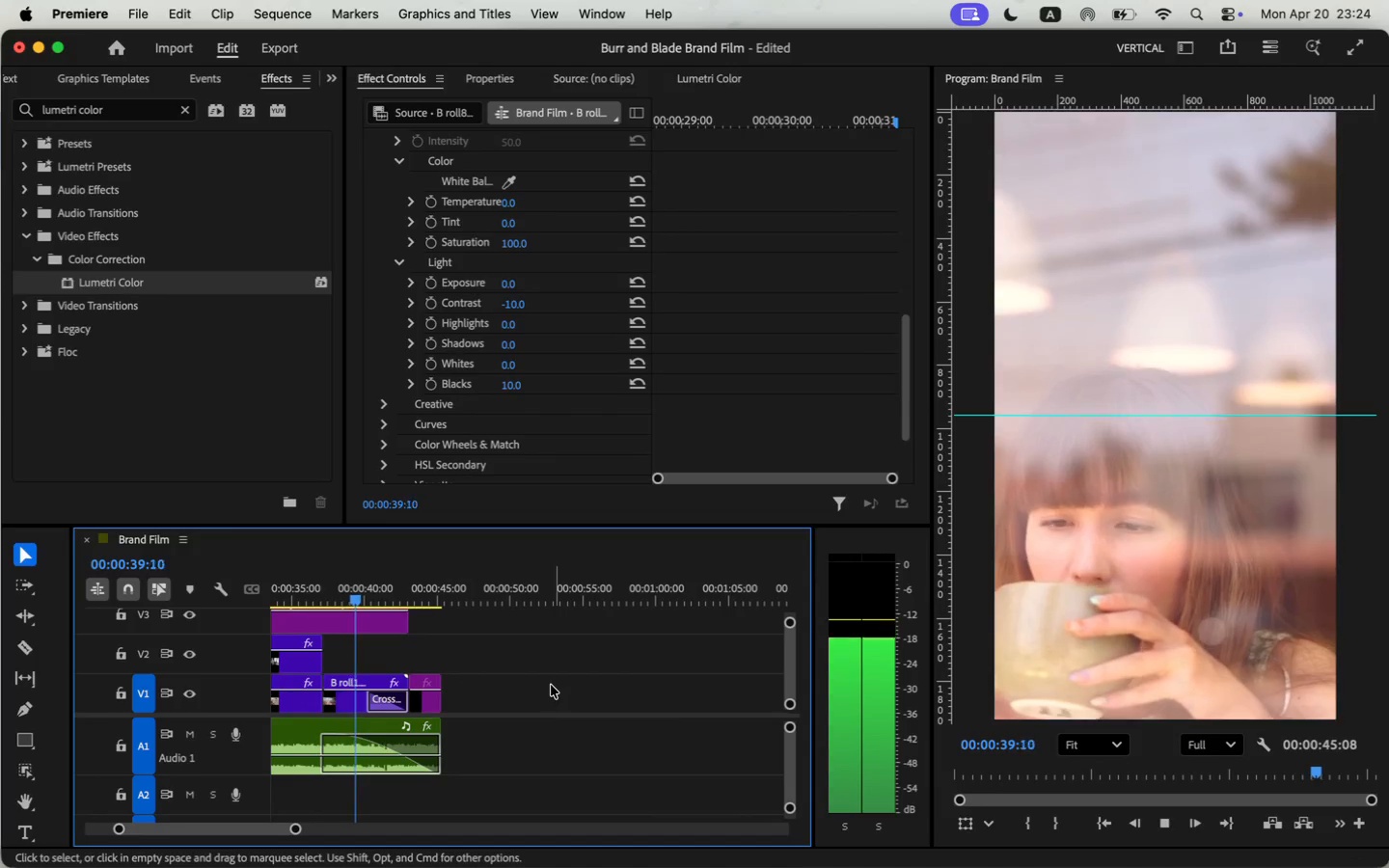 
left_click_drag(start_coordinate=[395, 572], to_coordinate=[233, 592])
 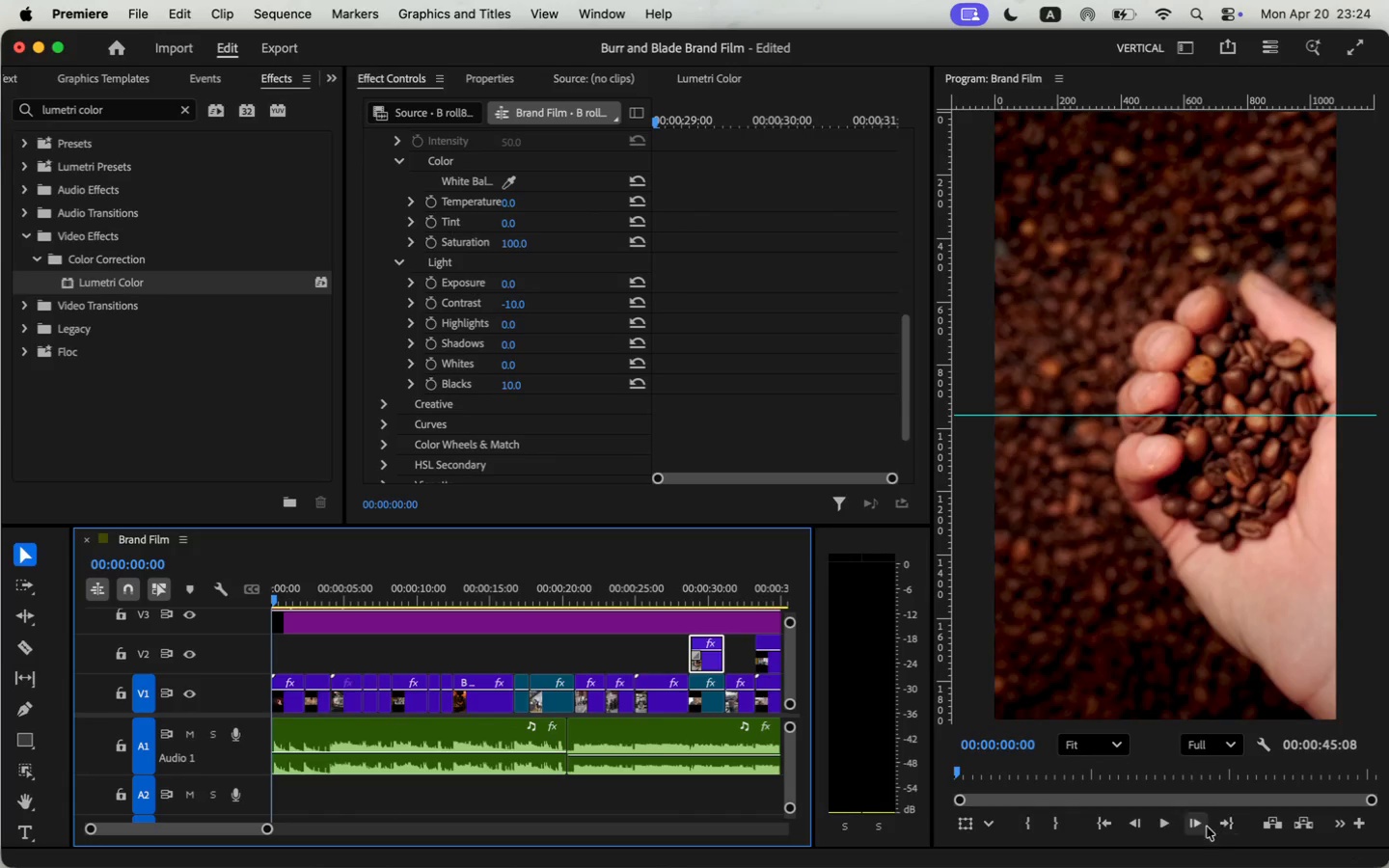 
double_click([1158, 821])
 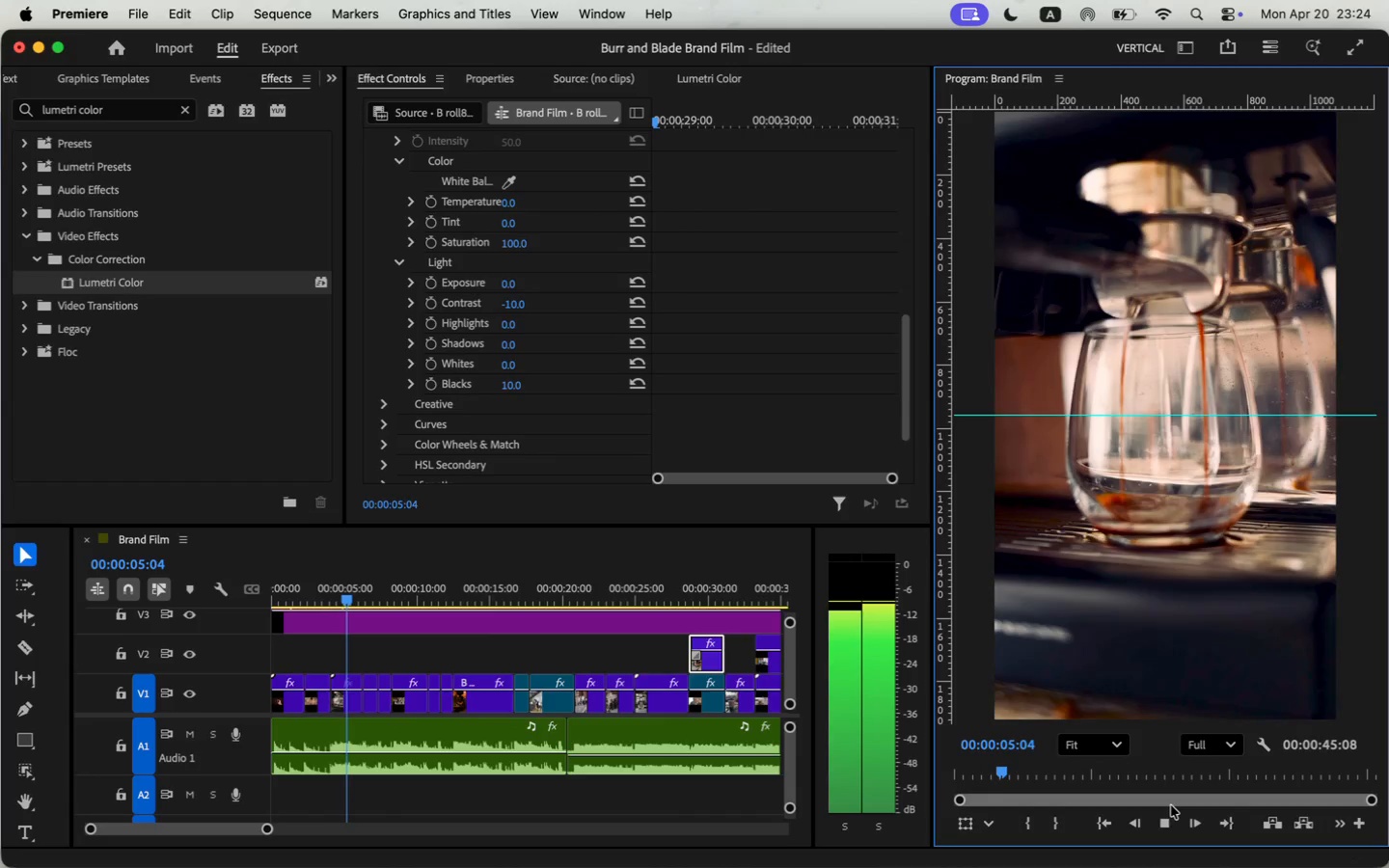 
wait(7.2)
 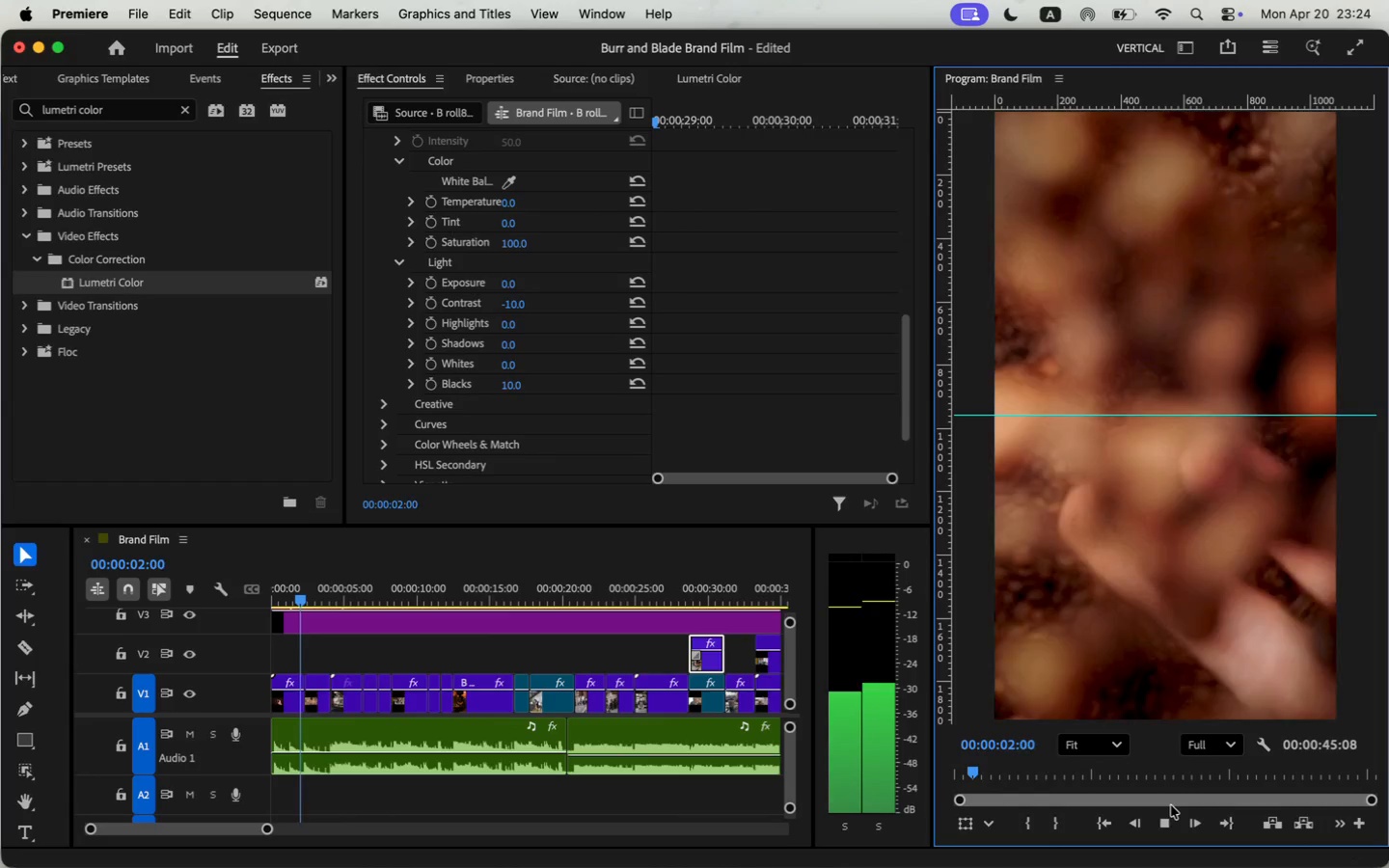 
left_click([1154, 824])
 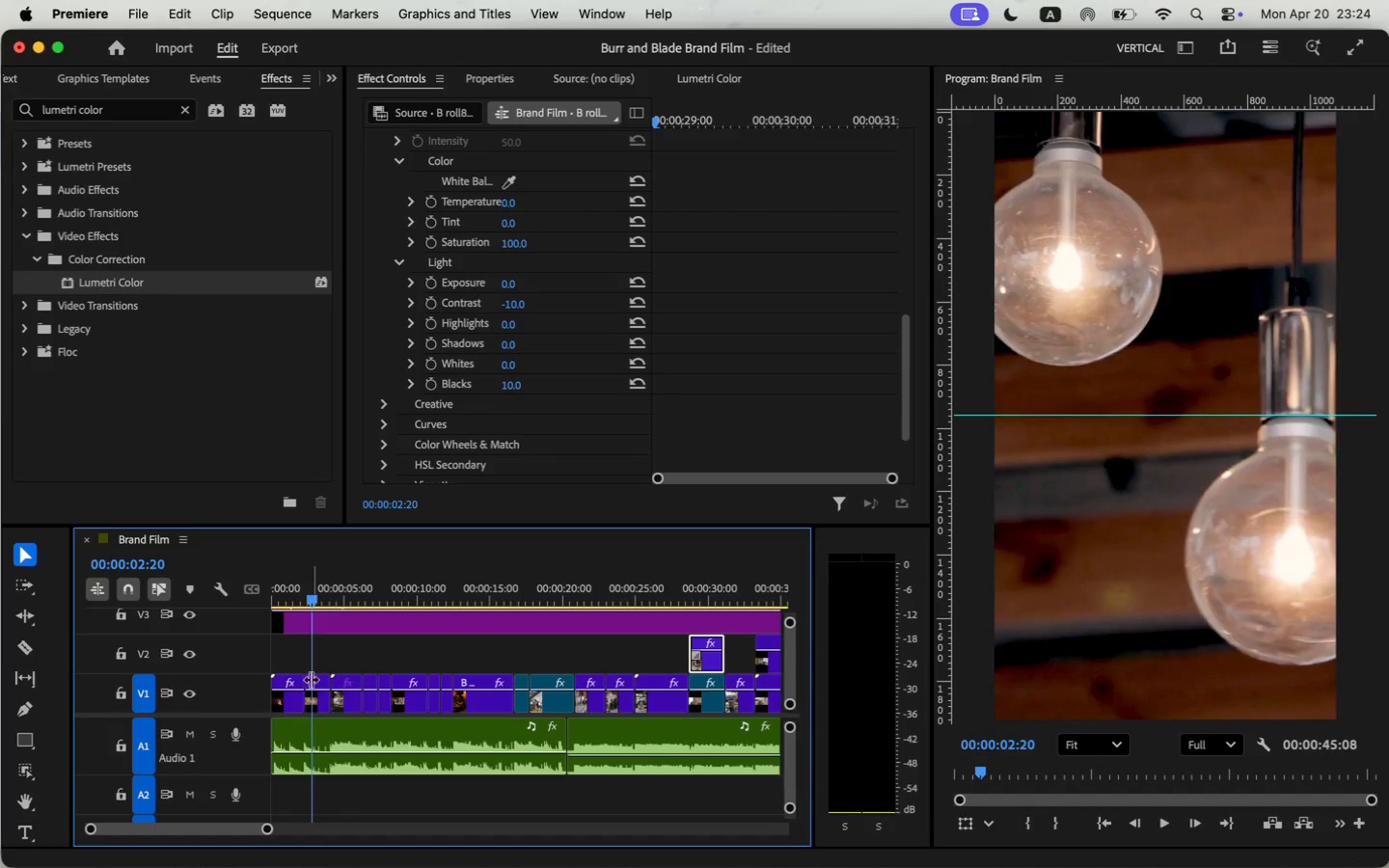 
left_click([313, 706])
 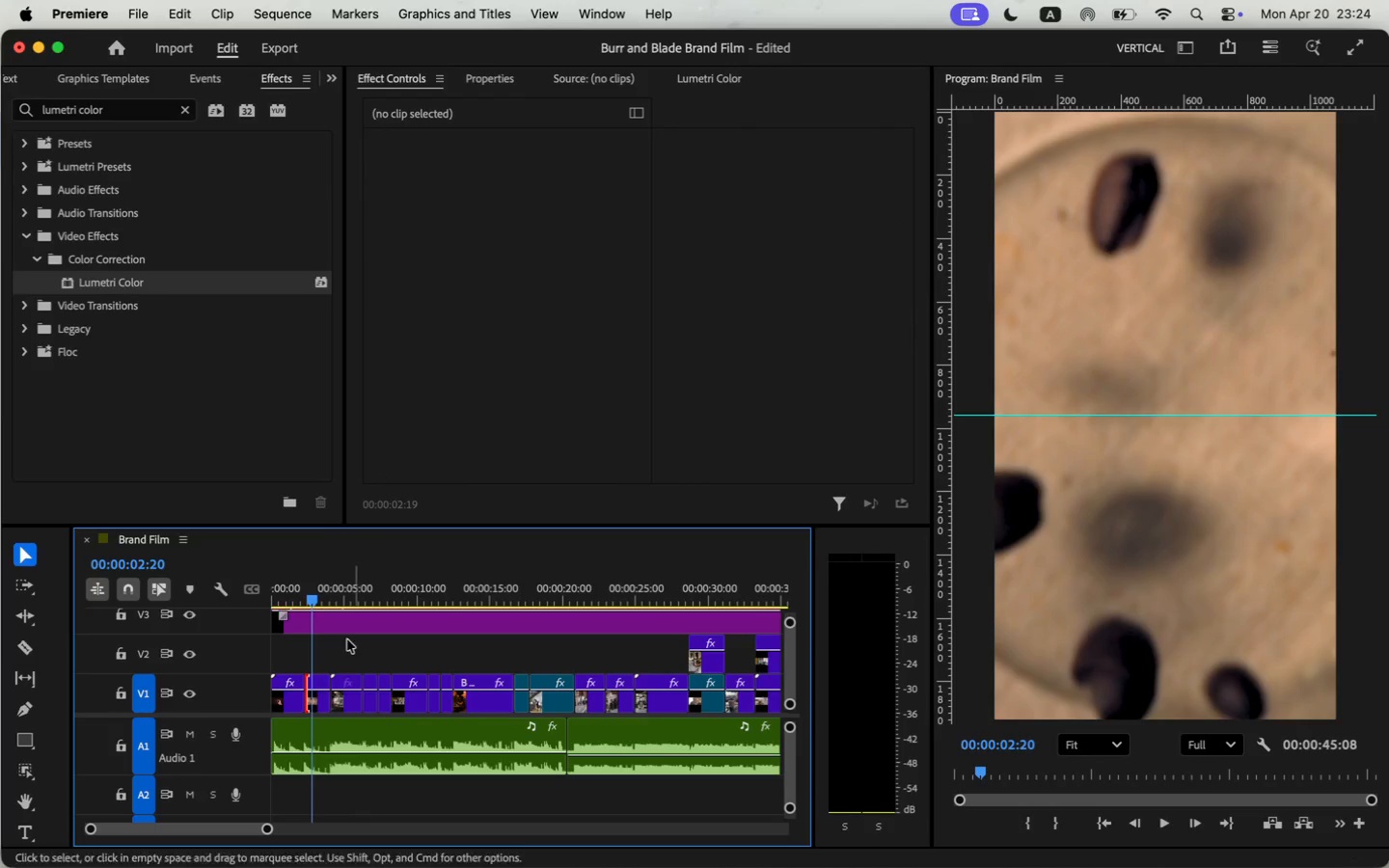 
left_click([317, 700])
 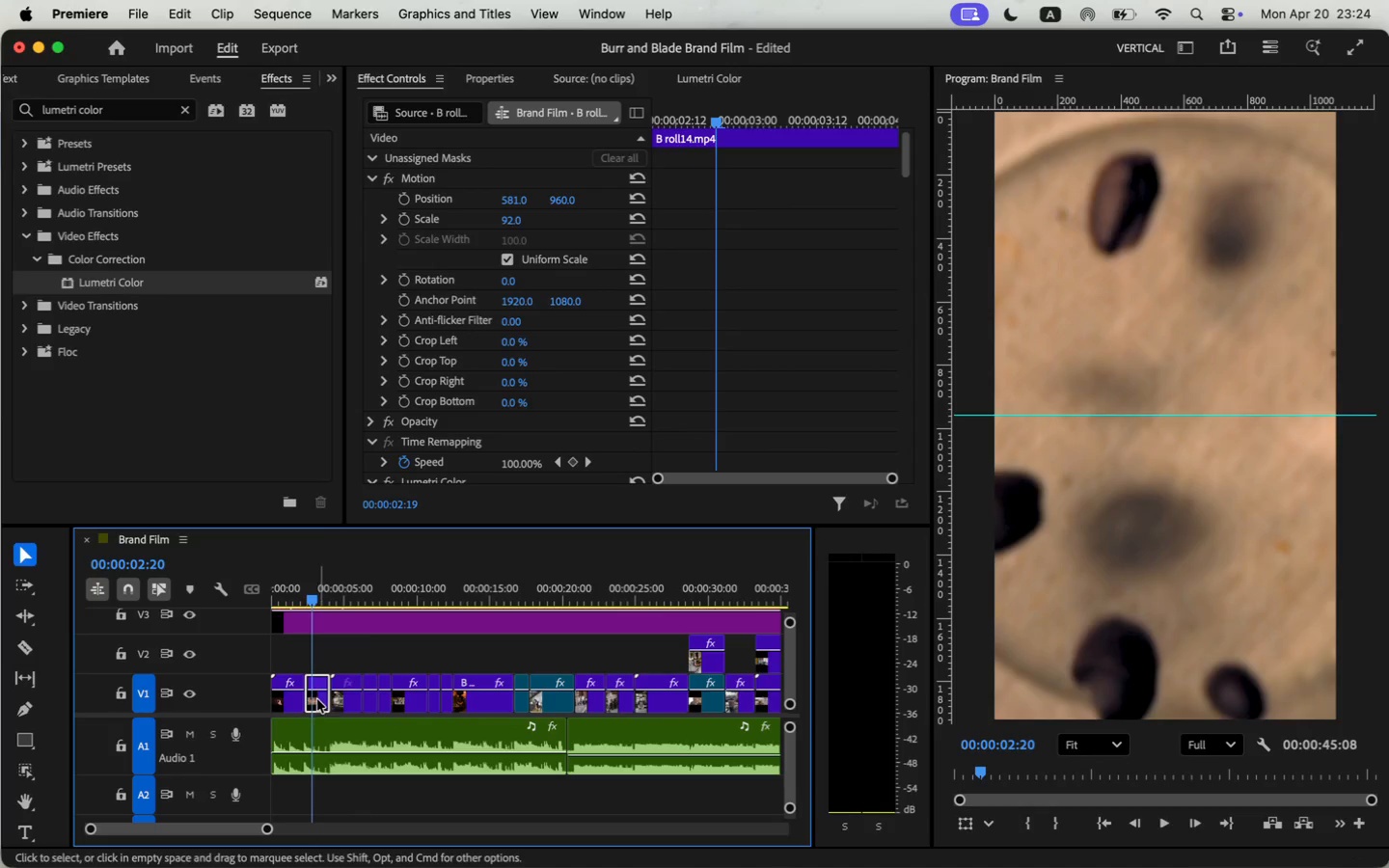 
scroll: coordinate [557, 336], scroll_direction: down, amount: 24.0
 